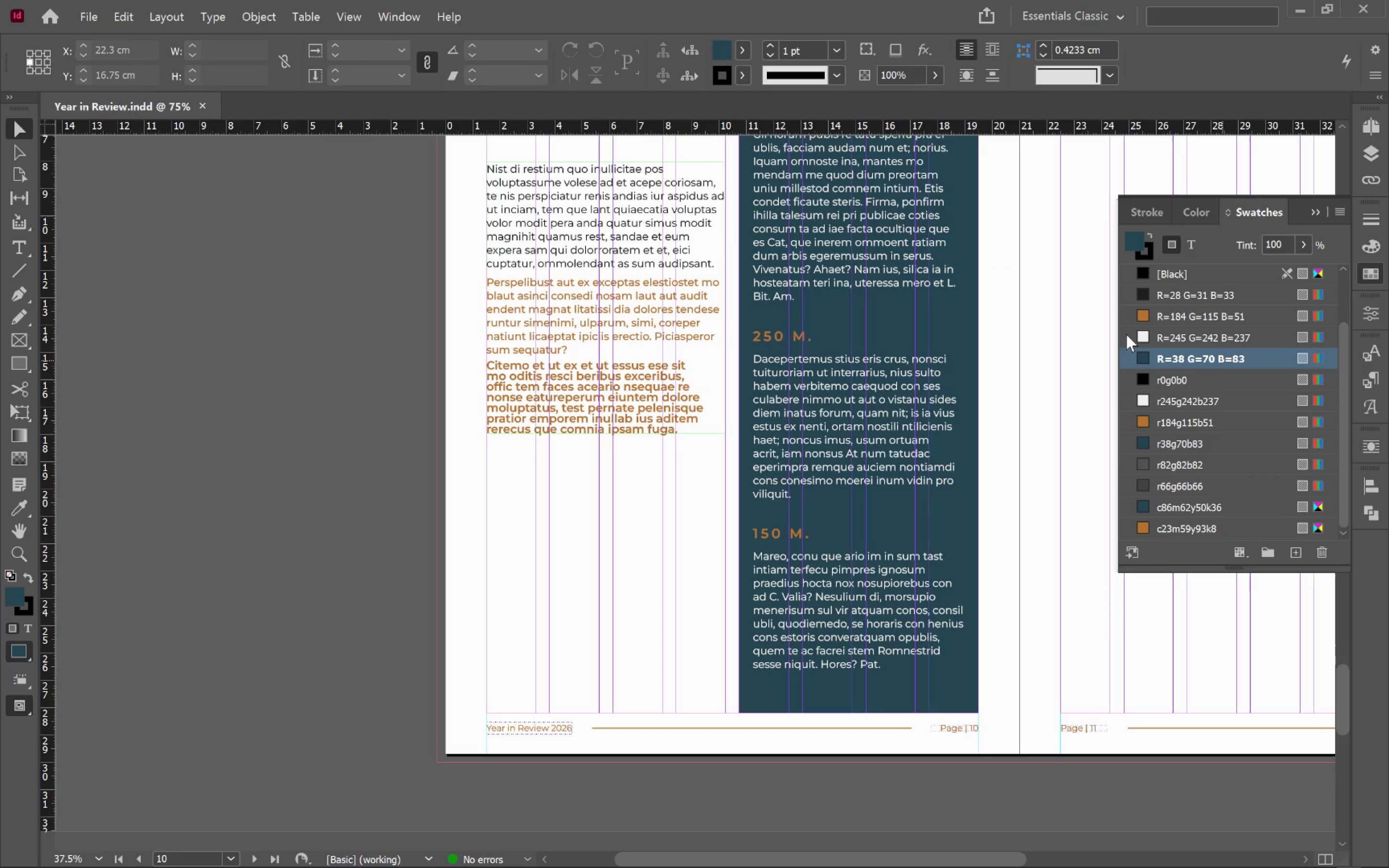 
key(Alt+AltLeft)
 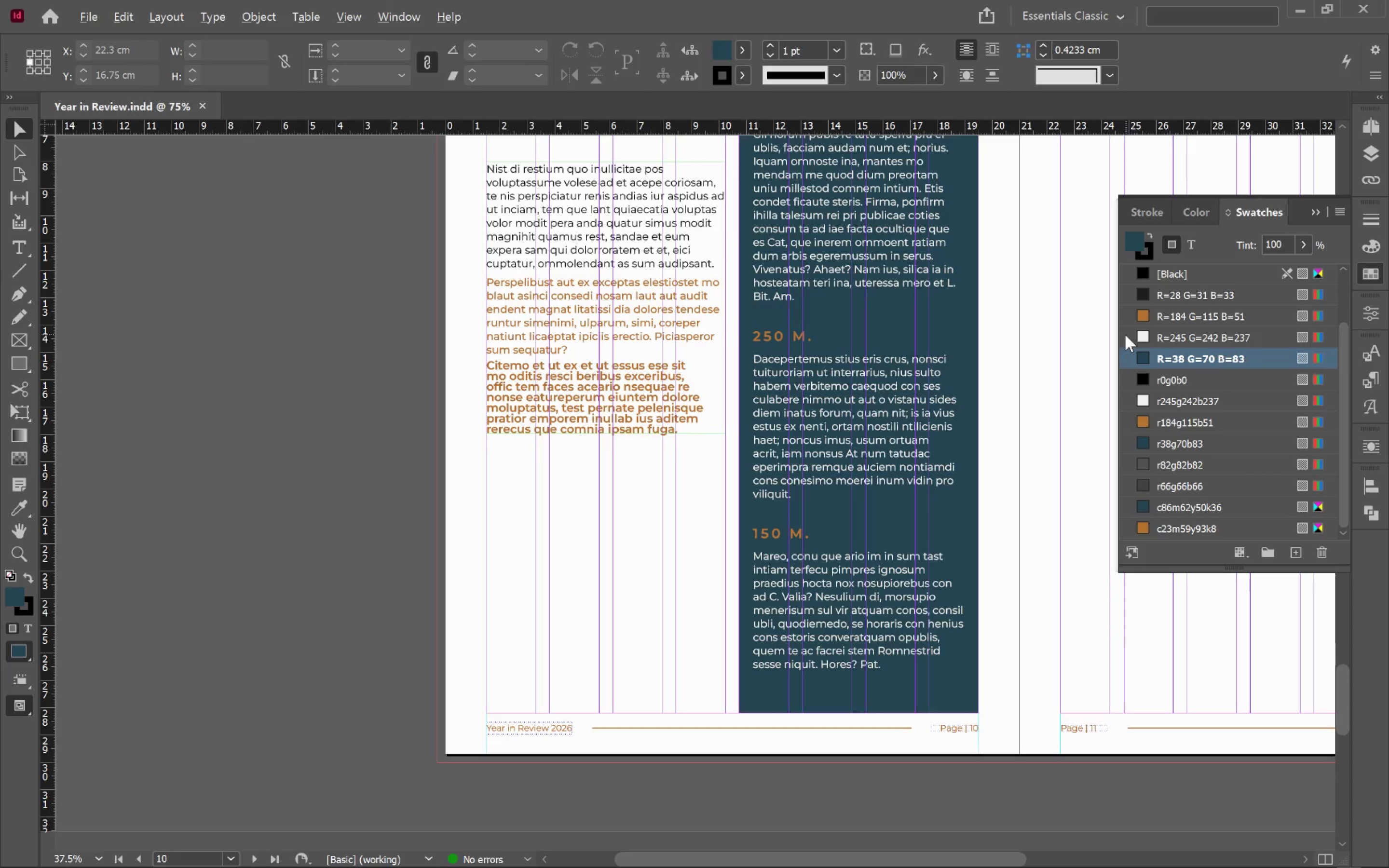 
key(Alt+Tab)
 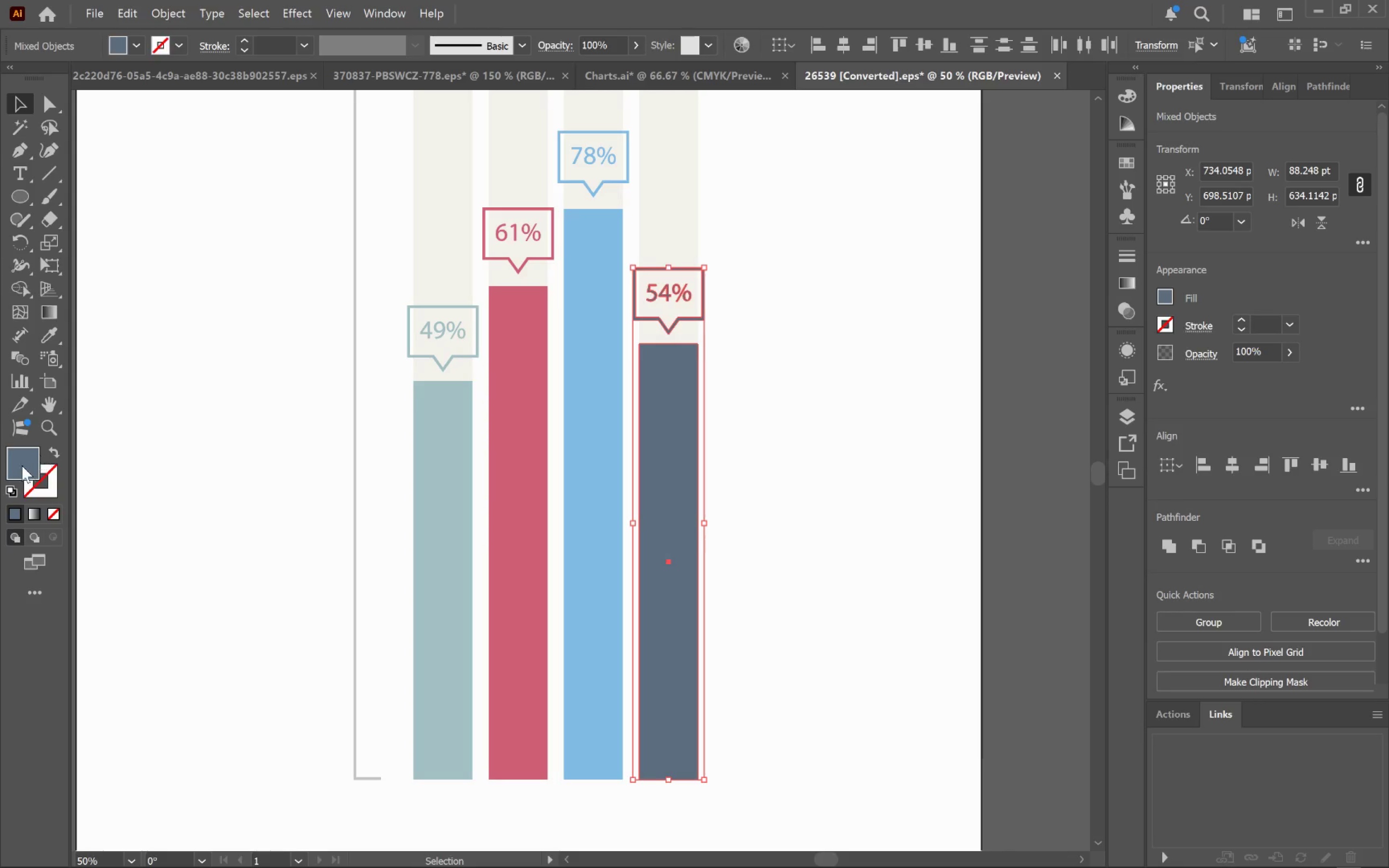 
double_click([22, 465])
 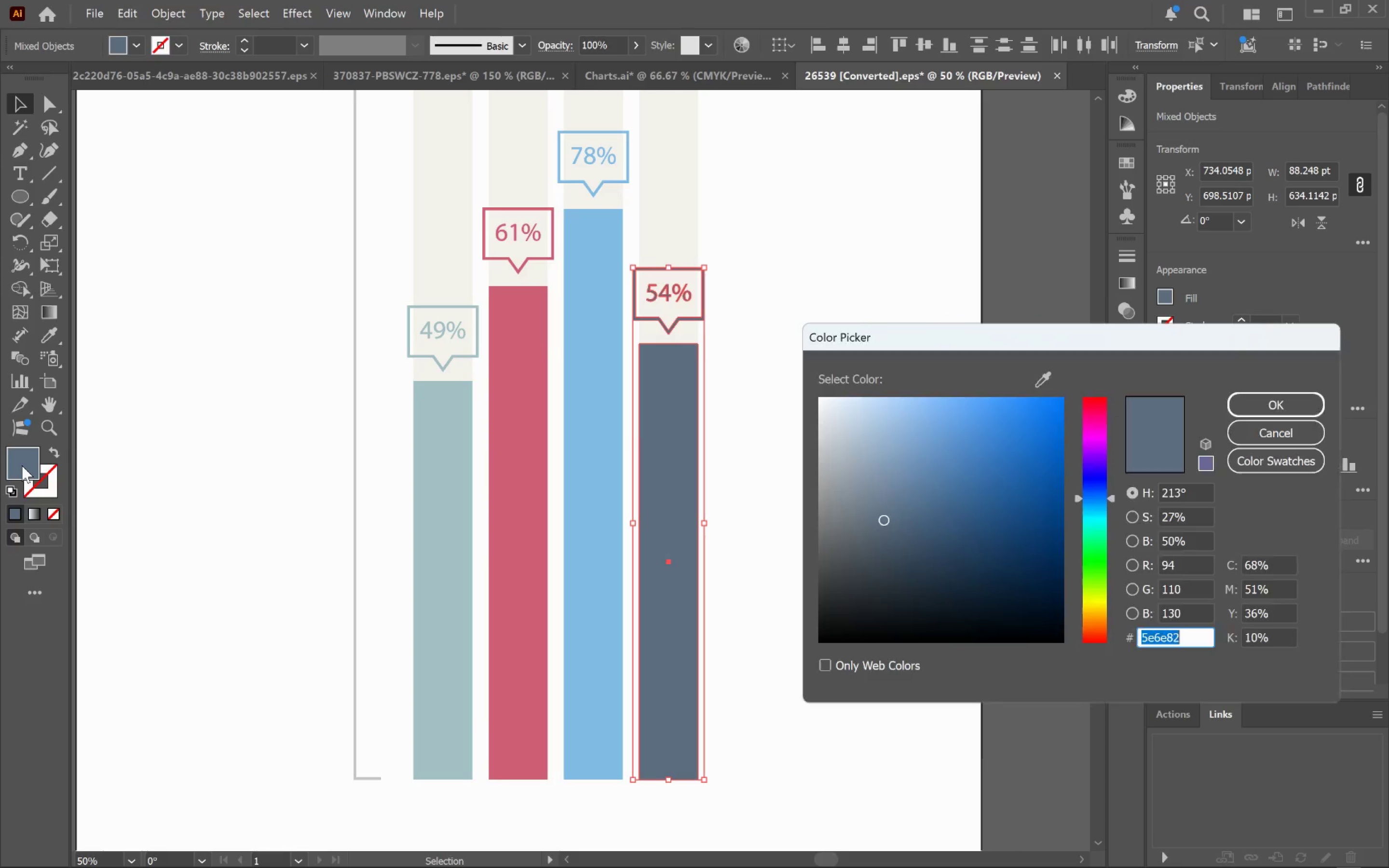 
key(Control+V)
 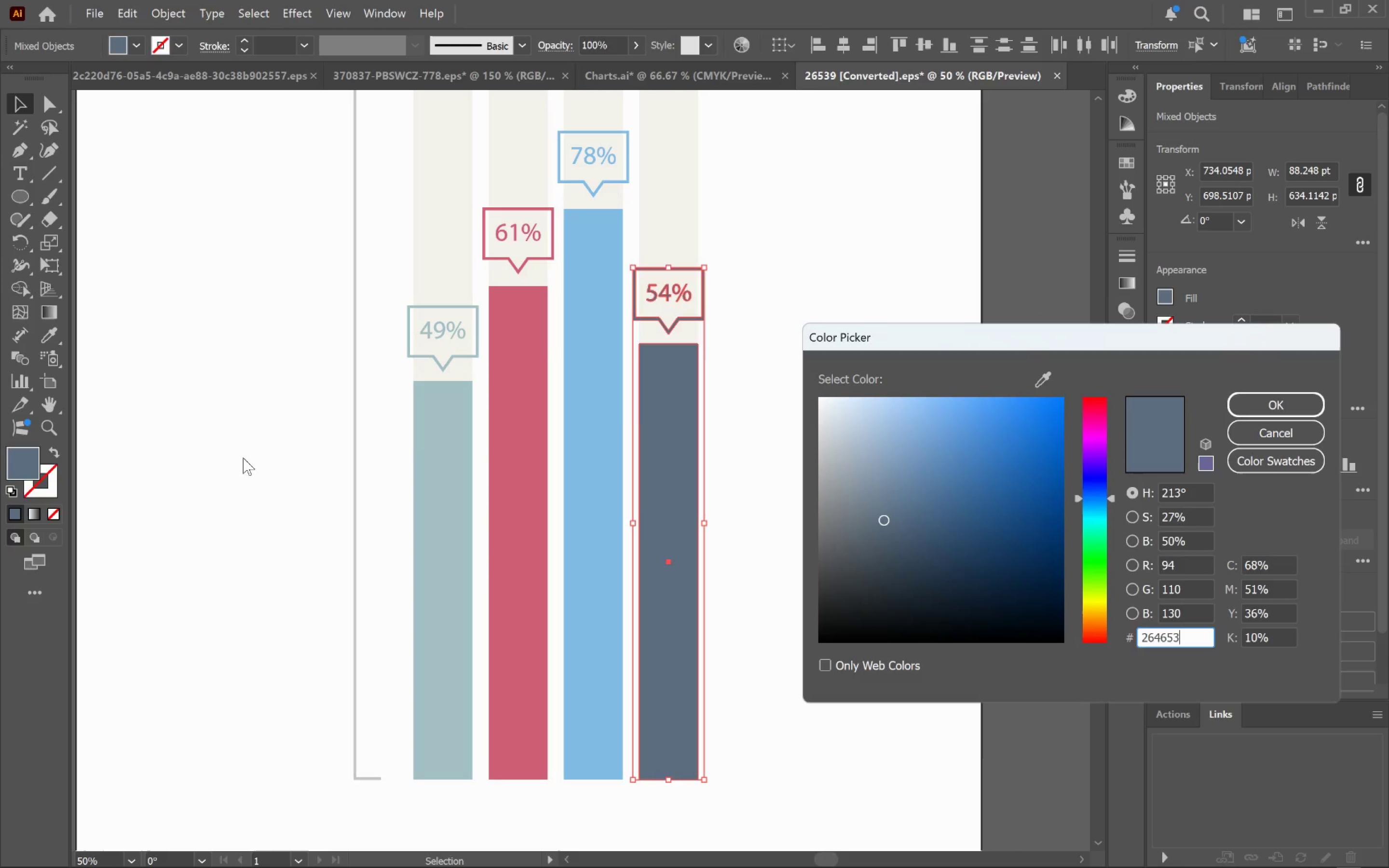 
key(Tab)
 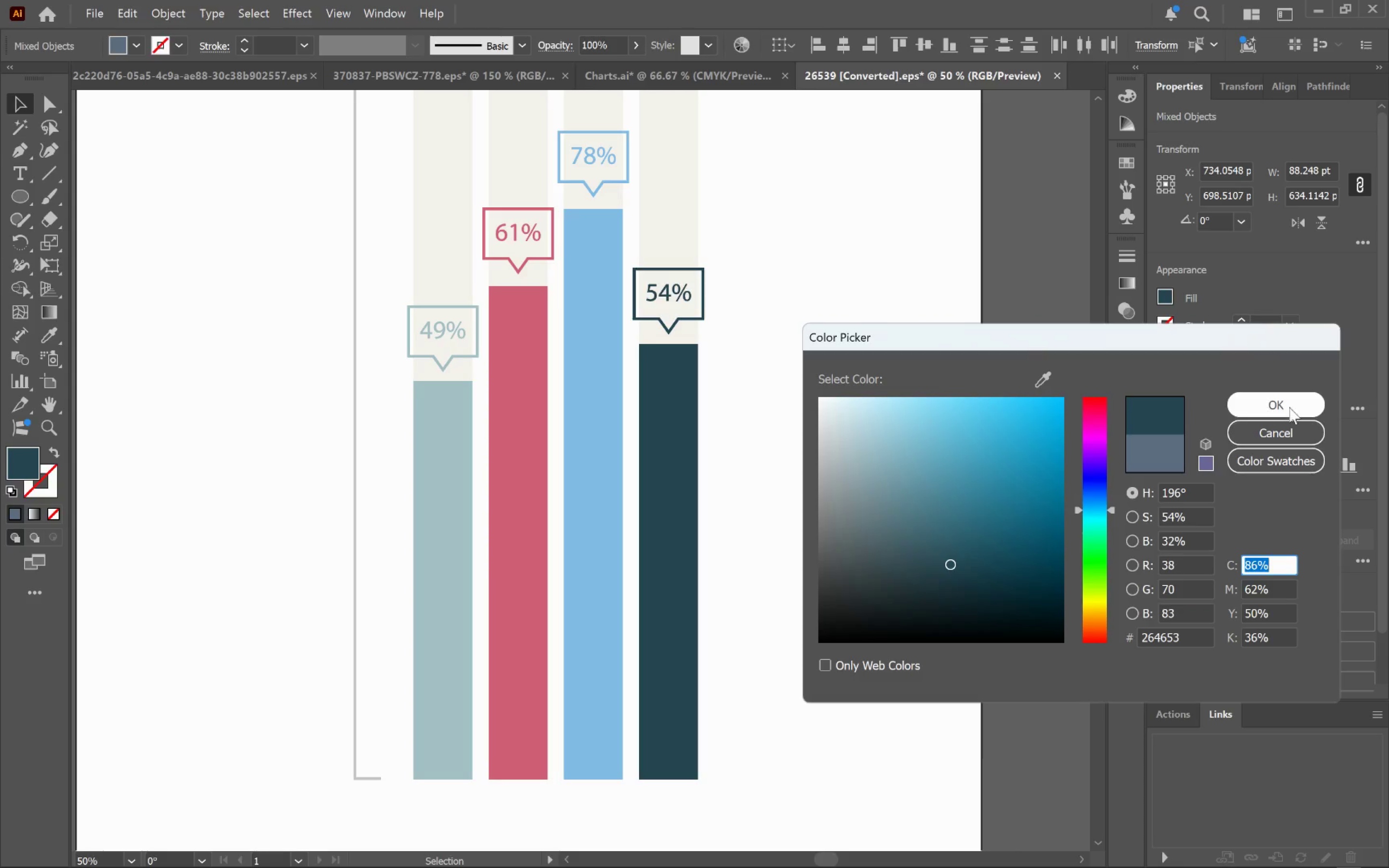 
left_click([1290, 407])
 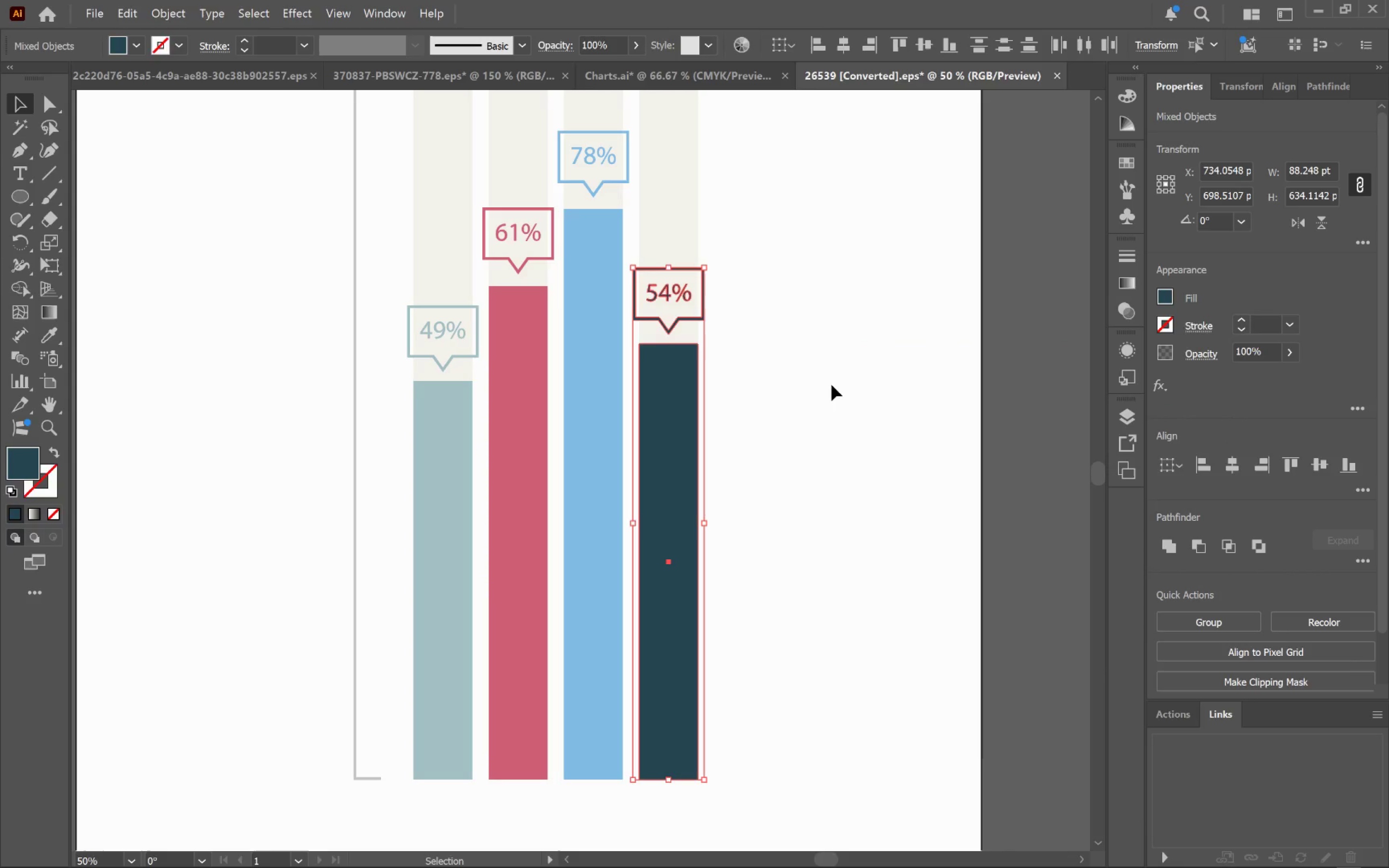 
left_click([831, 376])
 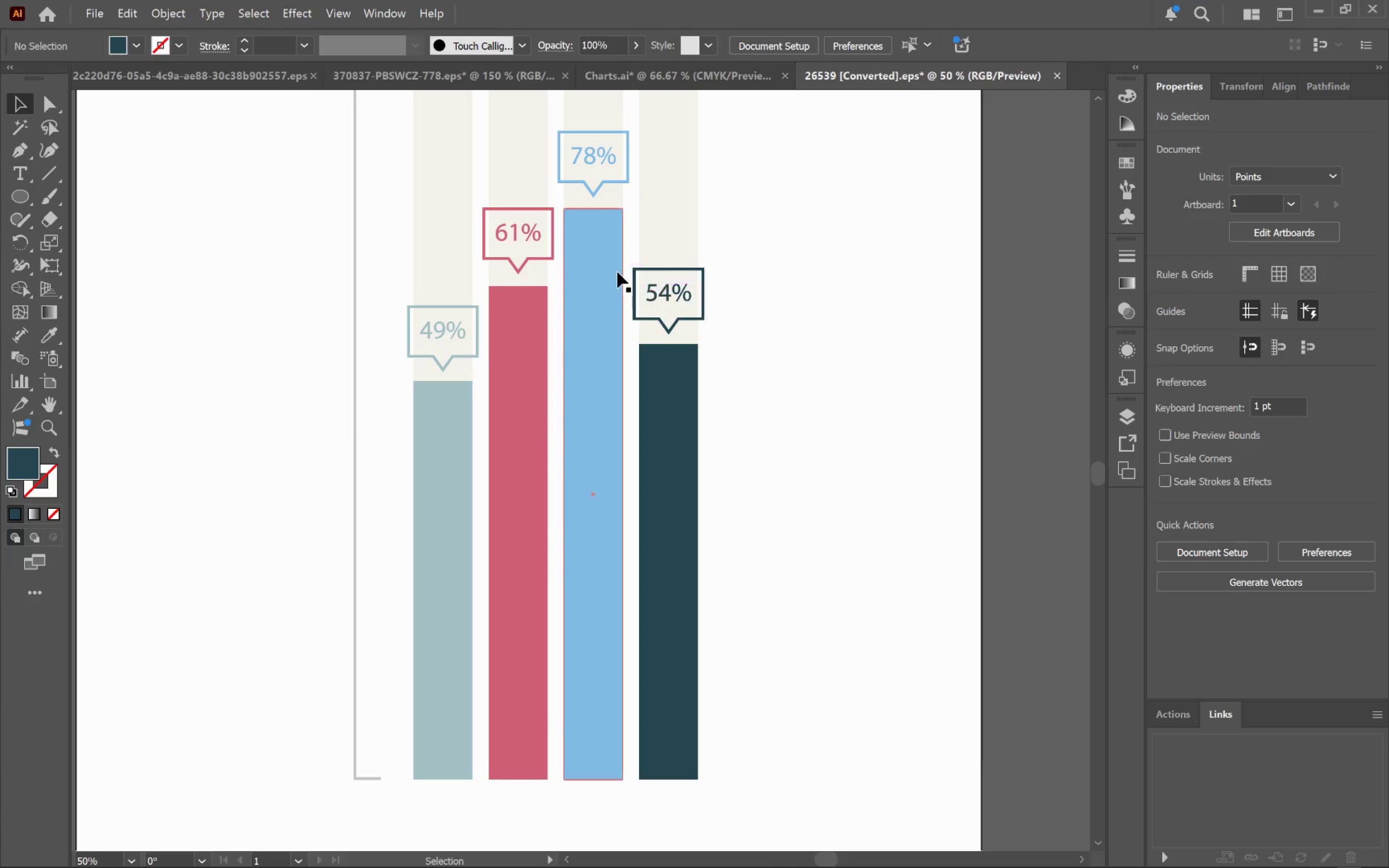 
hold_key(key=ControlLeft, duration=0.43)
left_click([606, 272])
 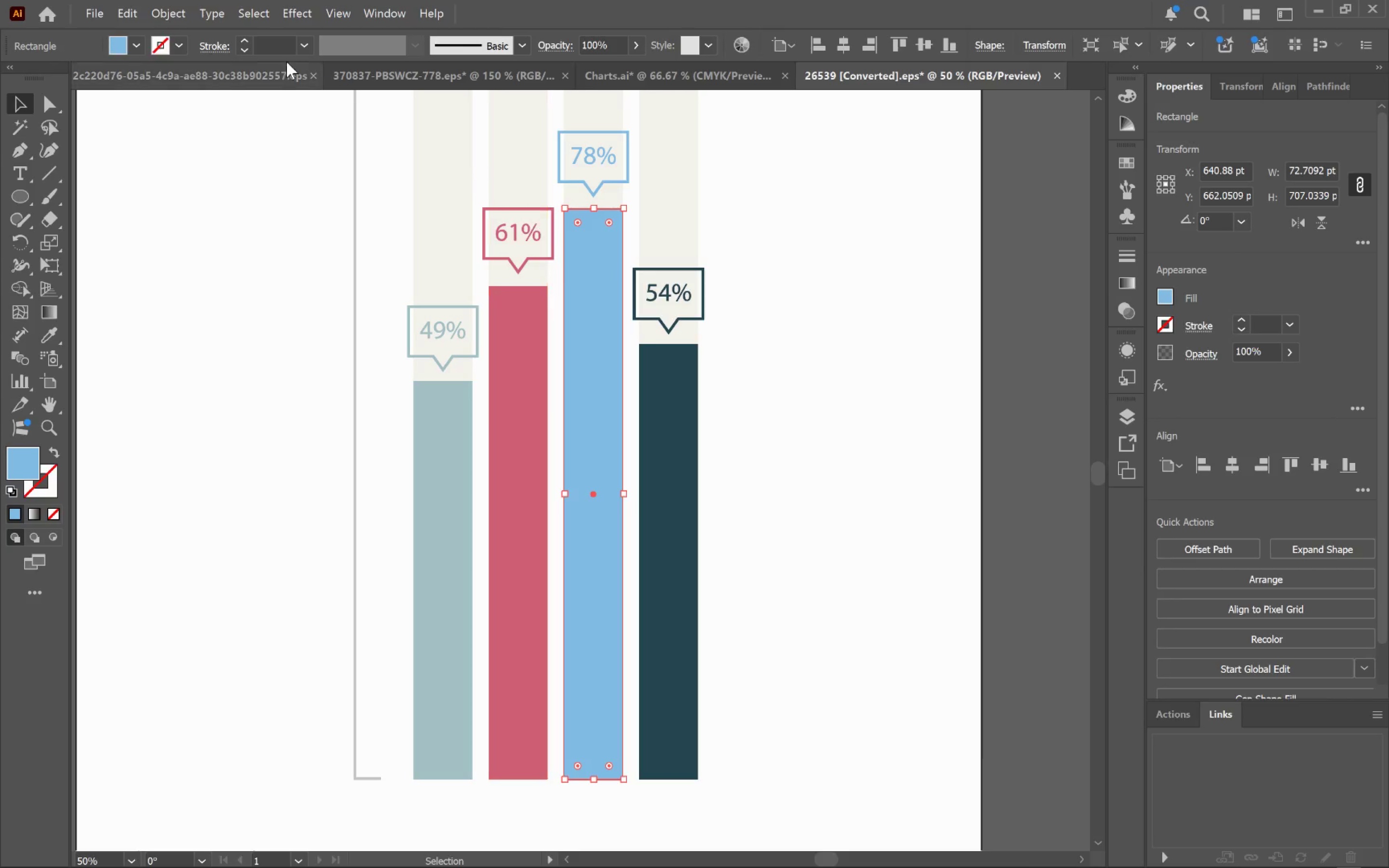 
left_click([255, 19])
 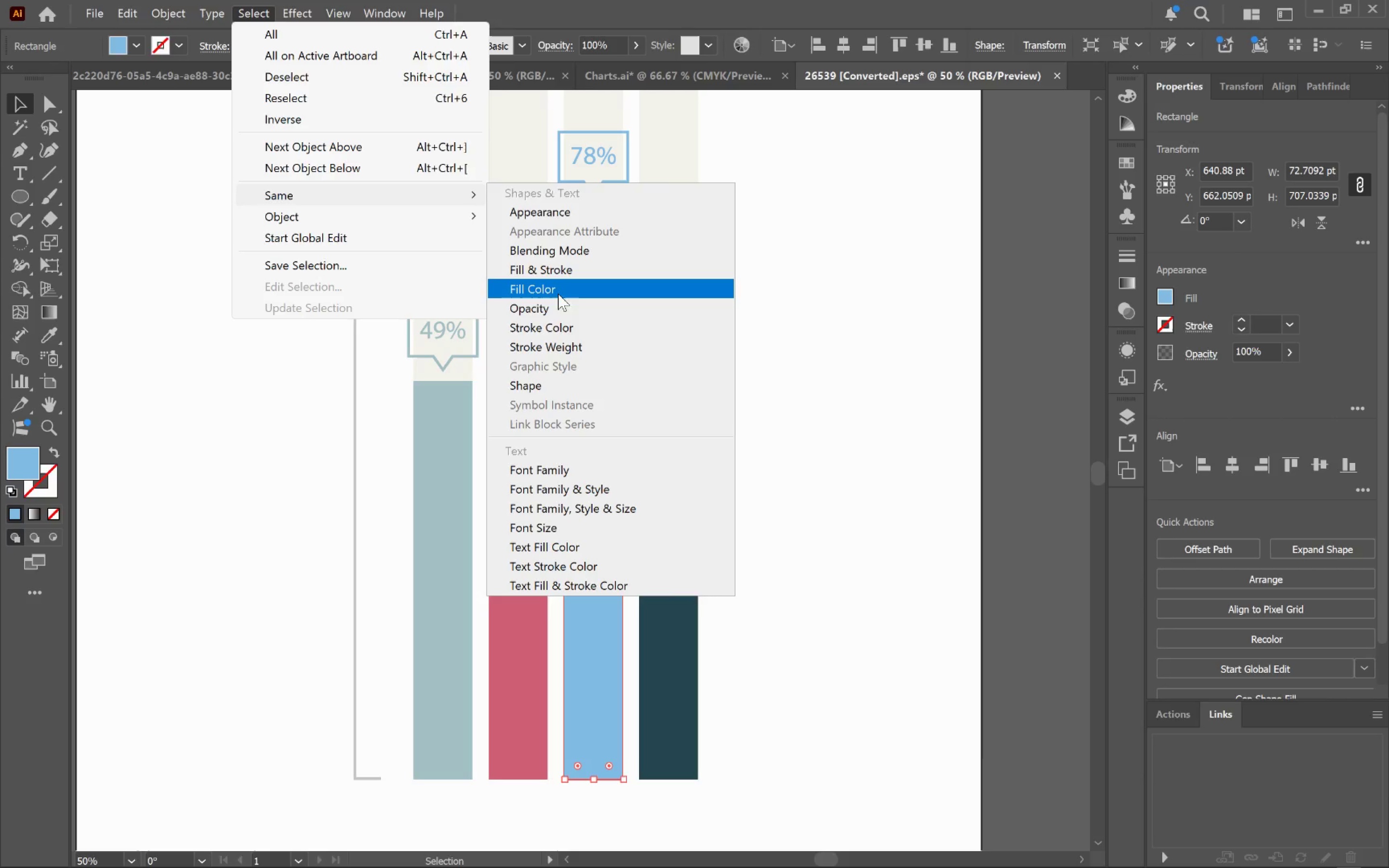 
left_click([558, 285])
 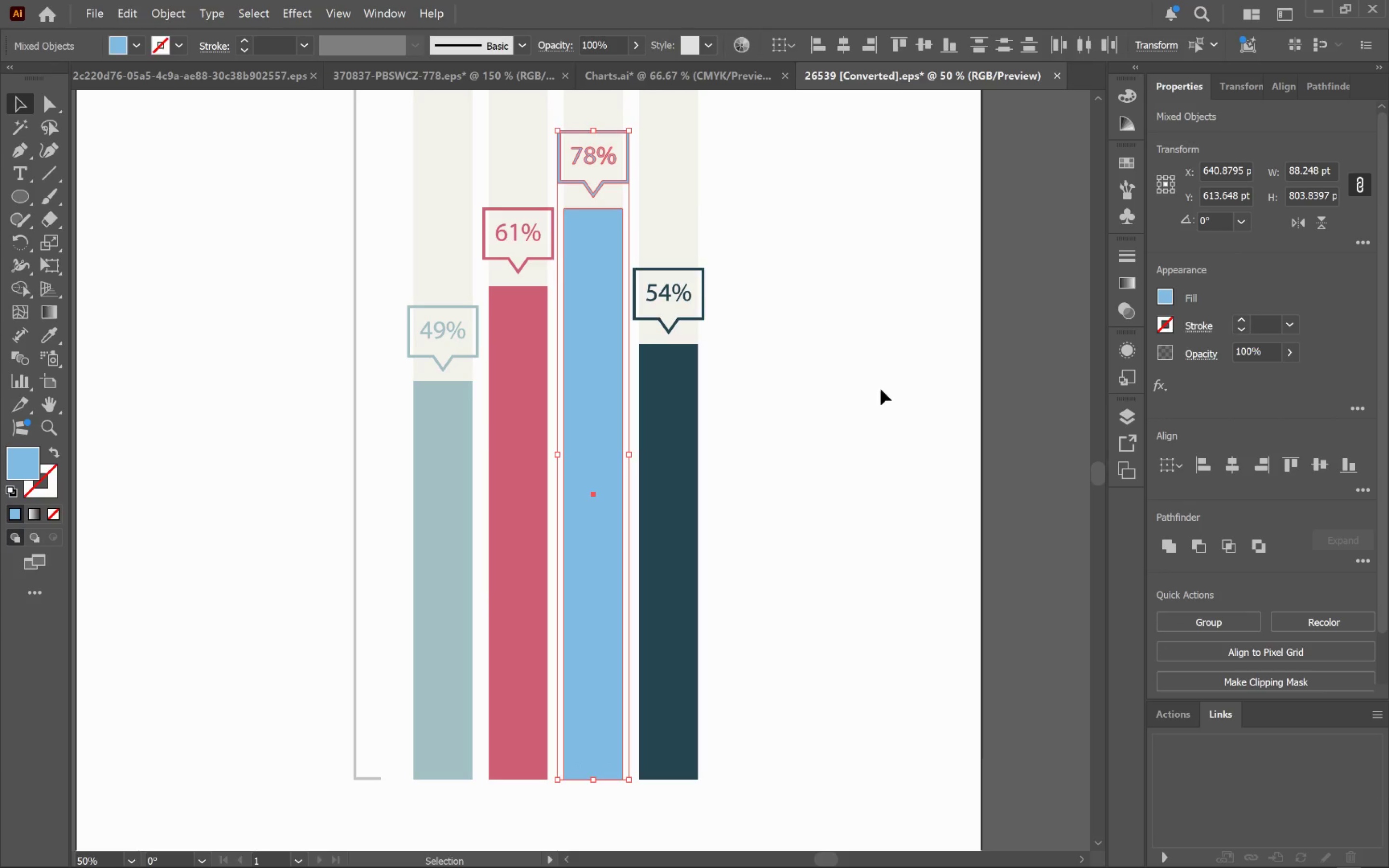 
key(Alt+Tab)
 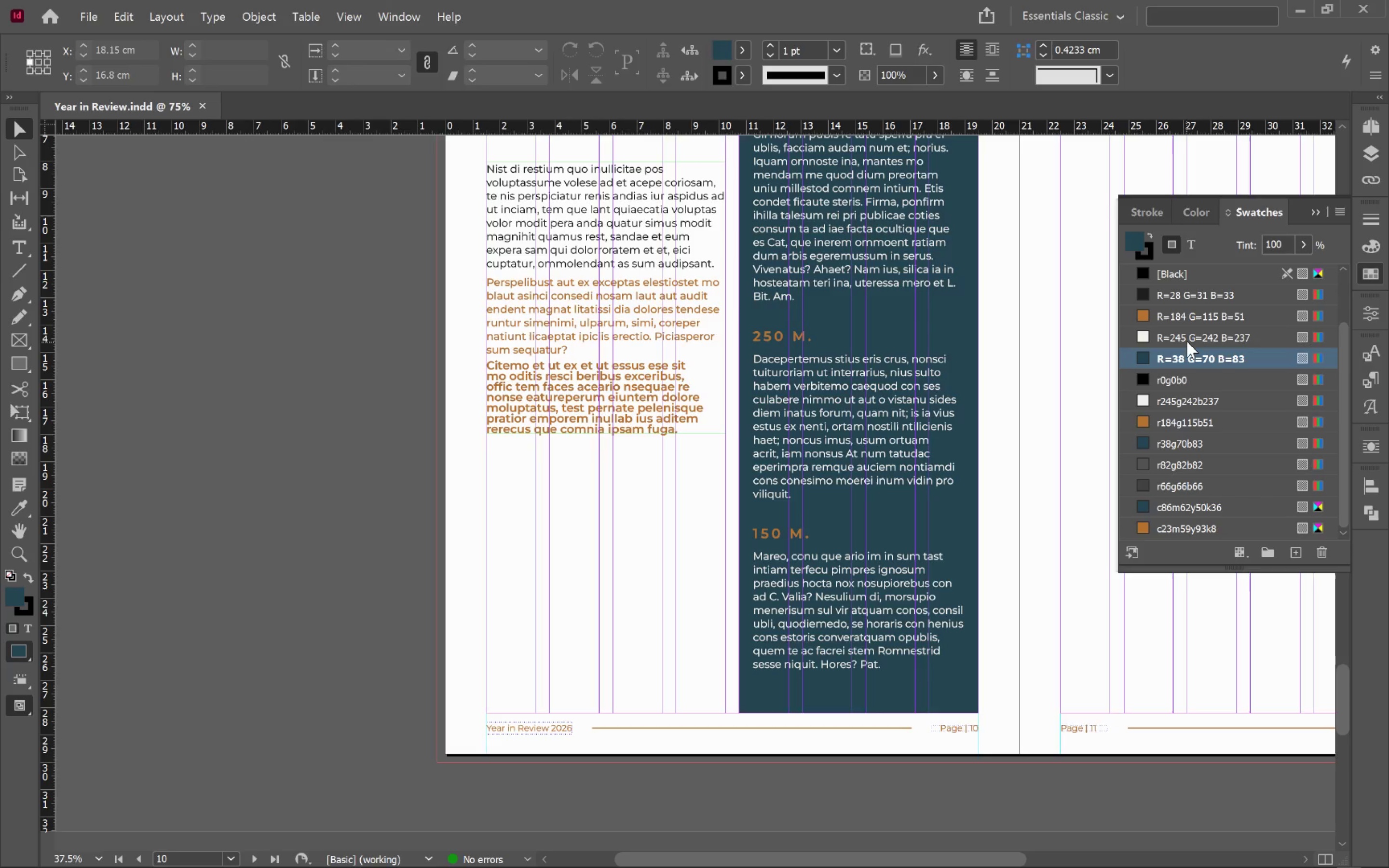 
right_click([1177, 316])
 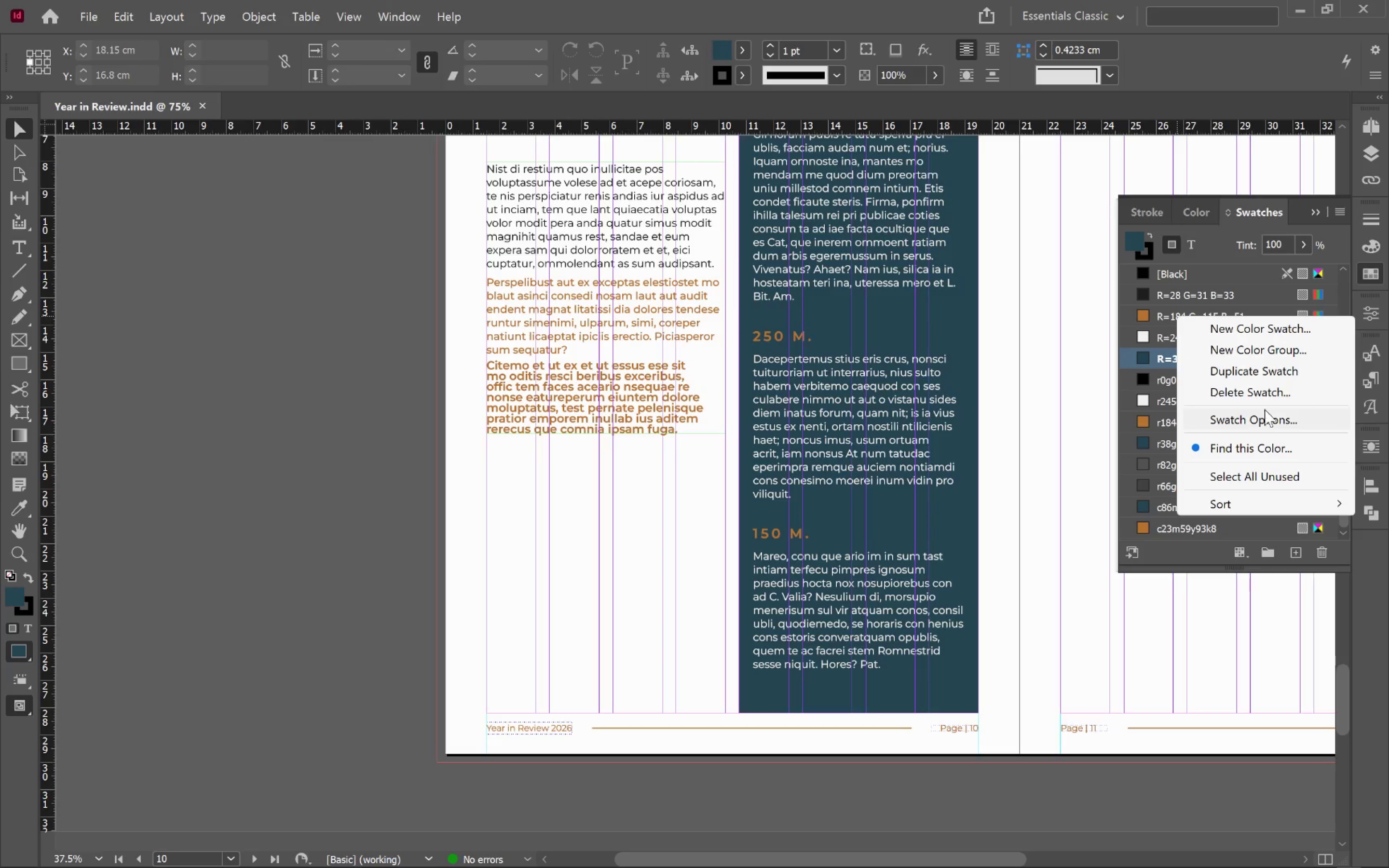 
left_click([1269, 415])
 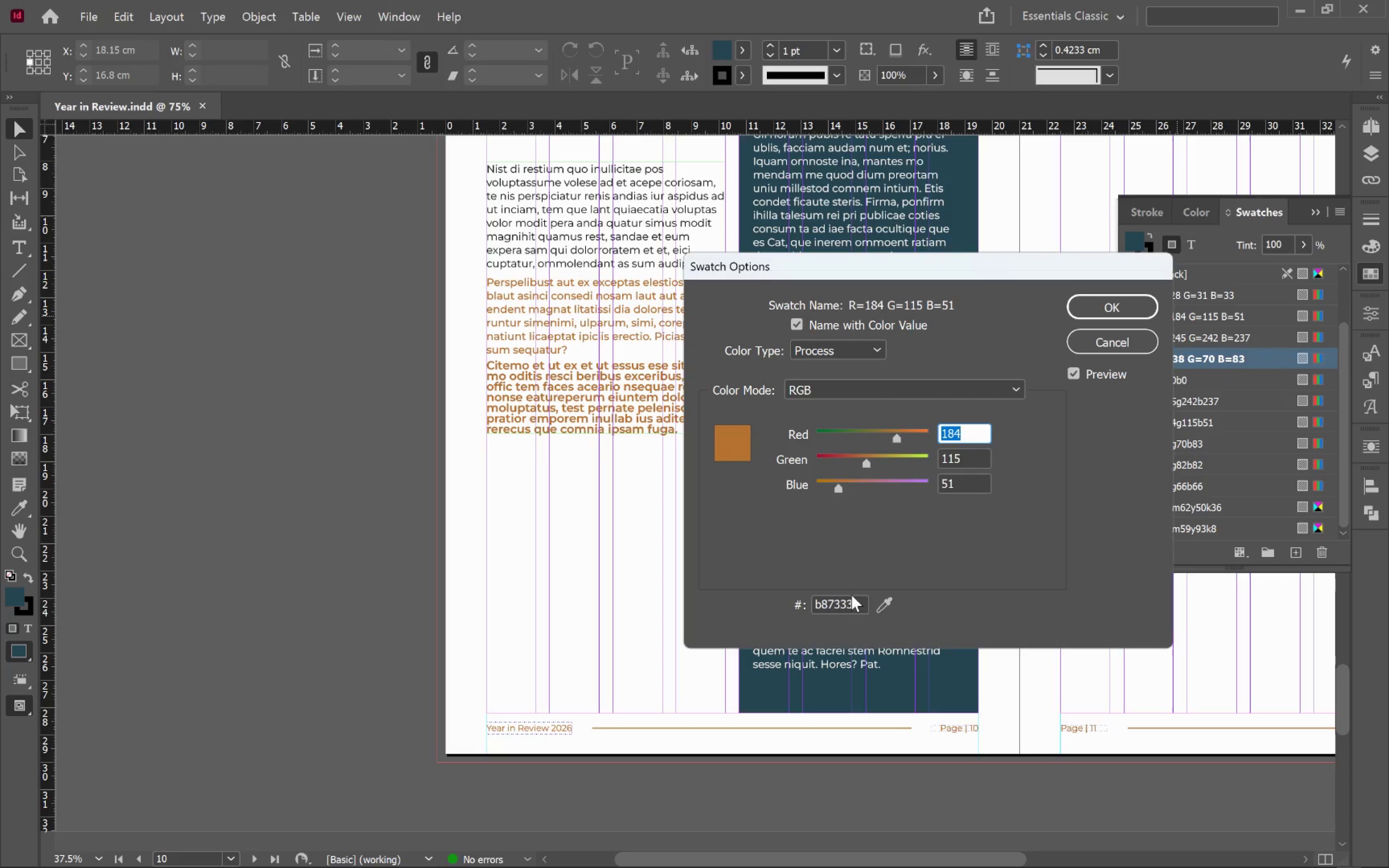 
double_click([828, 611])
 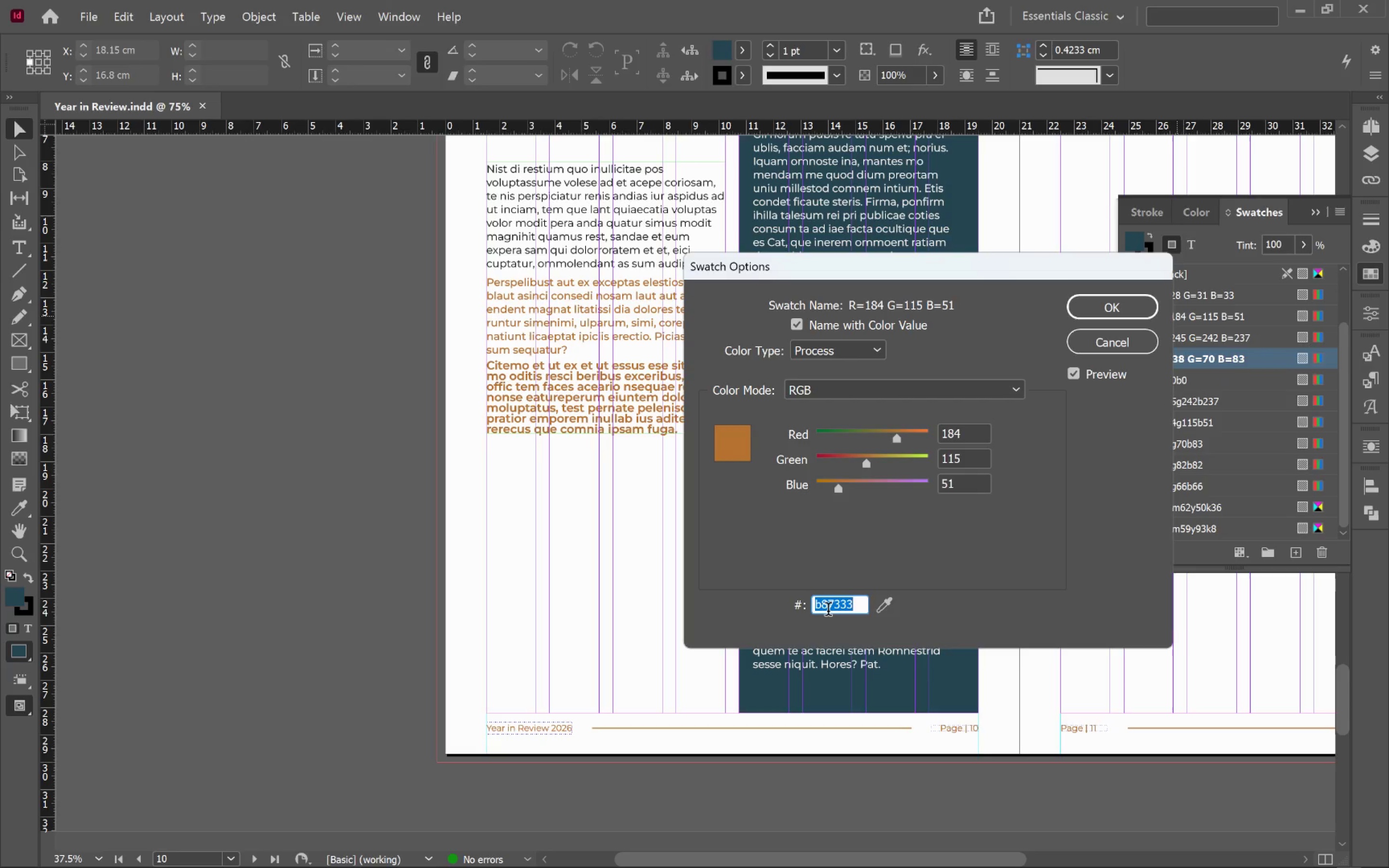 
key(Control+C)
 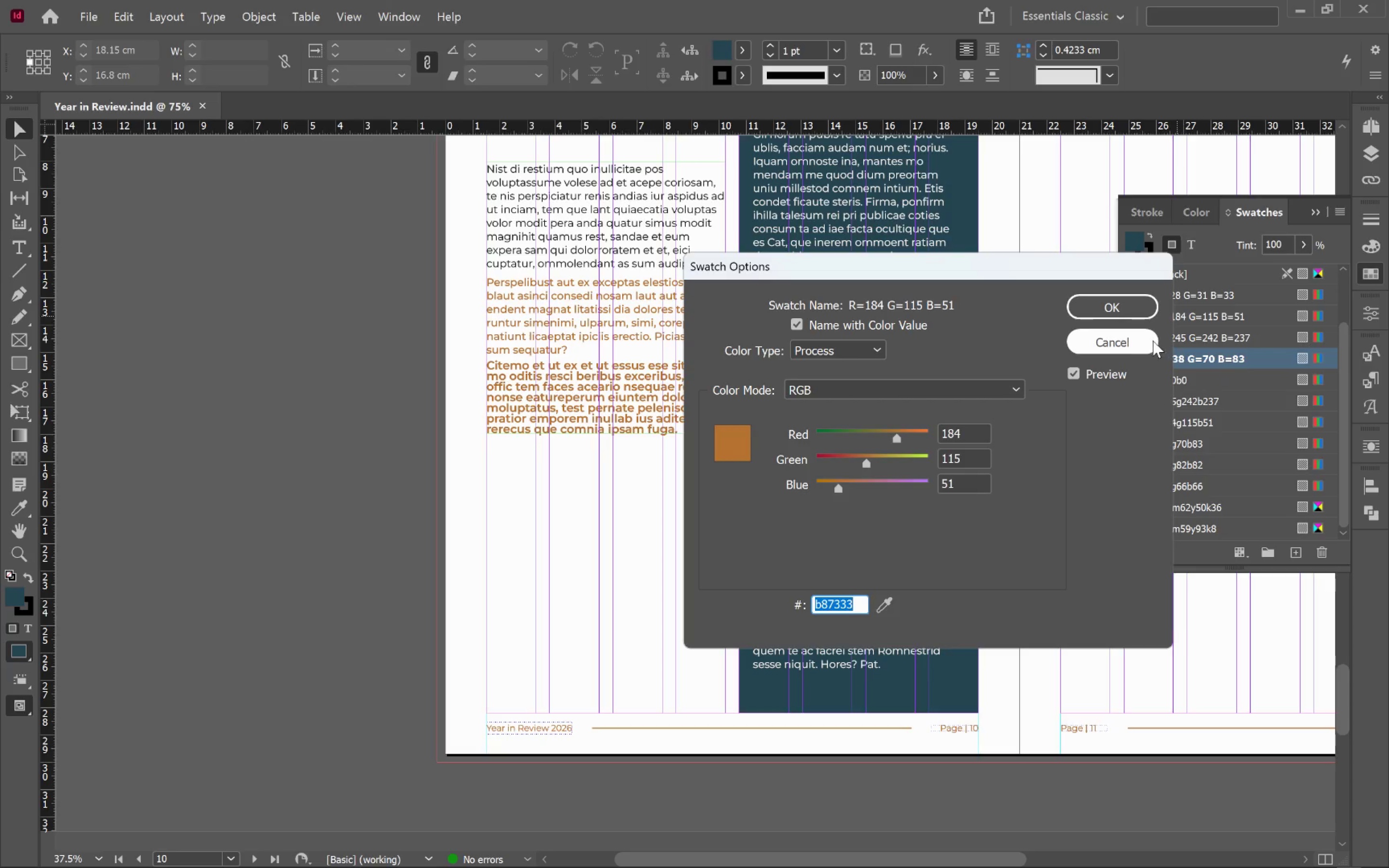 
key(Alt+AltLeft)
 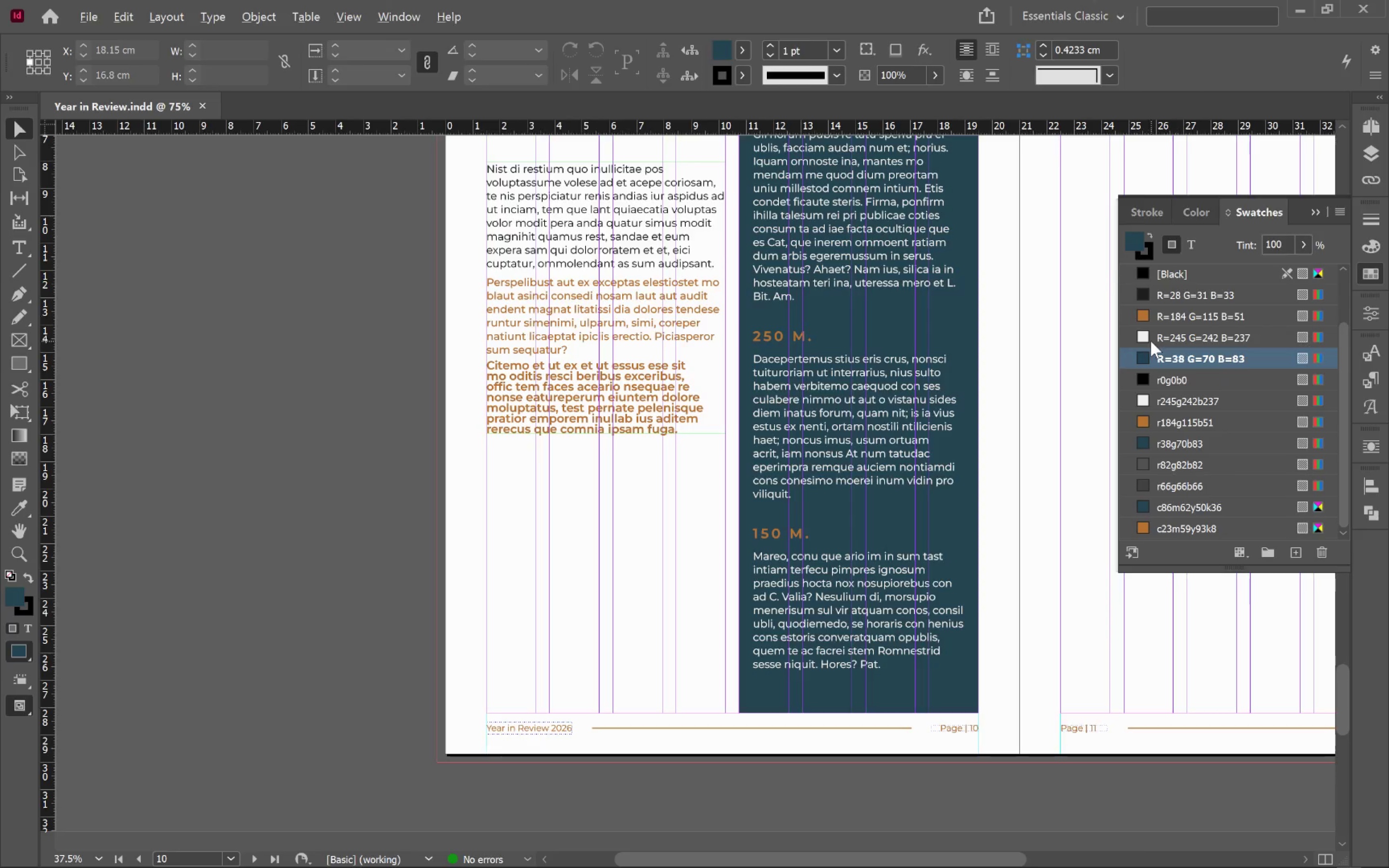 
key(Alt+Tab)
 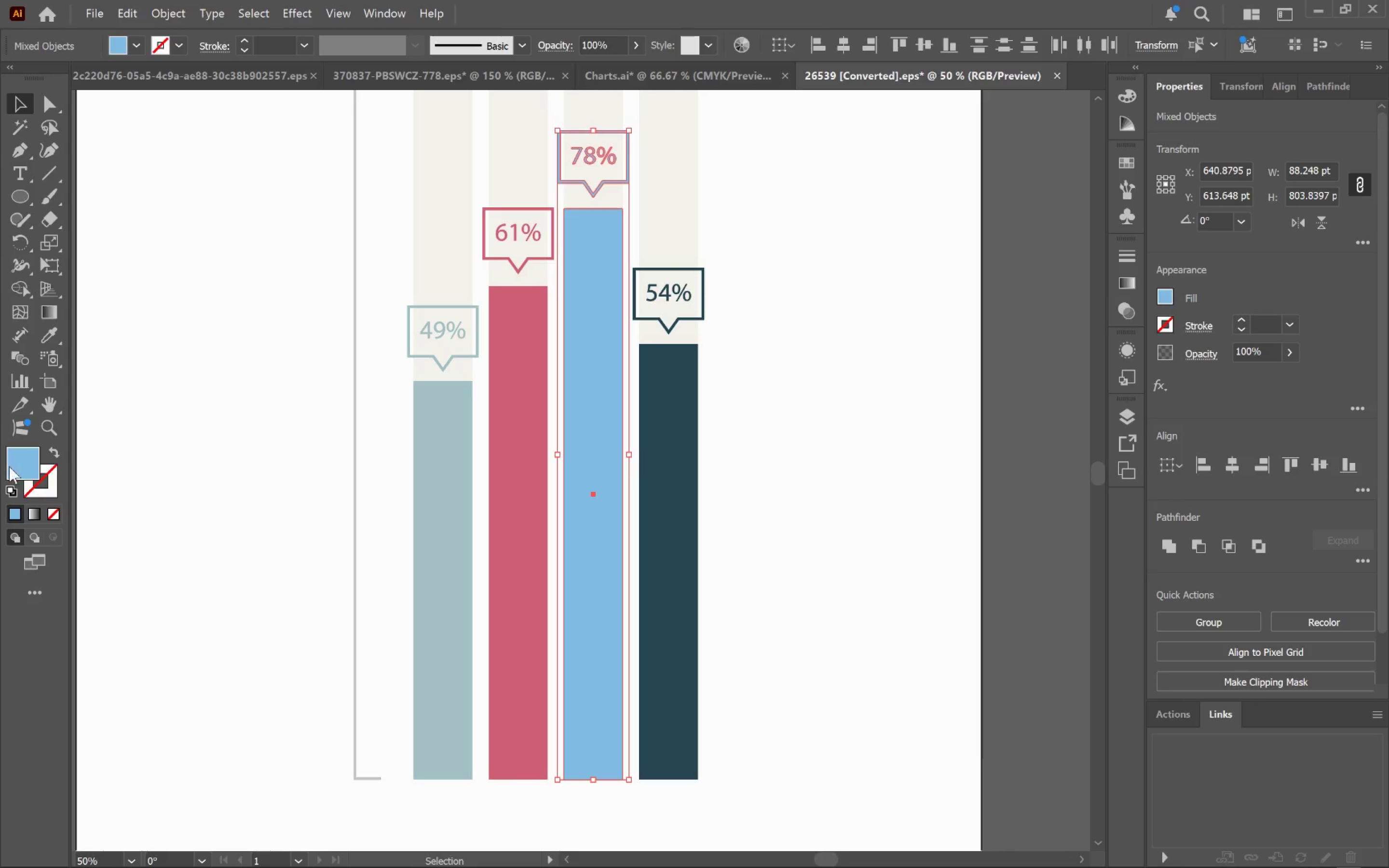 
double_click([24, 465])
 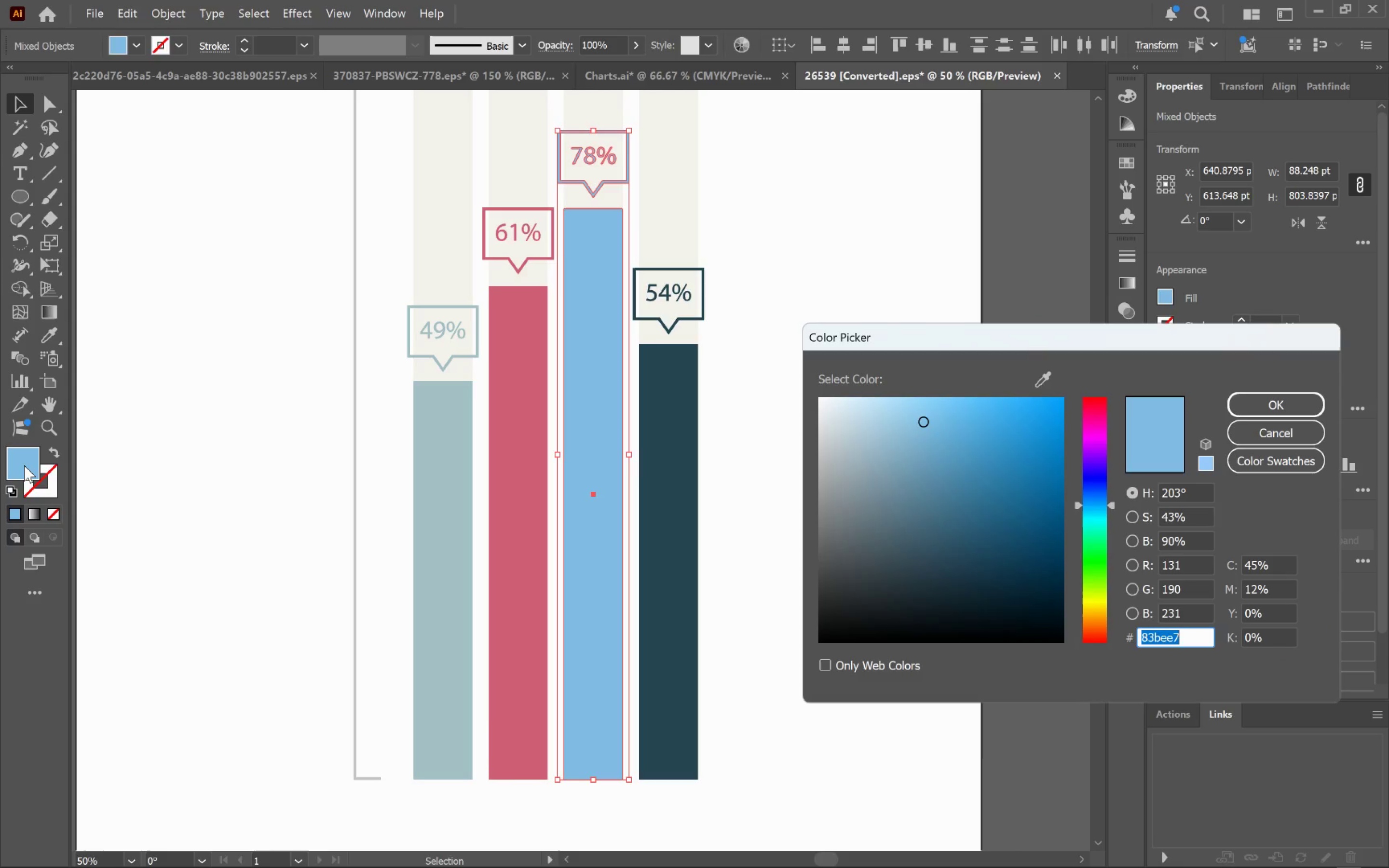 
key(Control+V)
 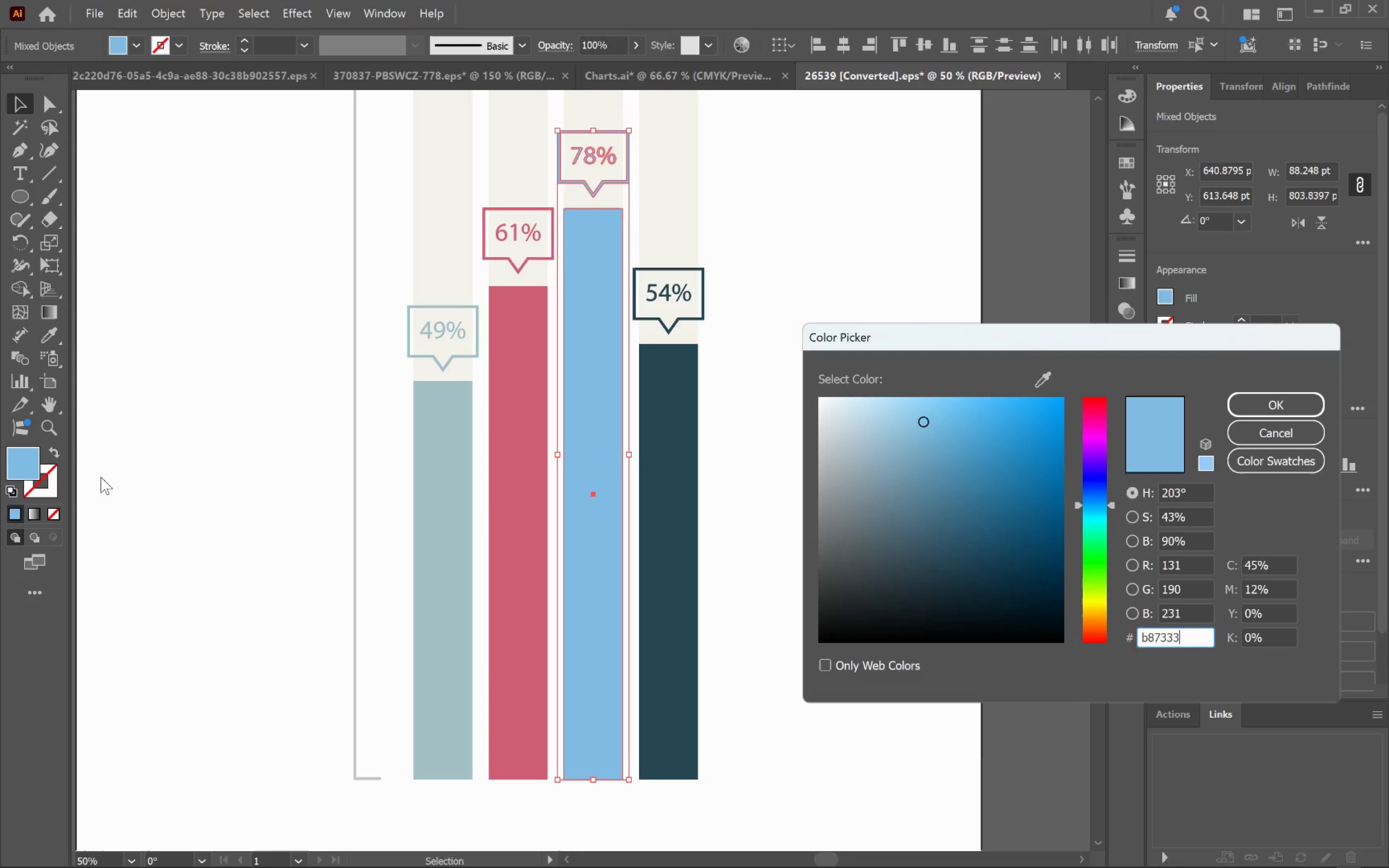 
key(Tab)
 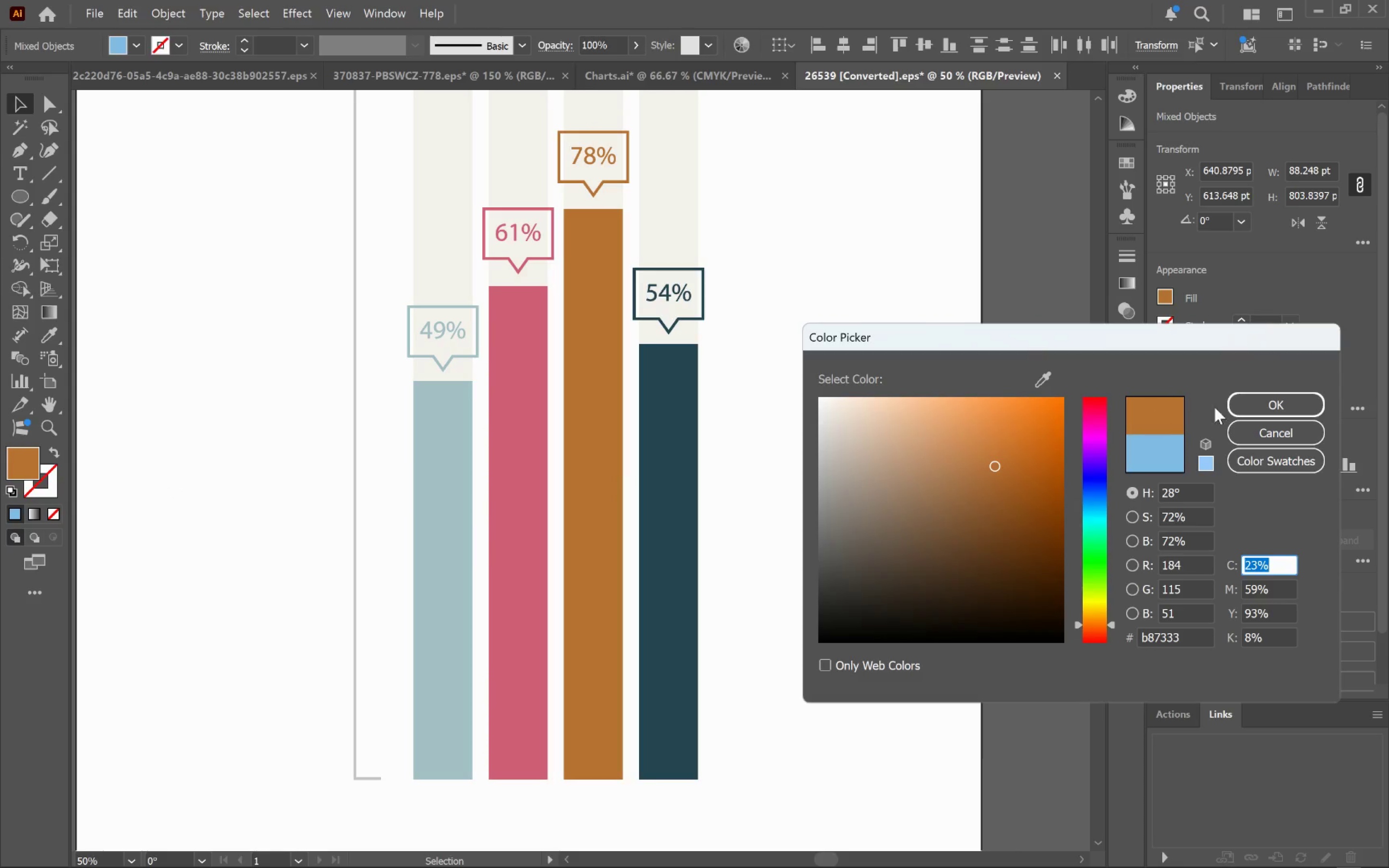 
left_click([1292, 403])
 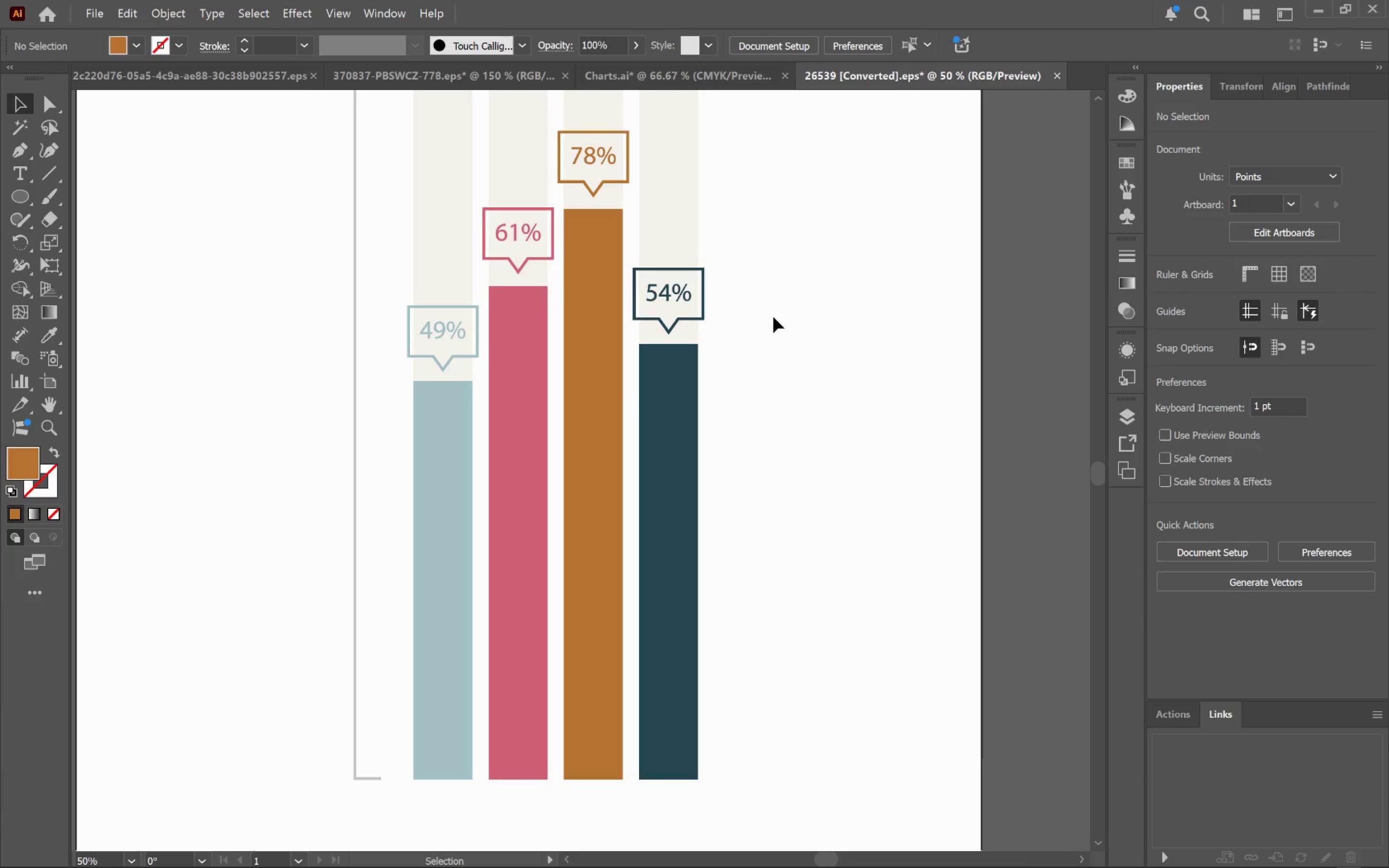 
hold_key(key=ControlLeft, duration=1.23)
left_click([443, 427])
 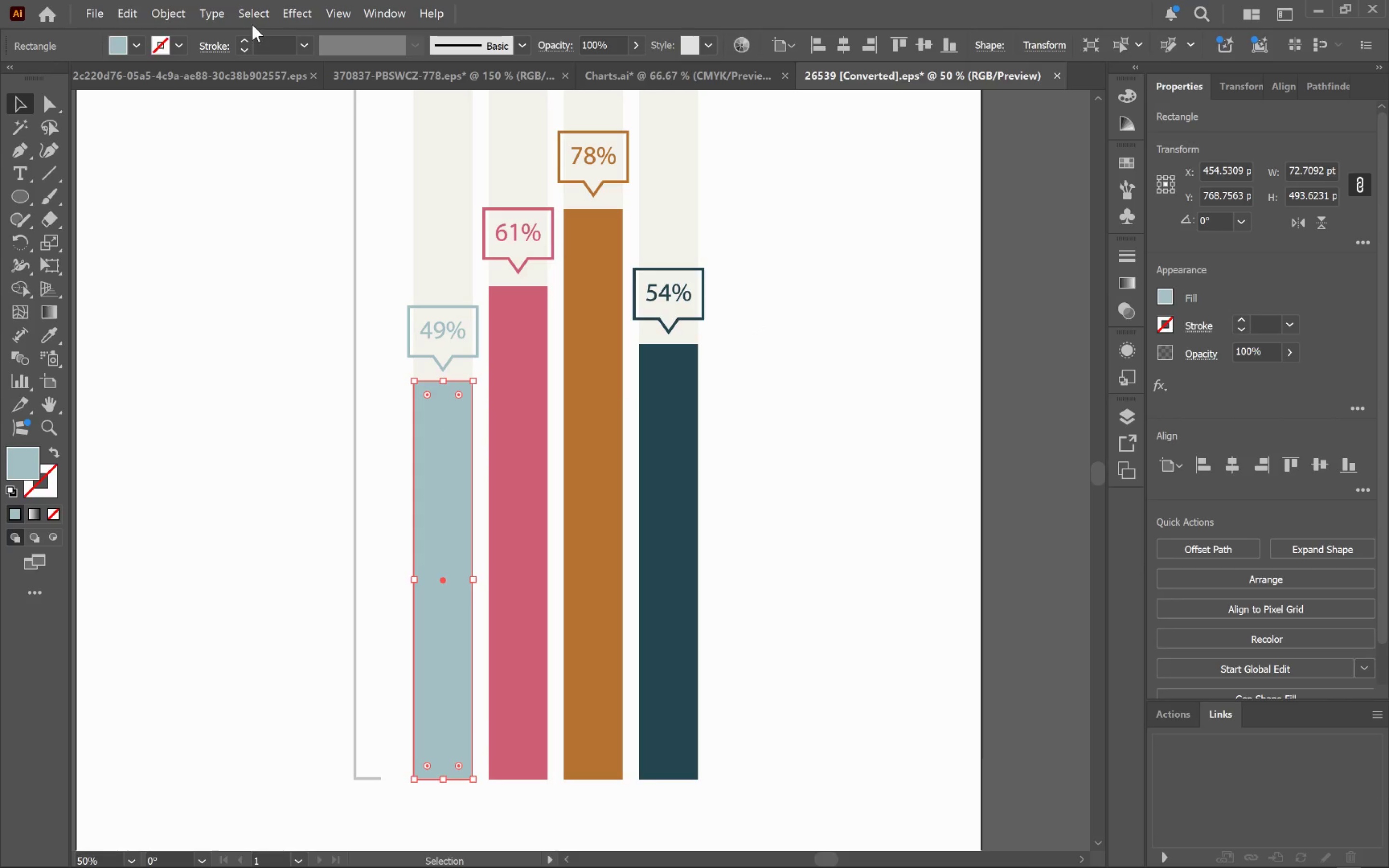 
double_click([252, 15])
 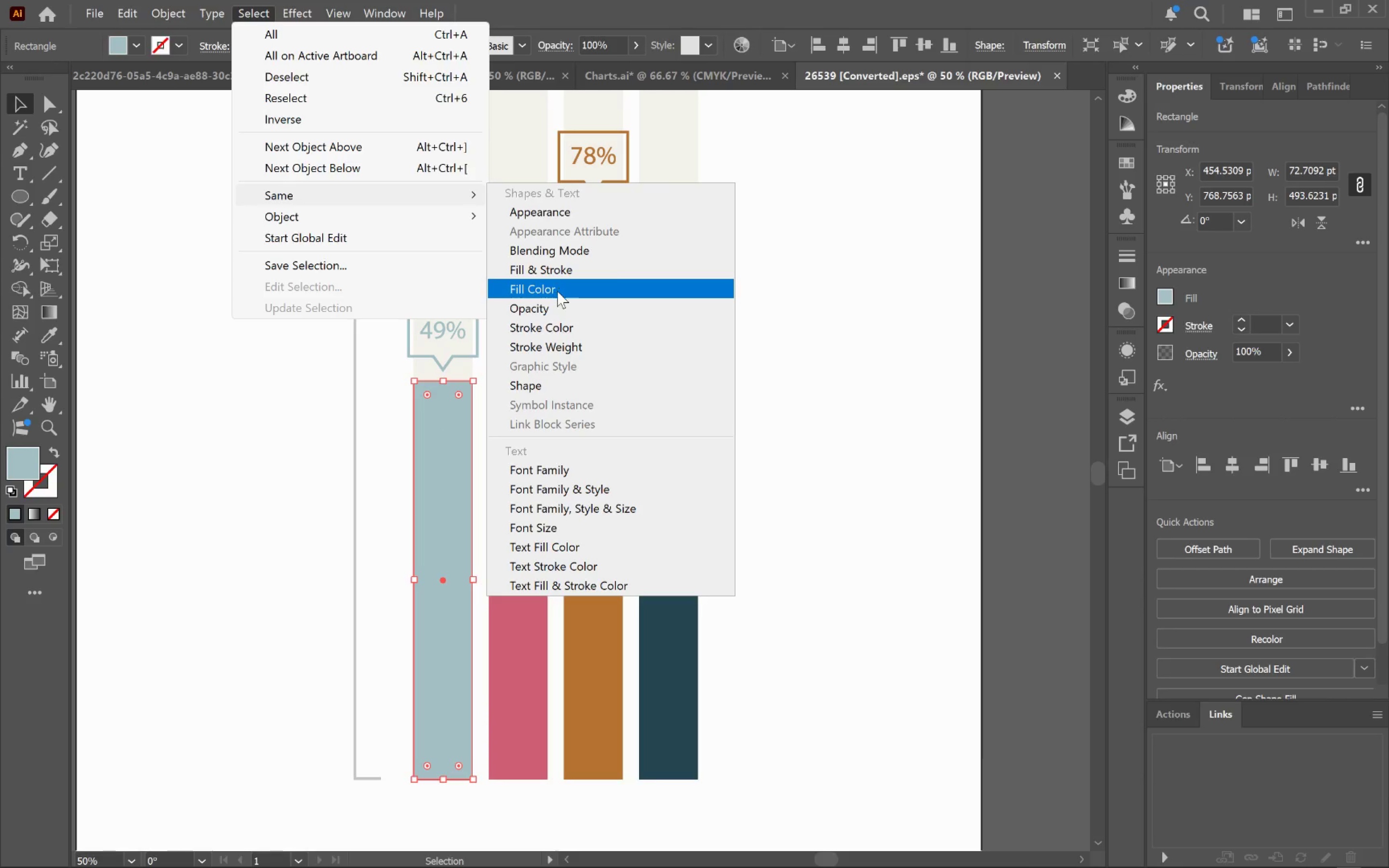 
left_click([548, 294])
 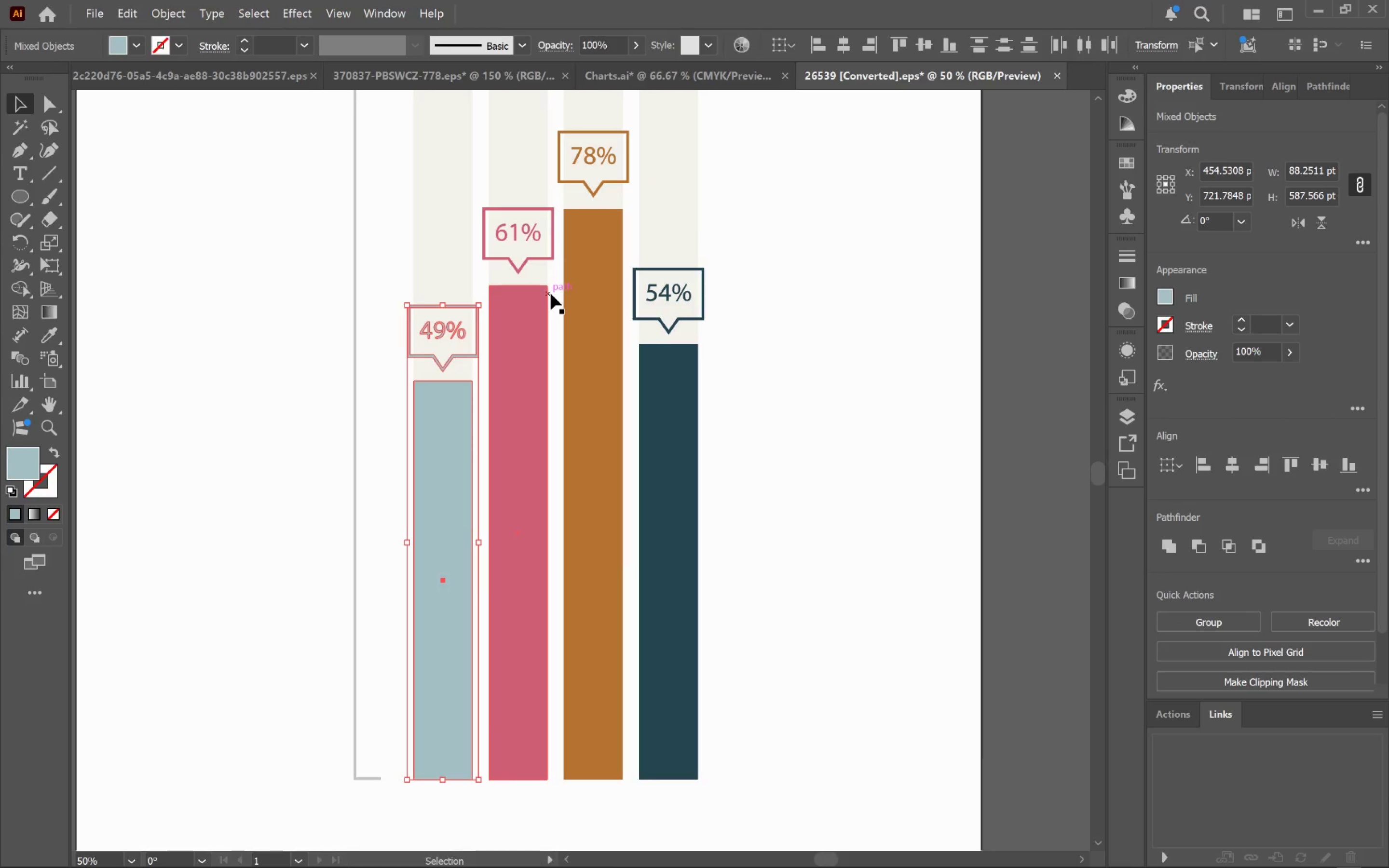 
key(Alt+AltLeft)
 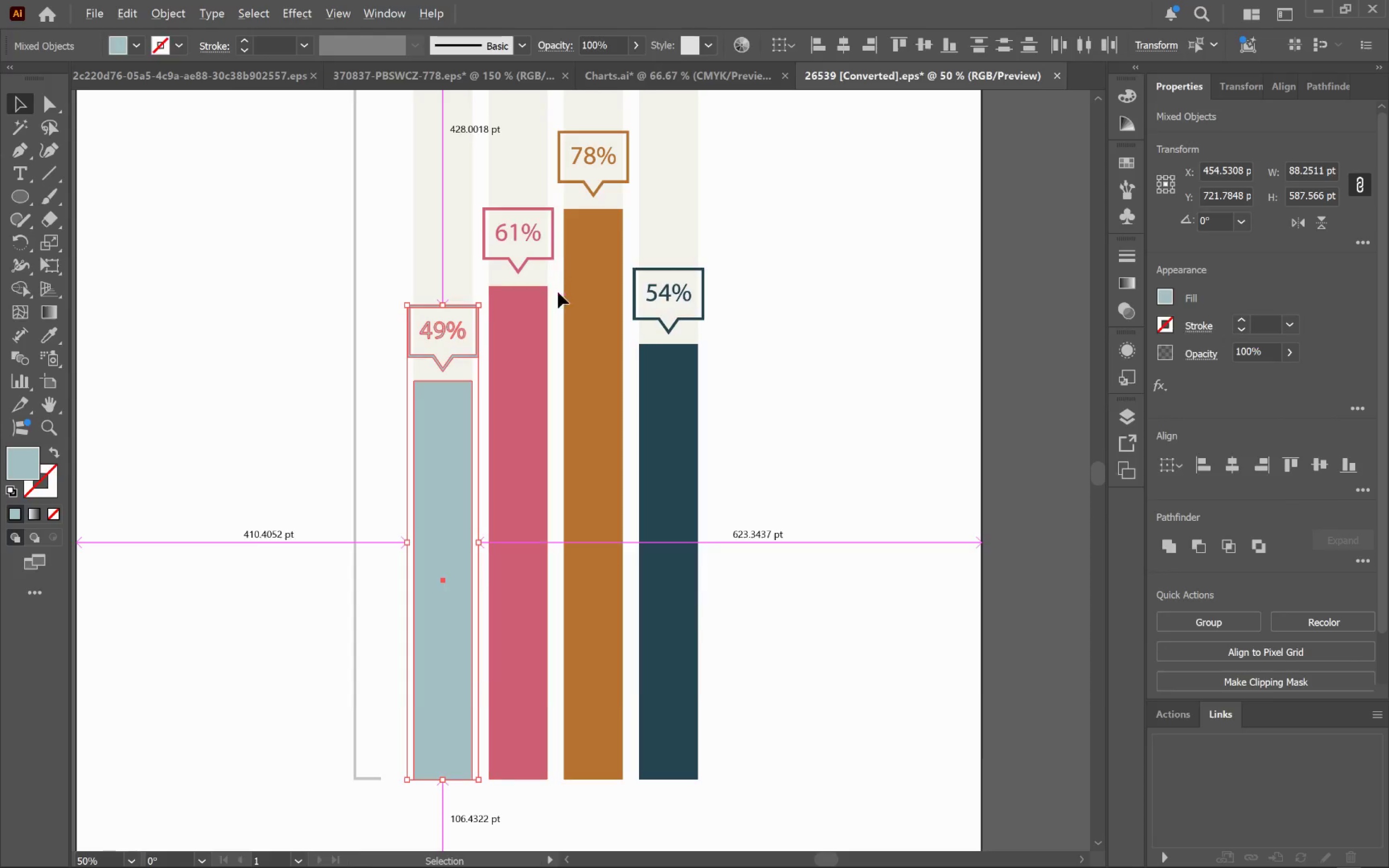 
key(Alt+Tab)
 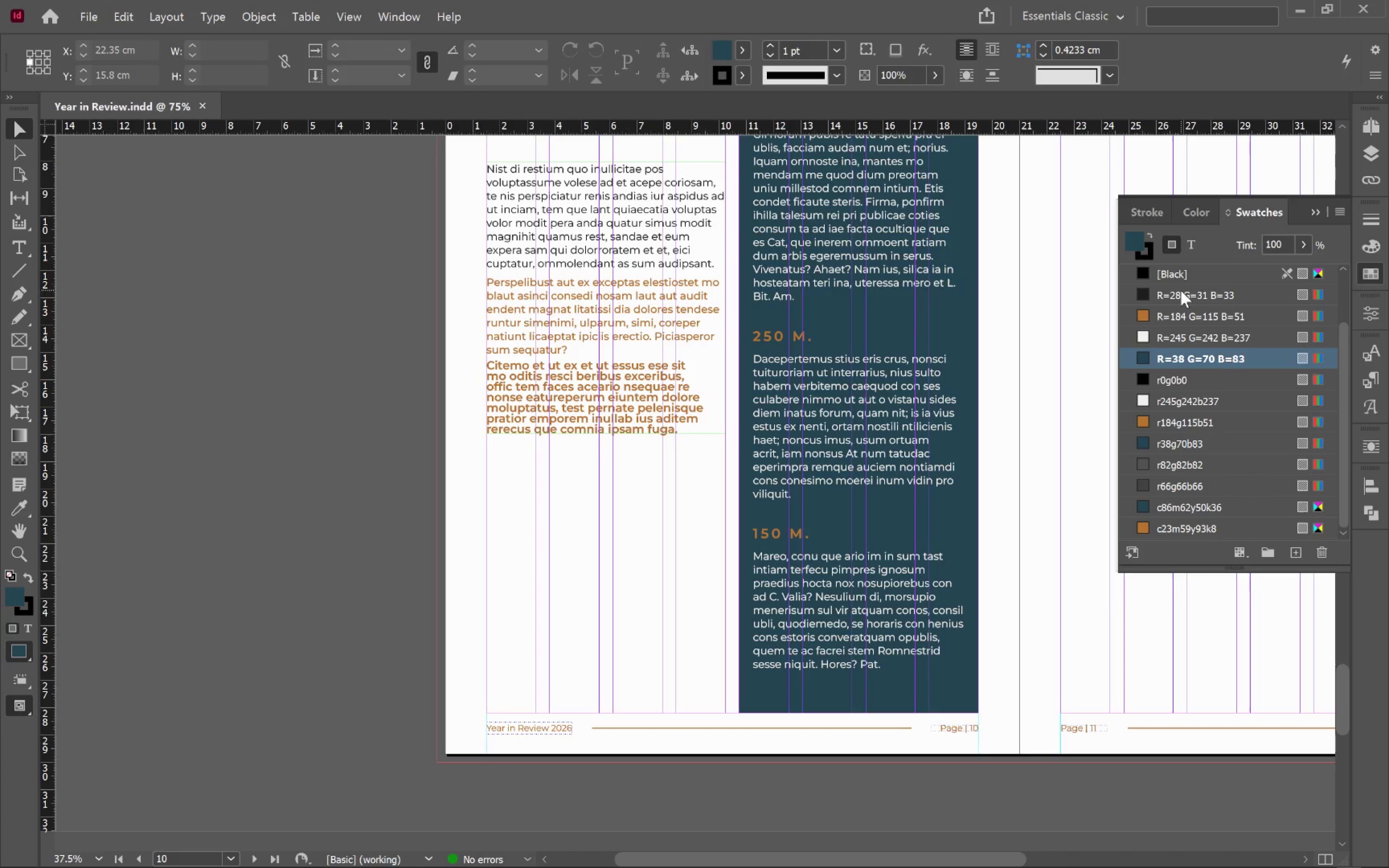 
scroll: coordinate [1201, 414], scroll_direction: up, amount: 8.0
 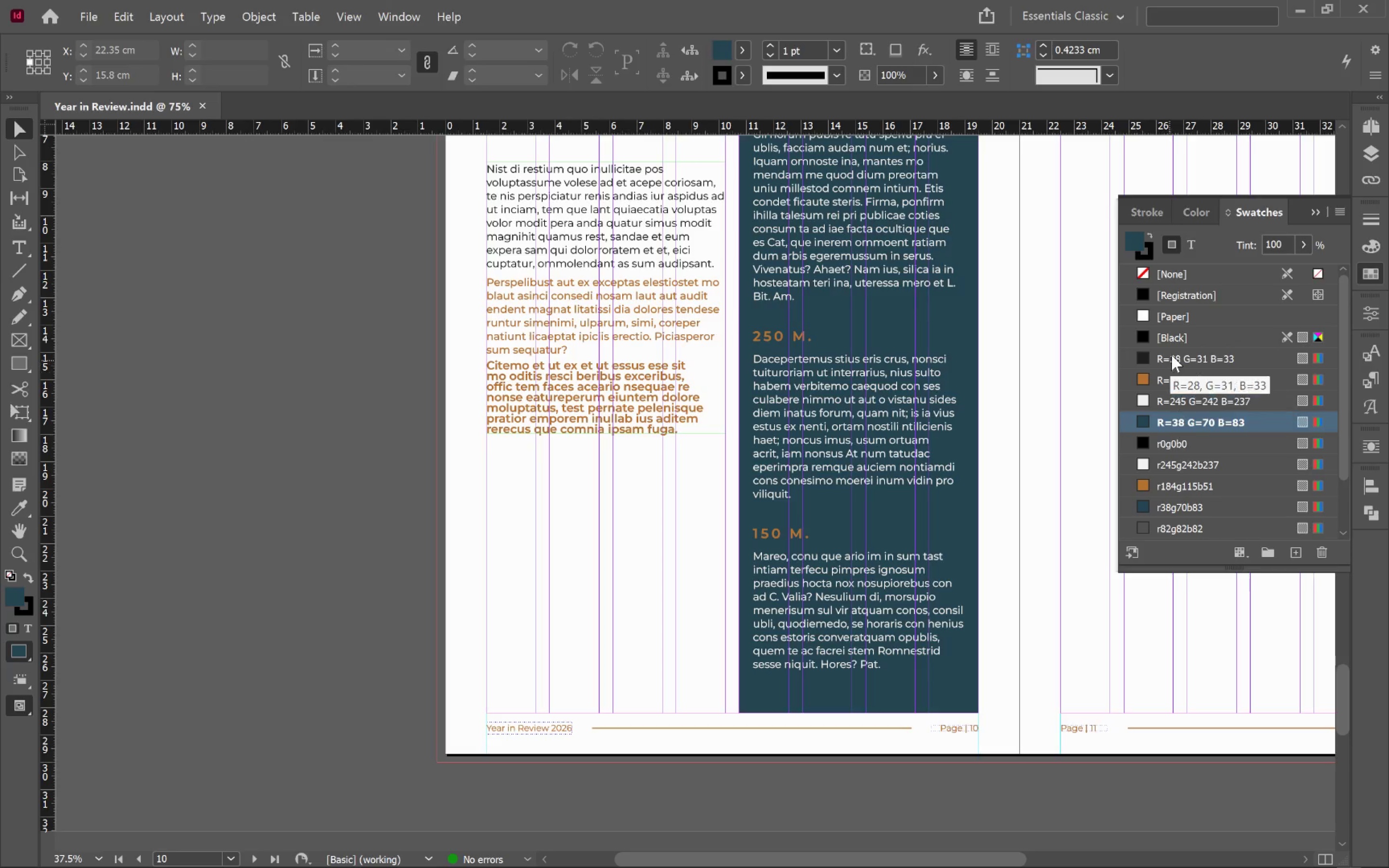 
right_click([1173, 351])
 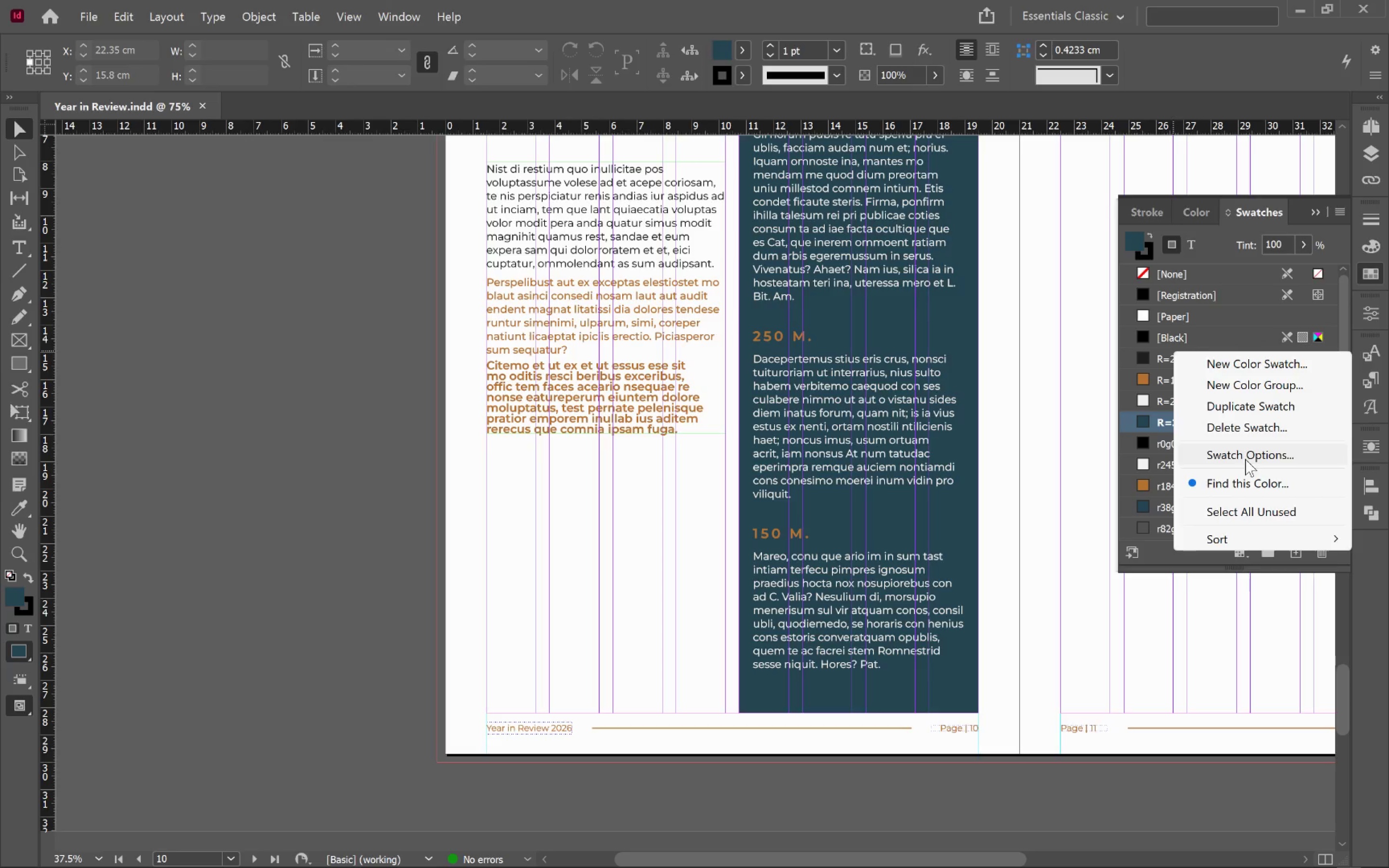 
left_click([1248, 457])
 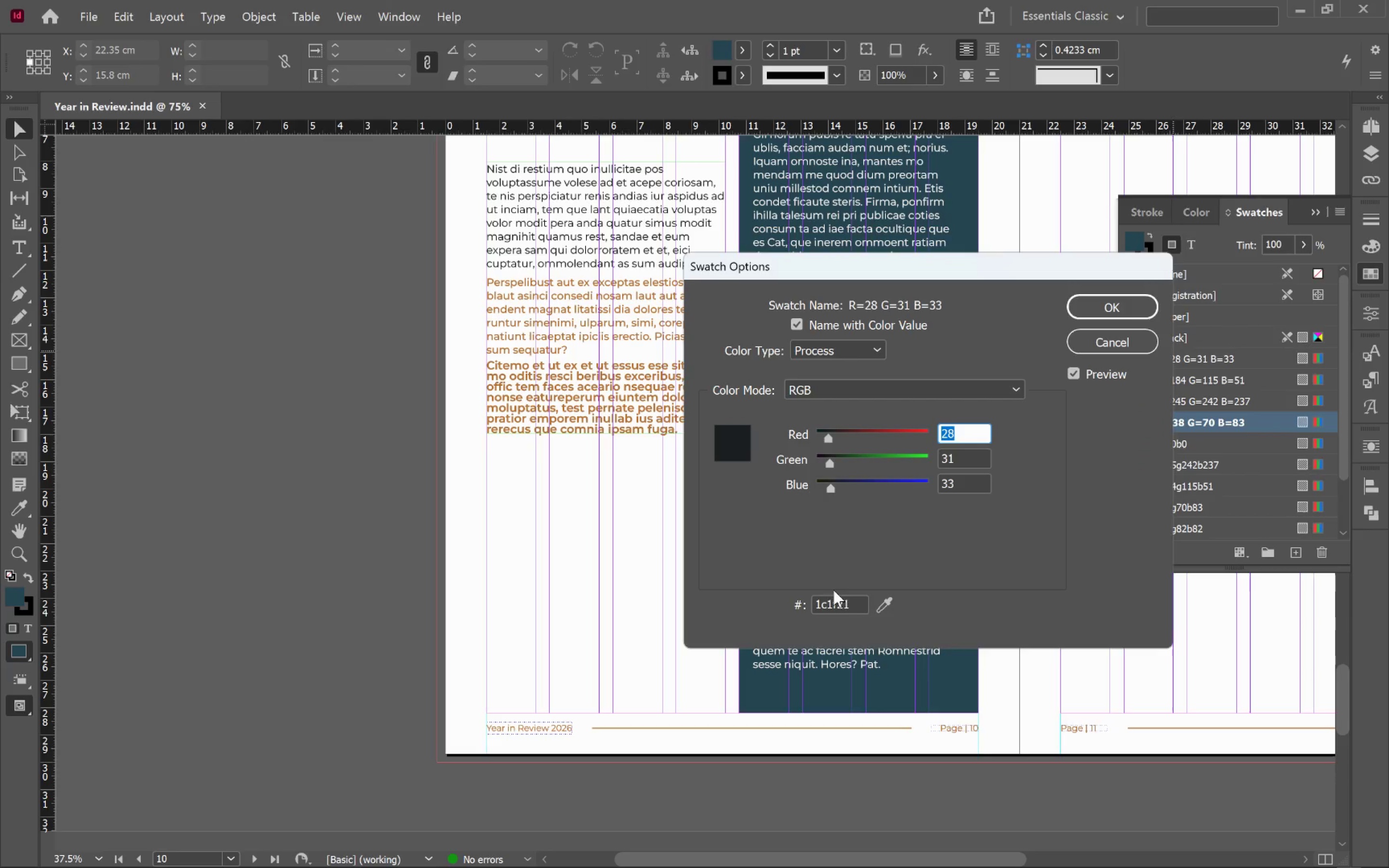 
double_click([844, 610])
 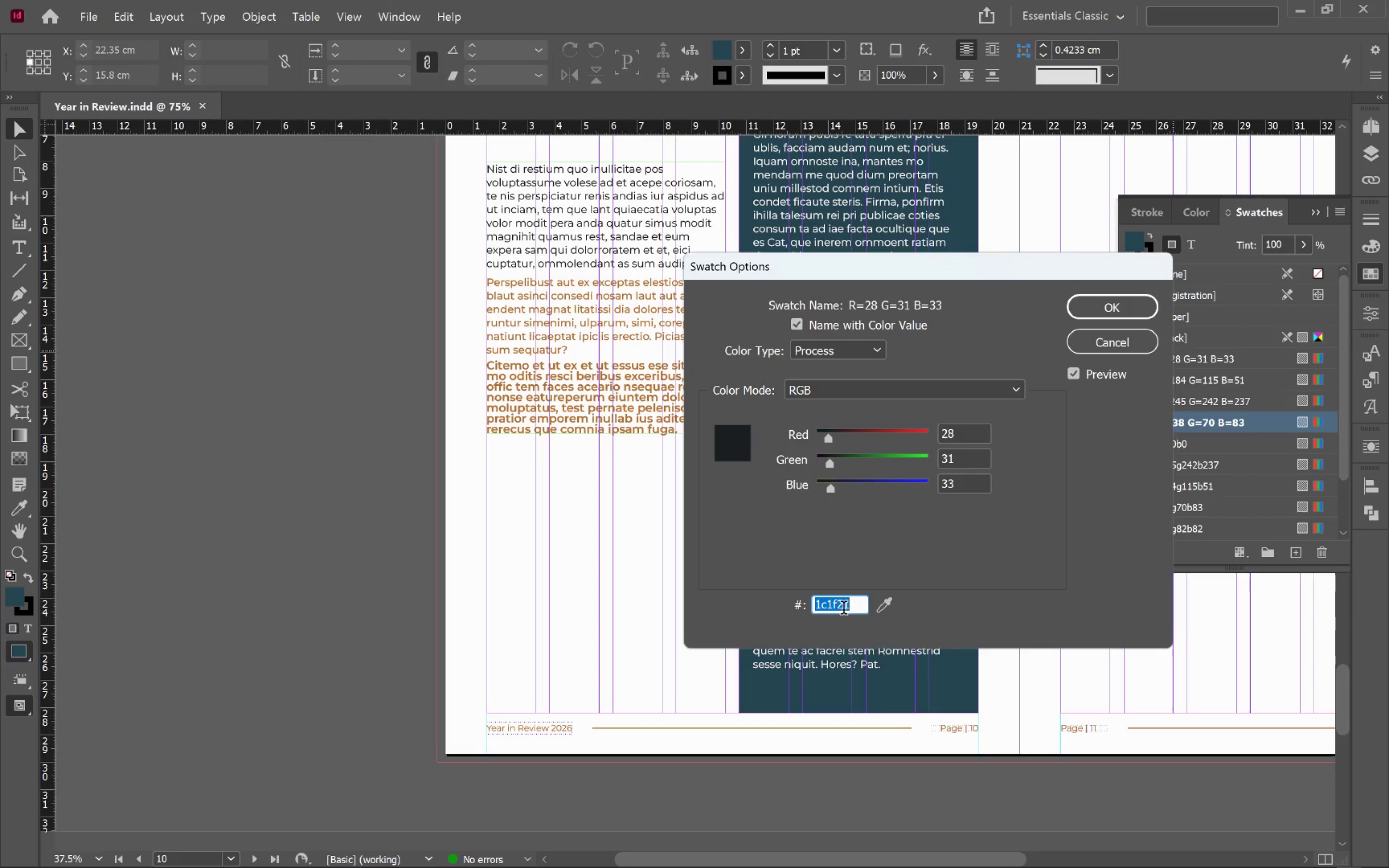 
key(Control+C)
 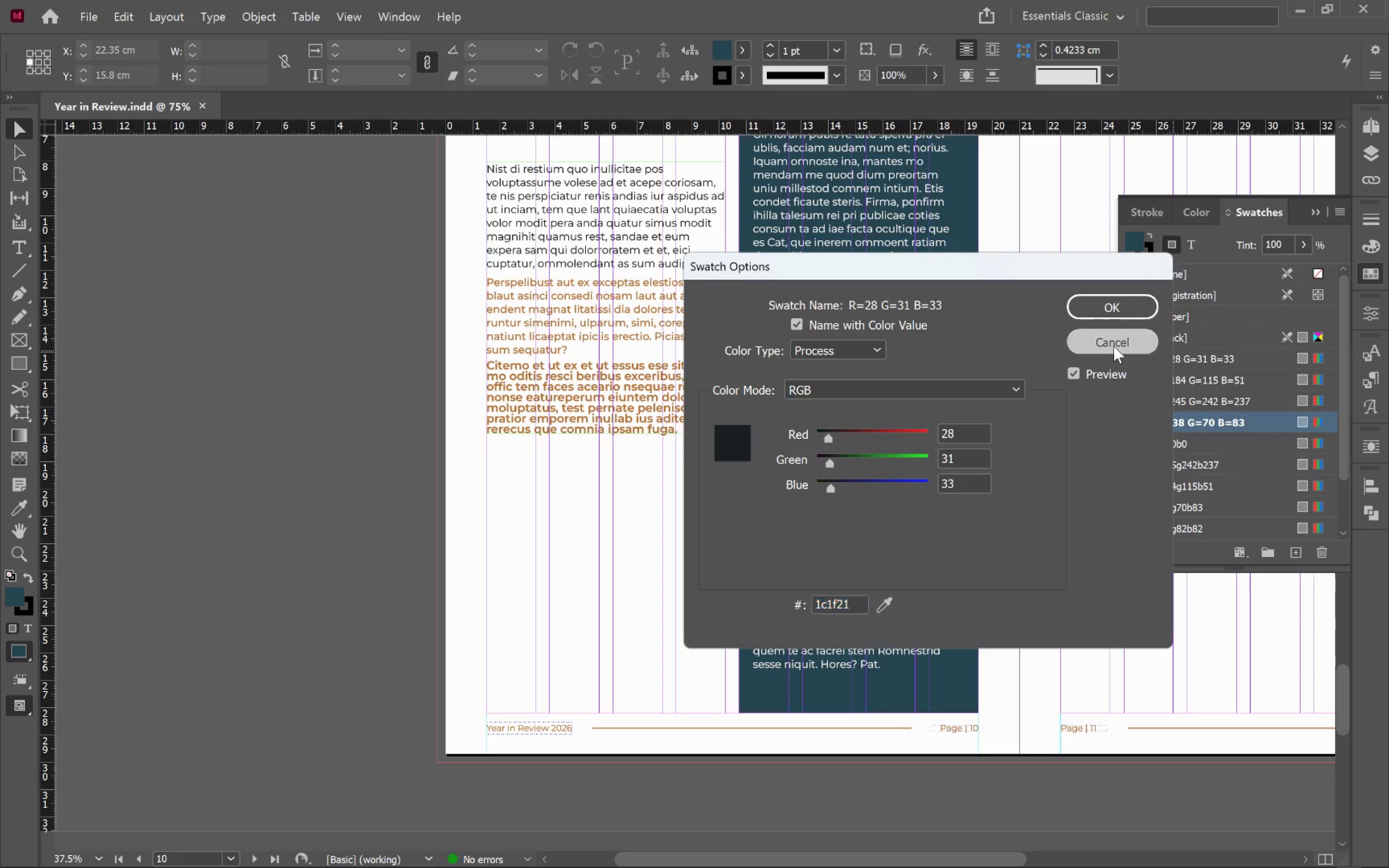 
key(Alt+AltLeft)
 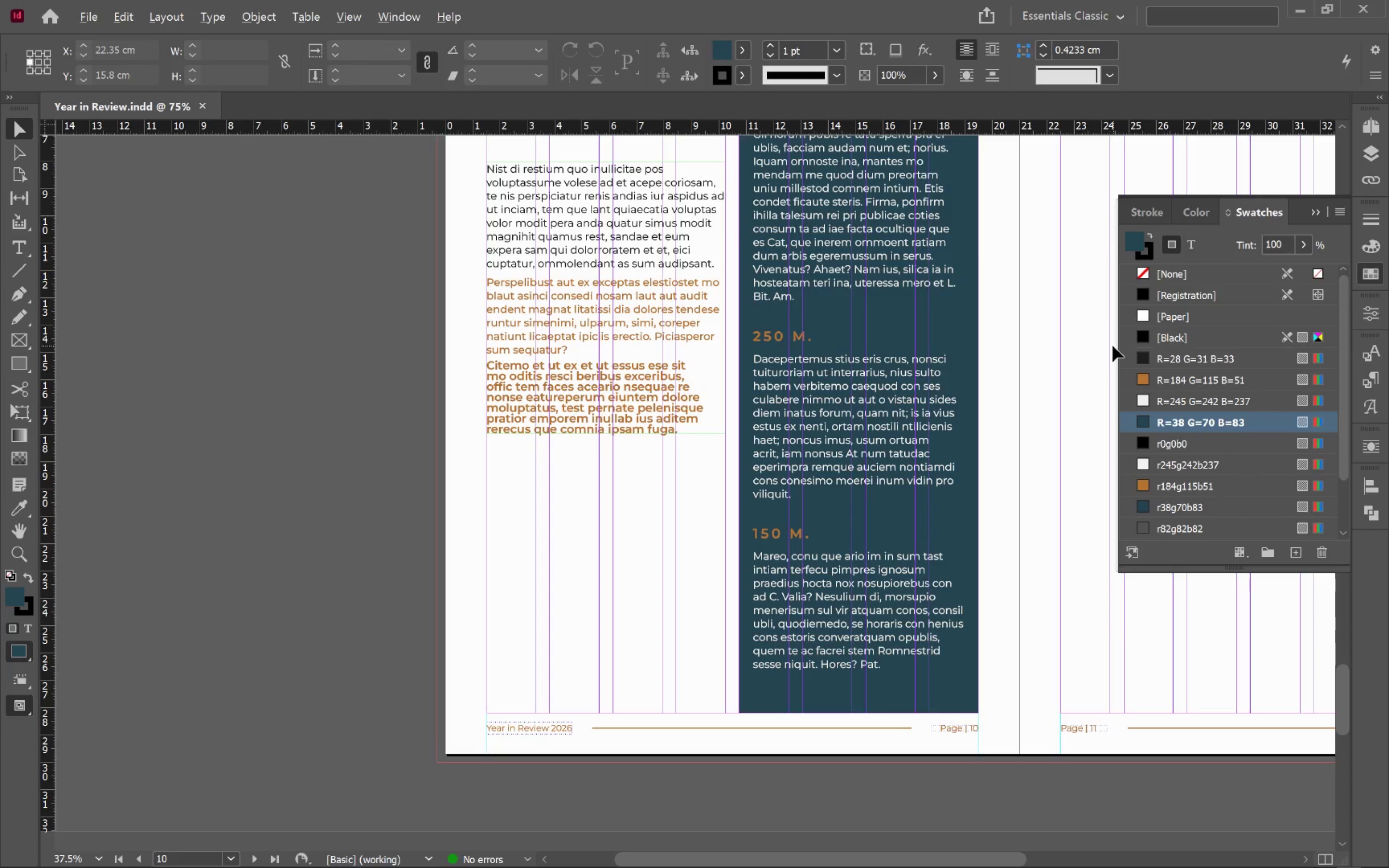 
key(Alt+Tab)
 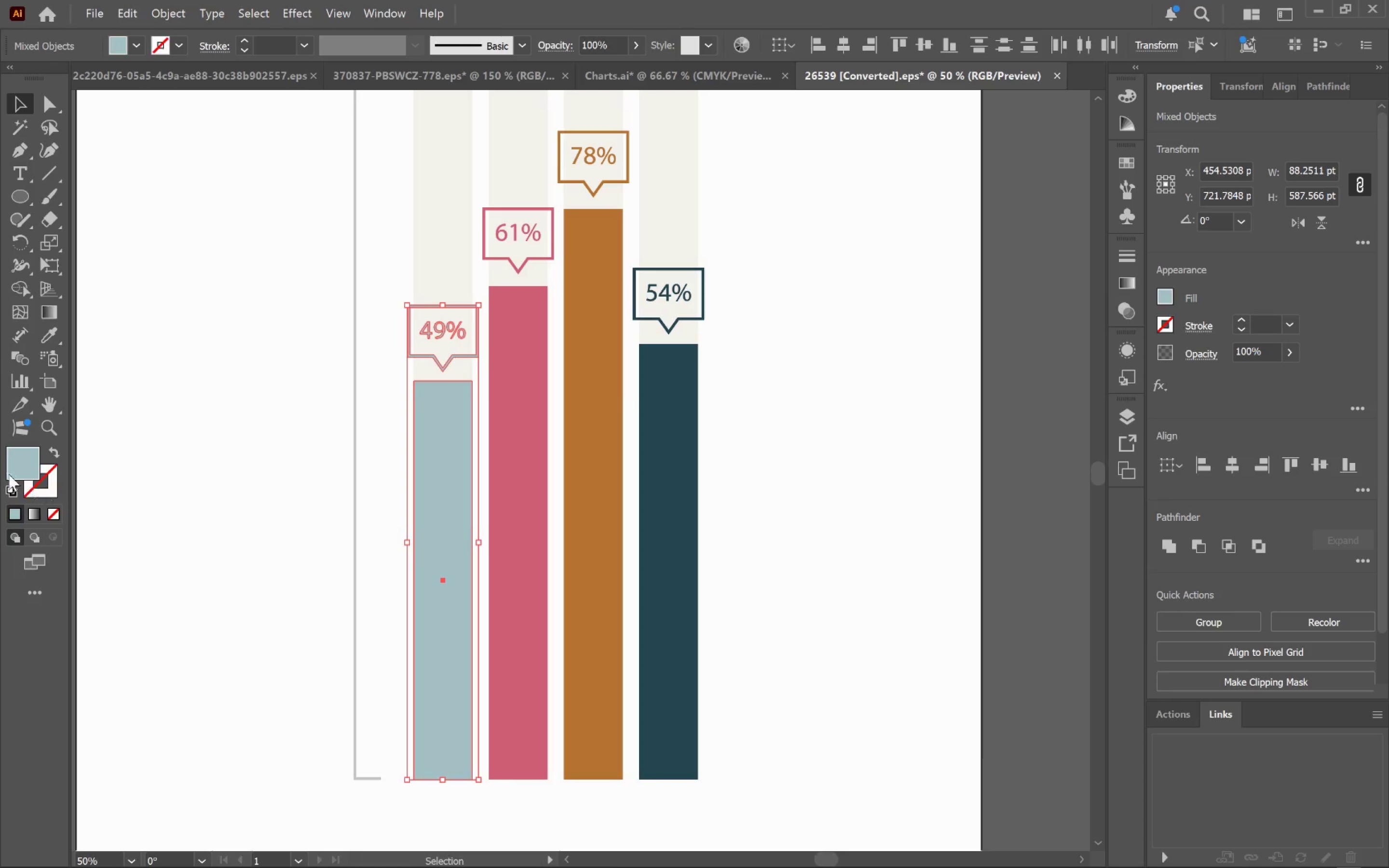 
double_click([17, 466])
 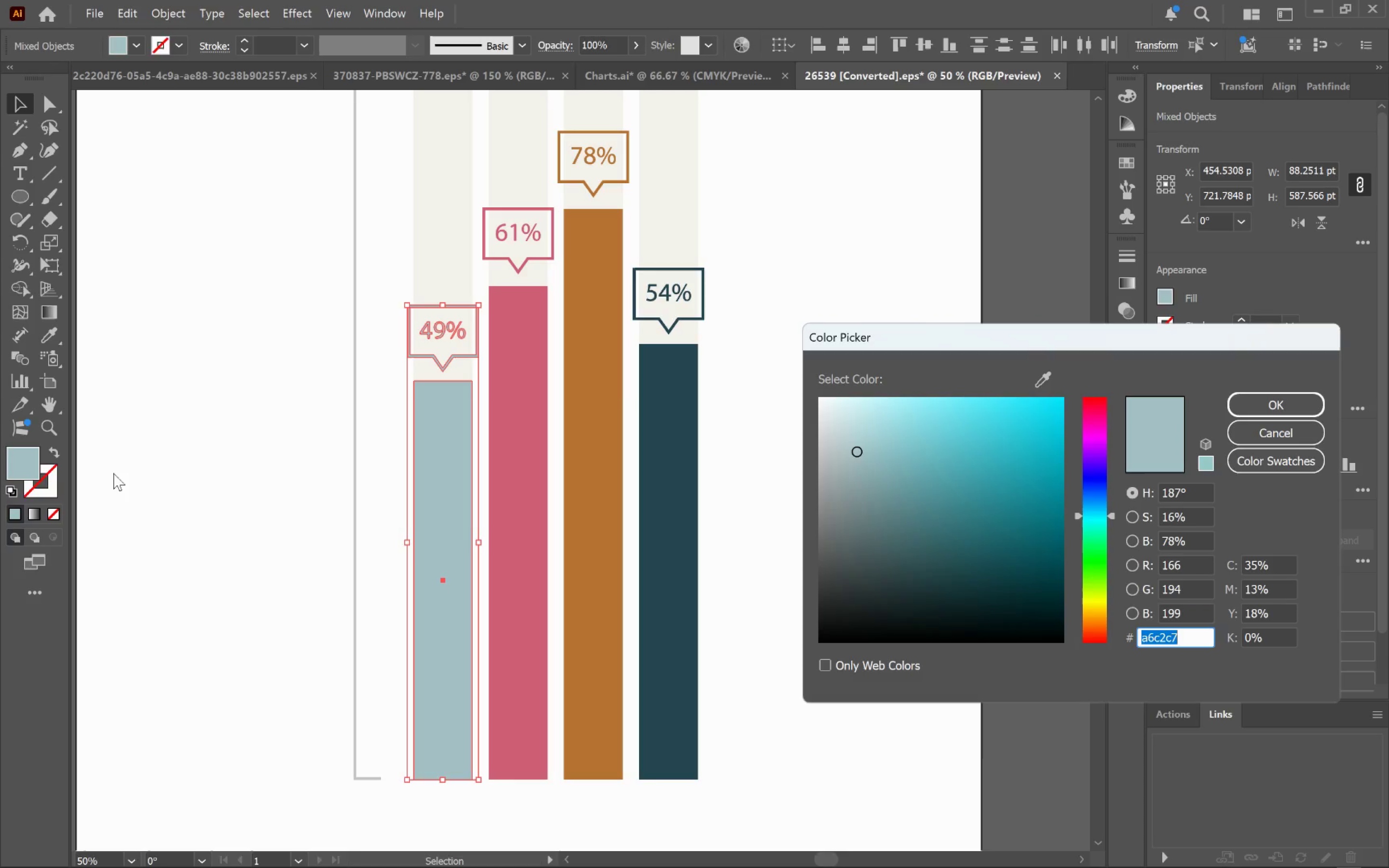 
key(Control+V)
 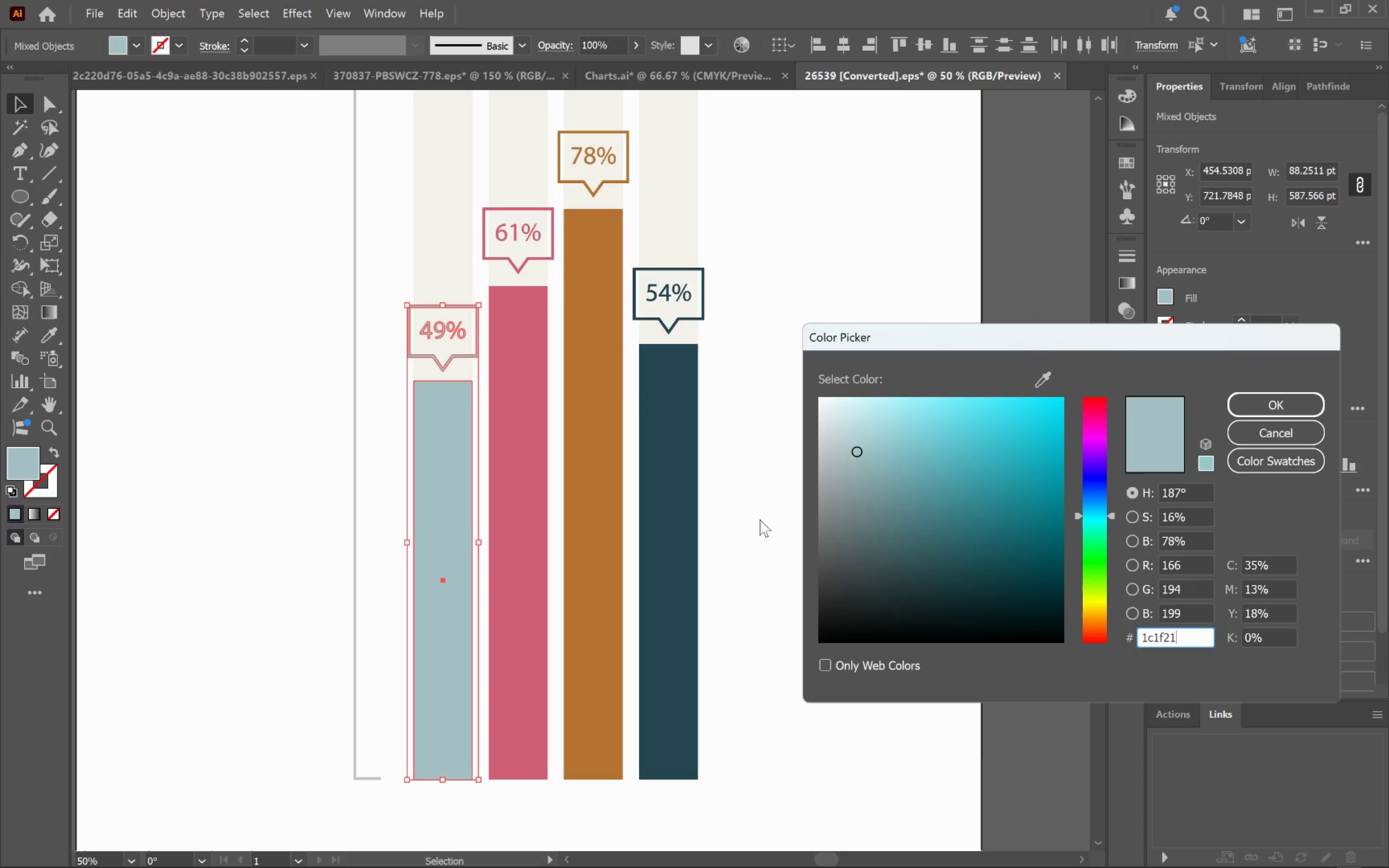 
key(Tab)
 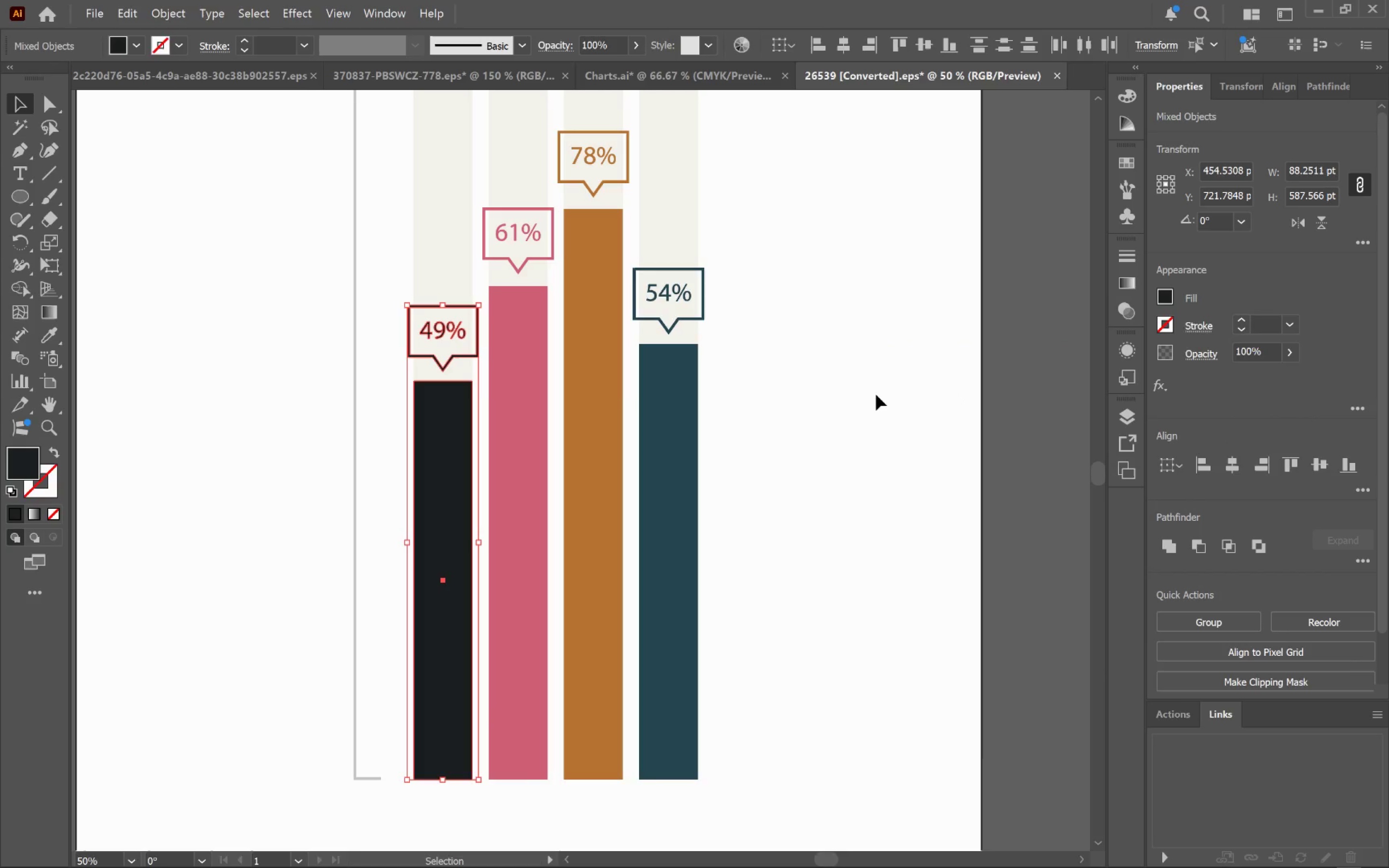 
double_click([869, 381])
 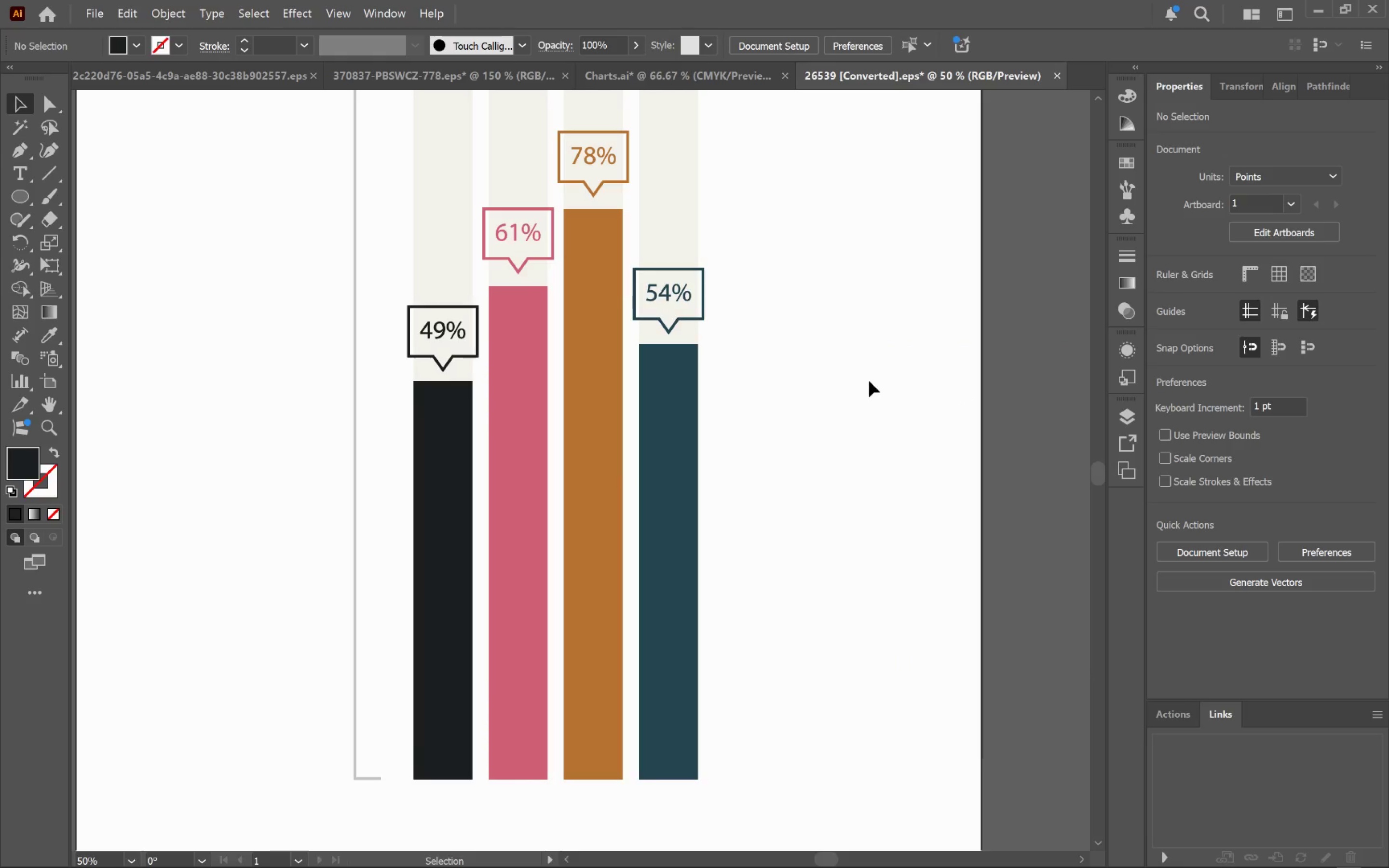 
triple_click([869, 381])
 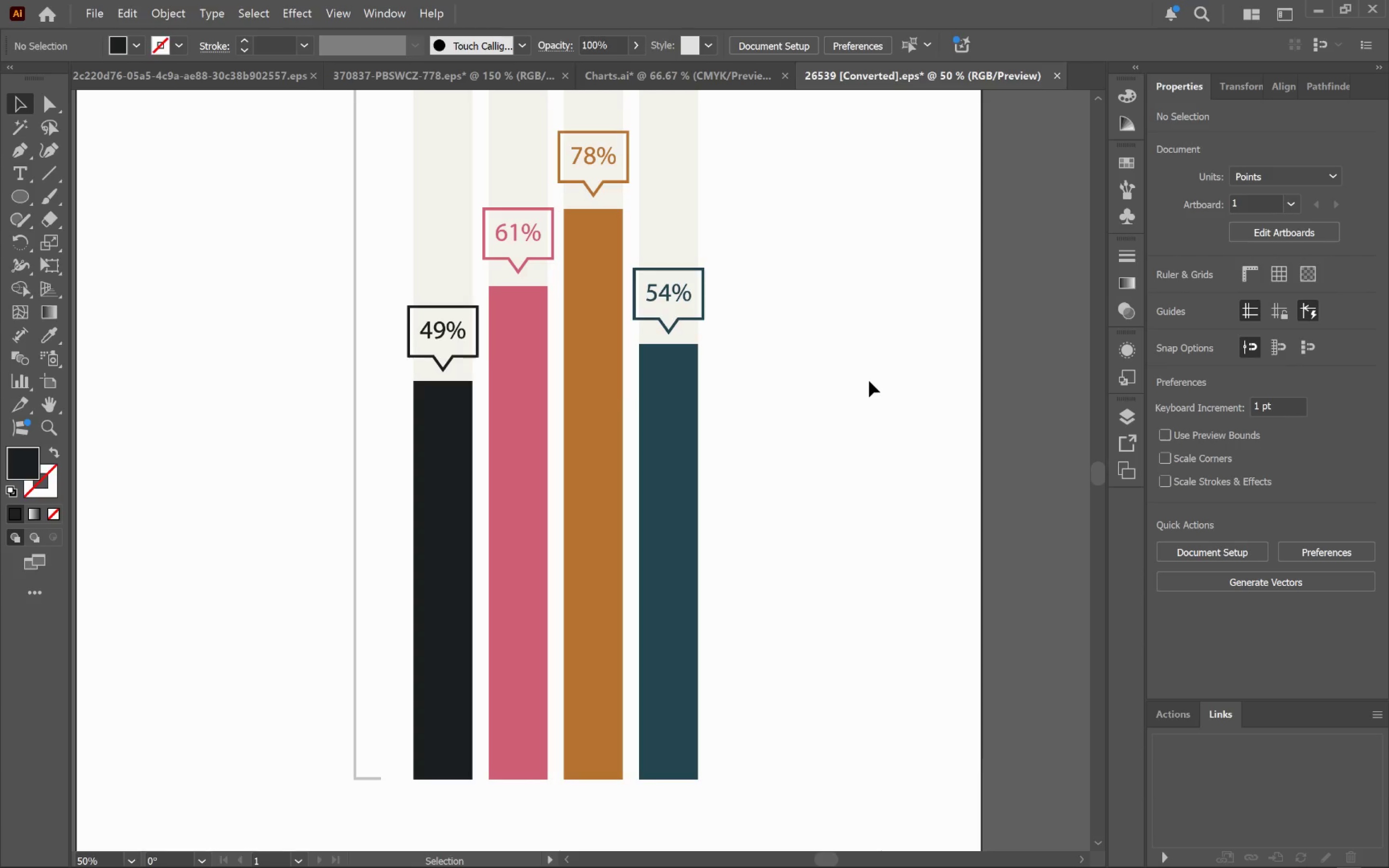 
hold_key(key=AltLeft, duration=0.58)
scroll: coordinate [876, 451], scroll_direction: down, amount: 2.0
 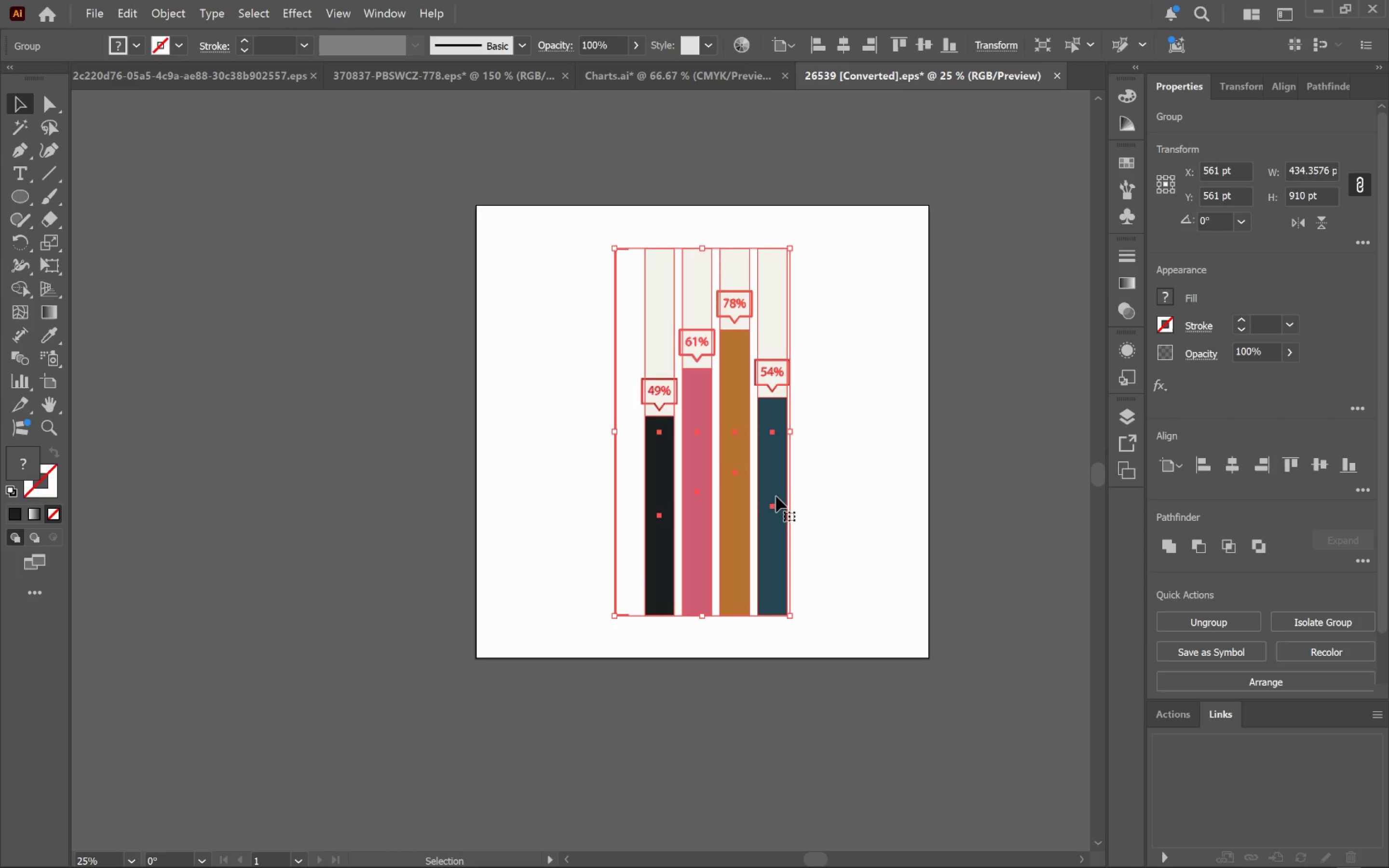 
left_click_drag(start_coordinate=[775, 497], to_coordinate=[588, 574])
 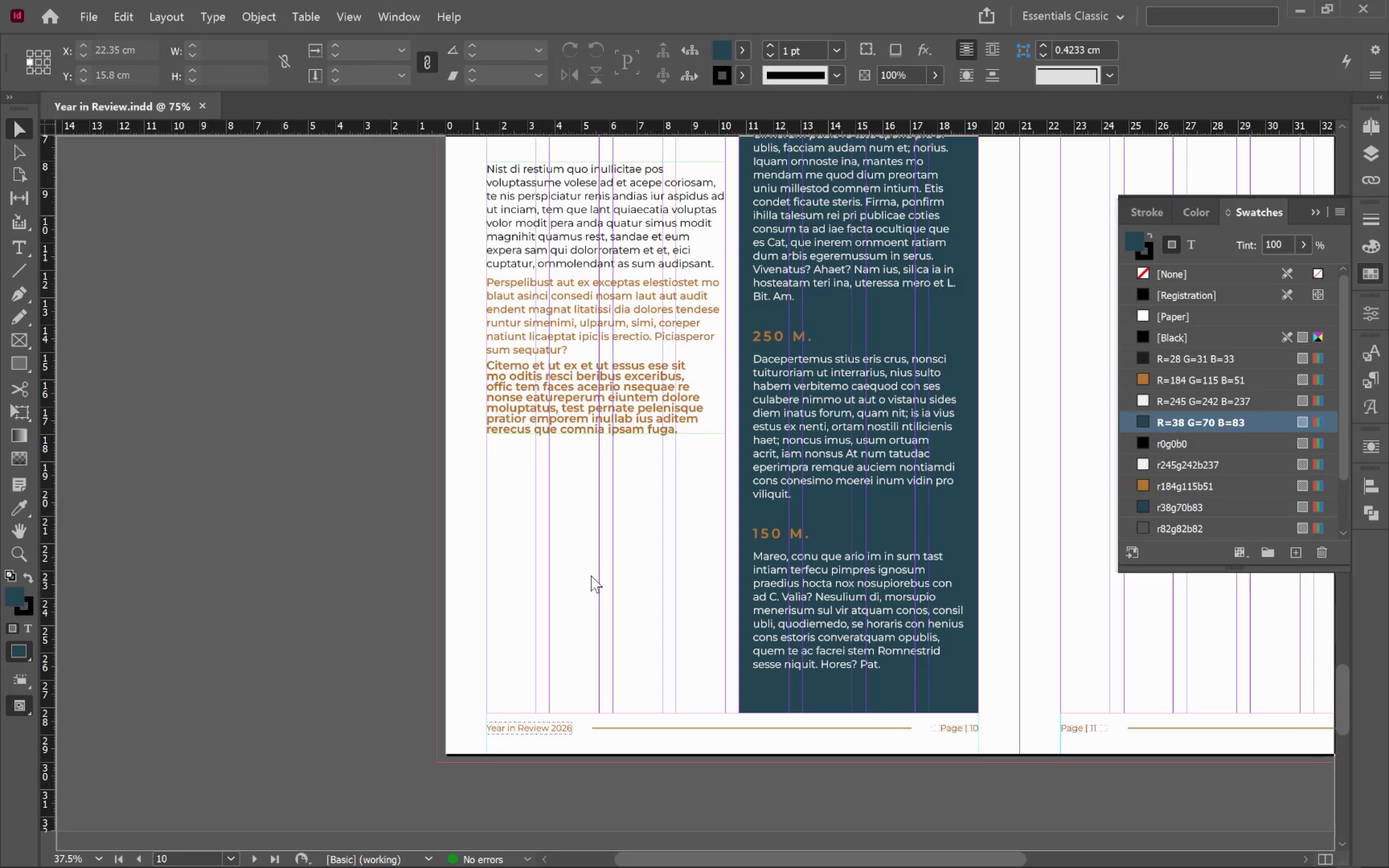 
key(Alt+Tab)
 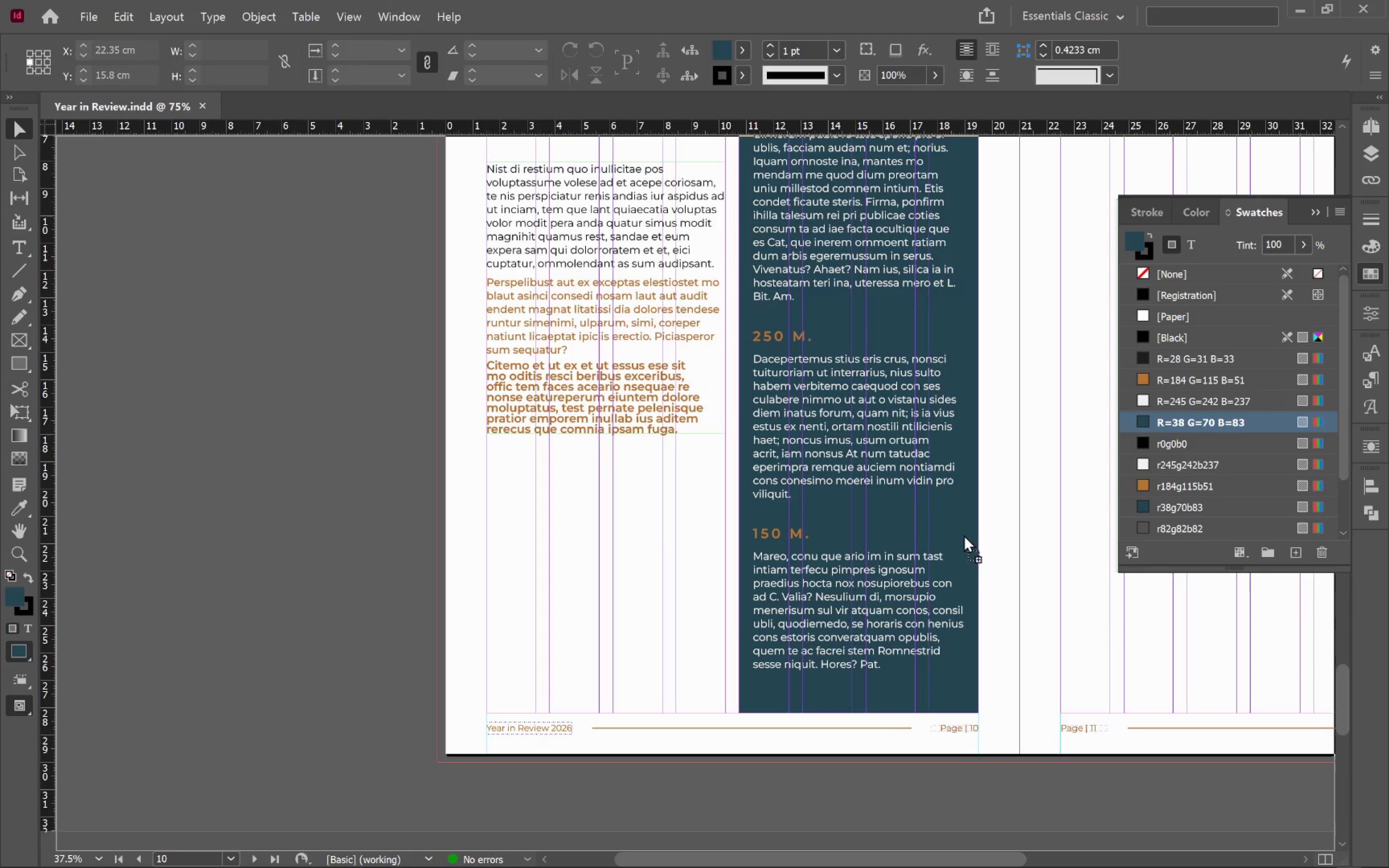 
hold_key(key=ShiftLeft, duration=1.61)
 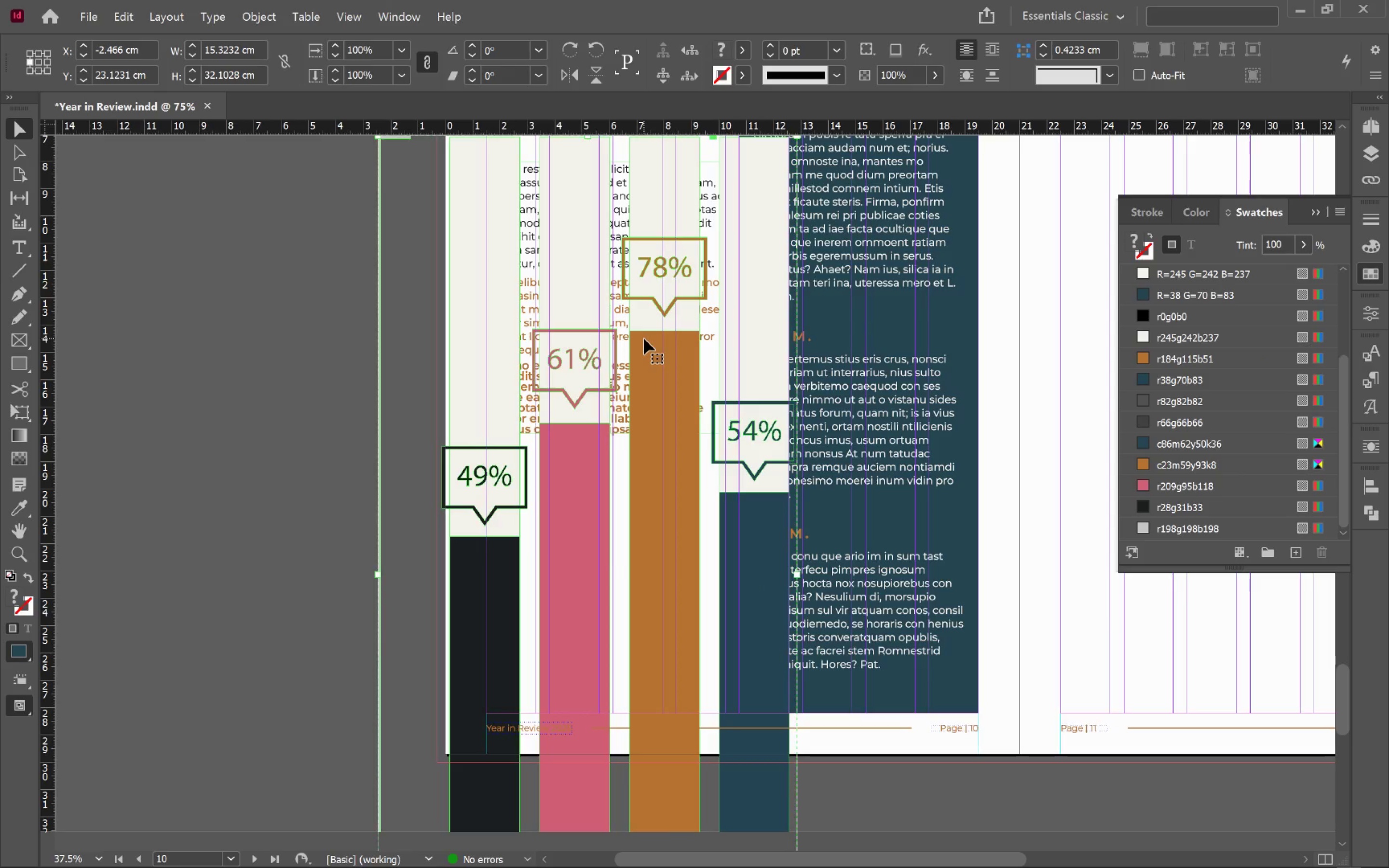 
wait(7.41)
 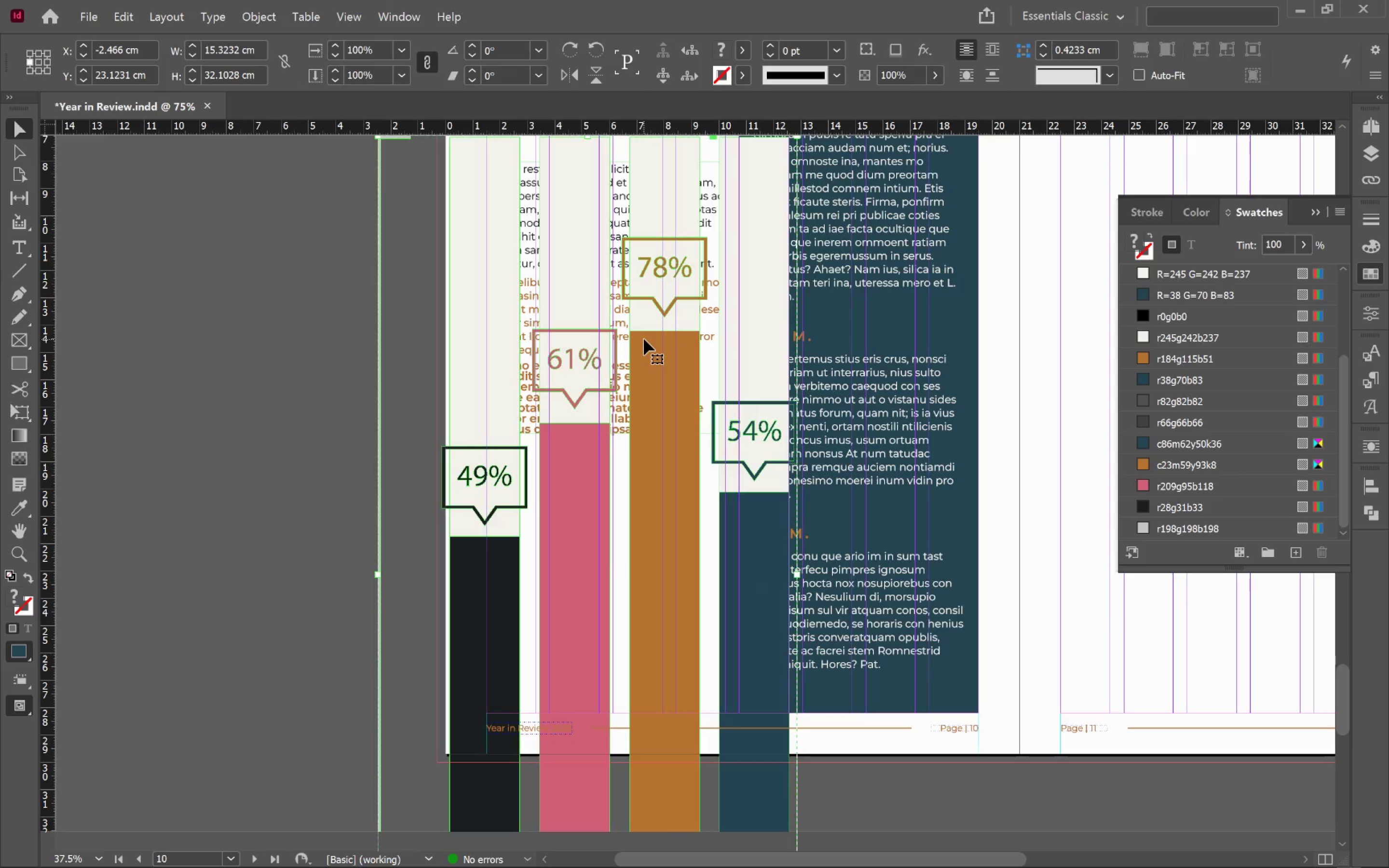 
key(Backspace)
 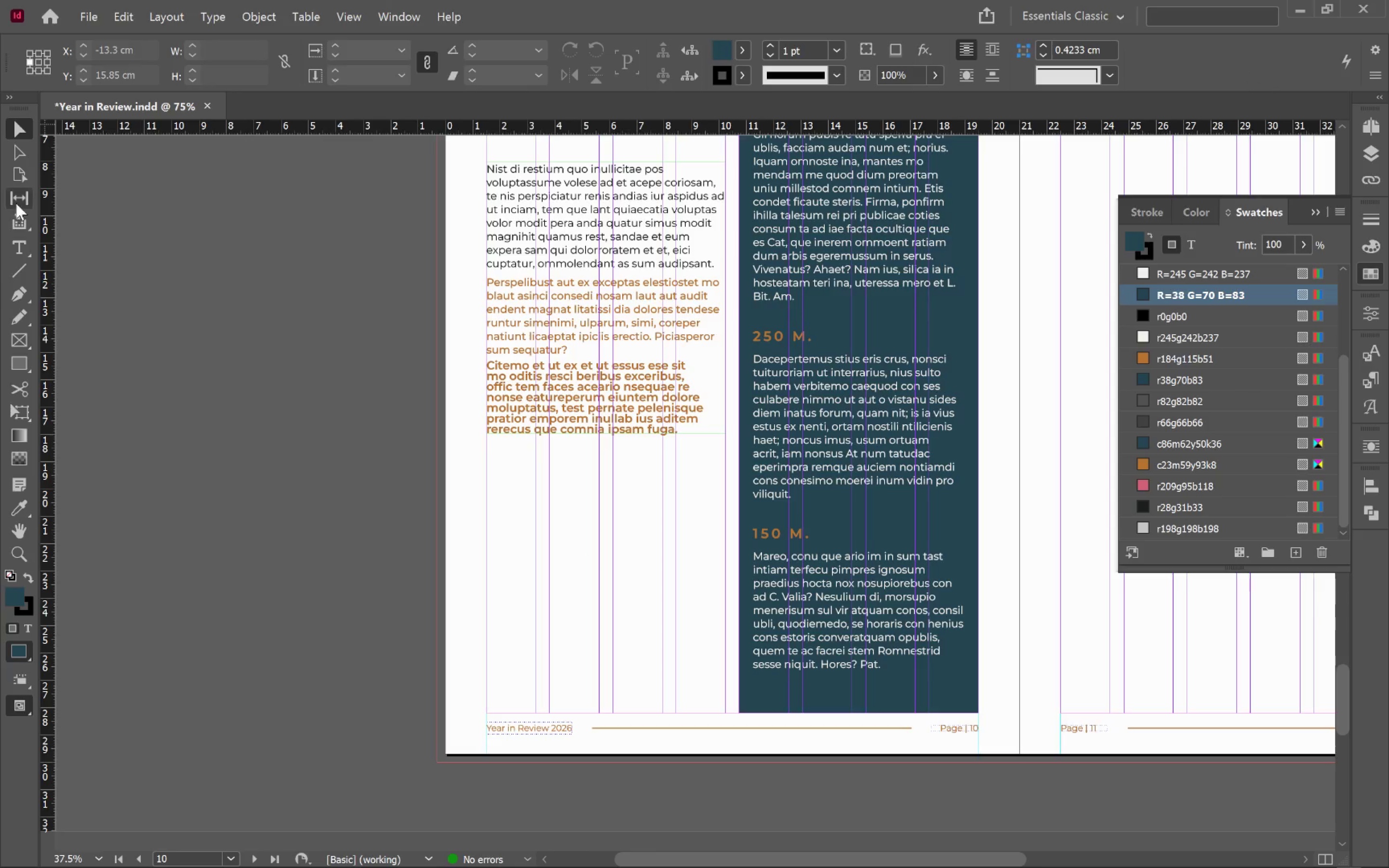 
left_click([15, 339])
 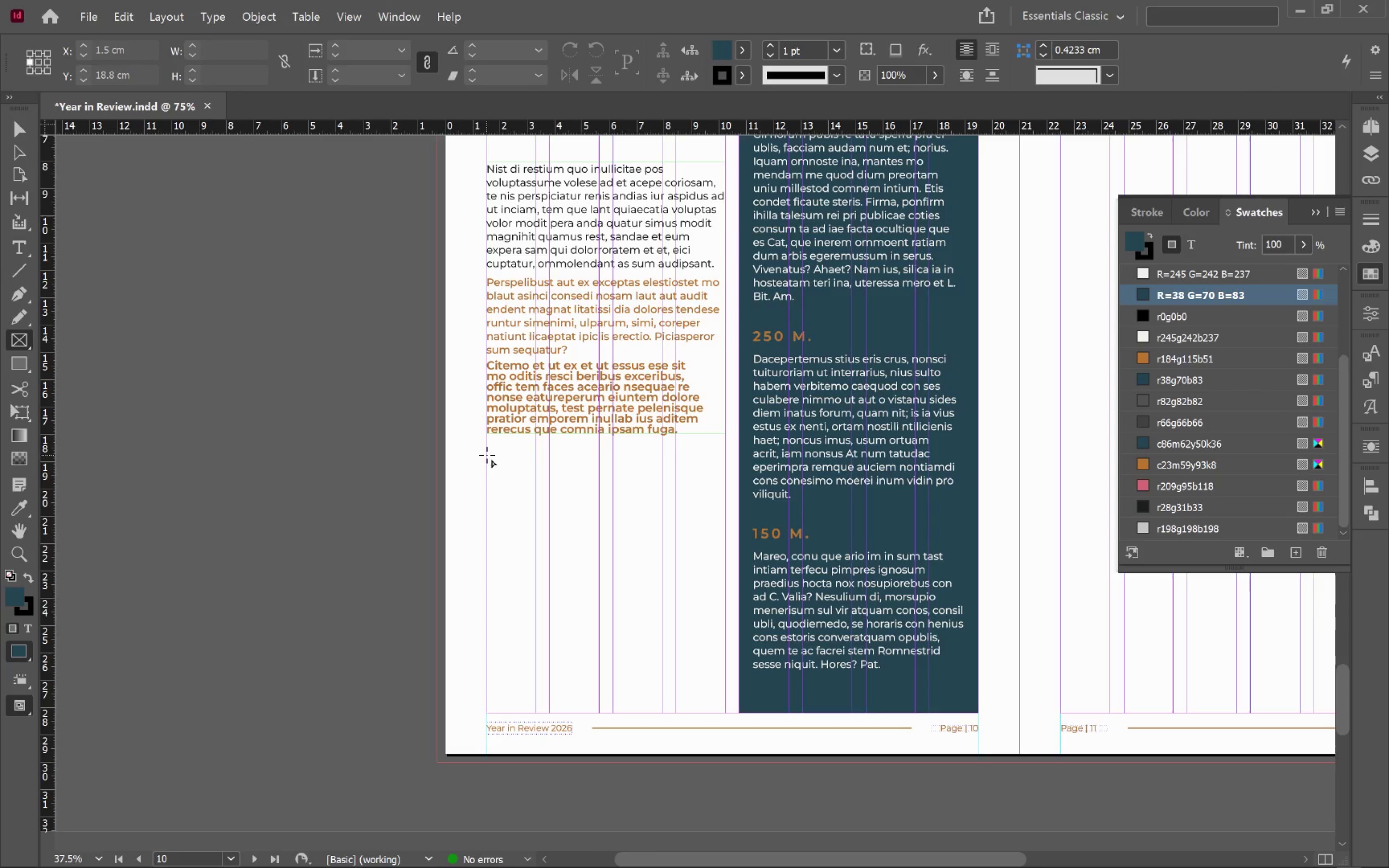 
left_click_drag(start_coordinate=[487, 453], to_coordinate=[726, 711])
 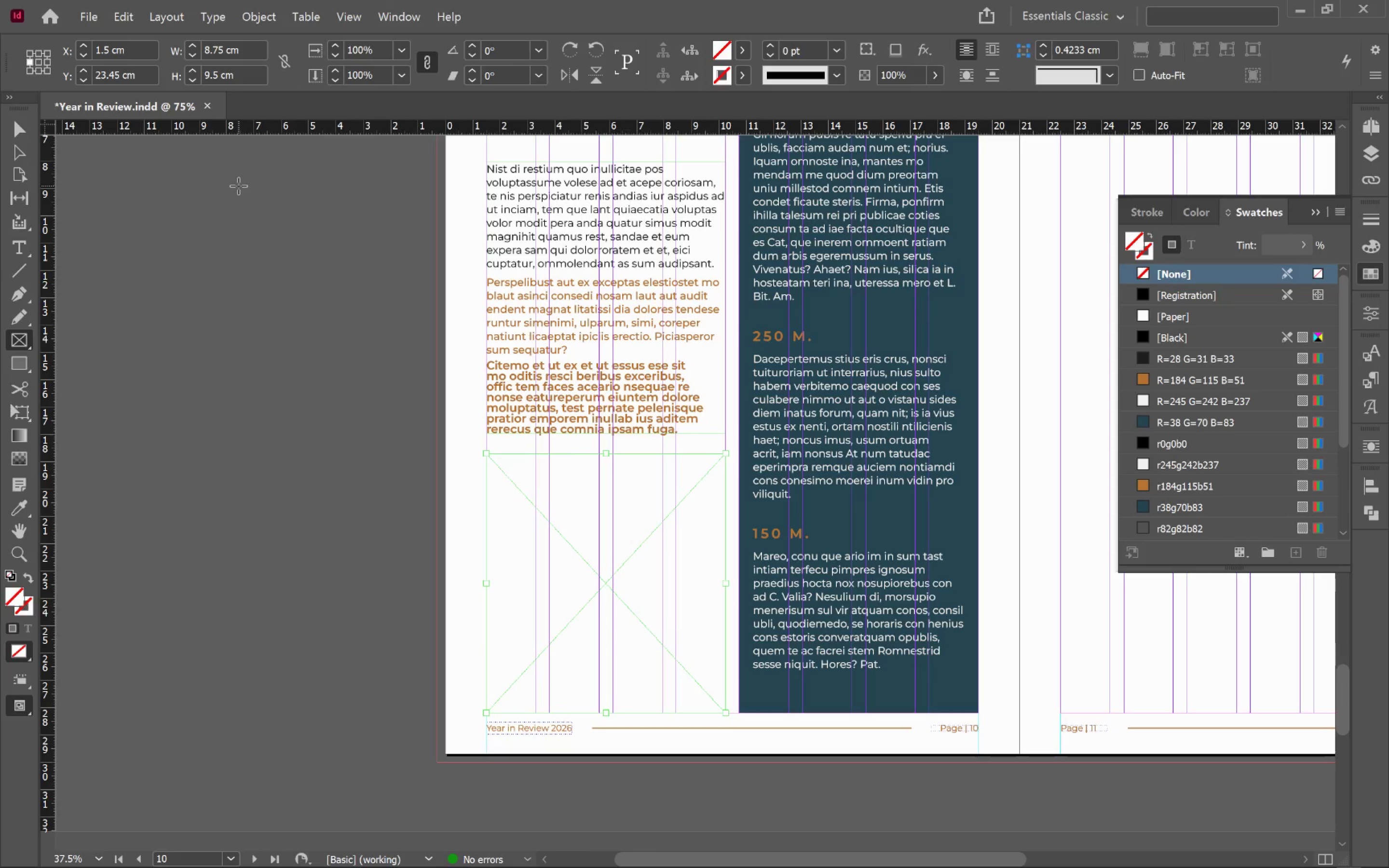 
key(Alt+AltLeft)
 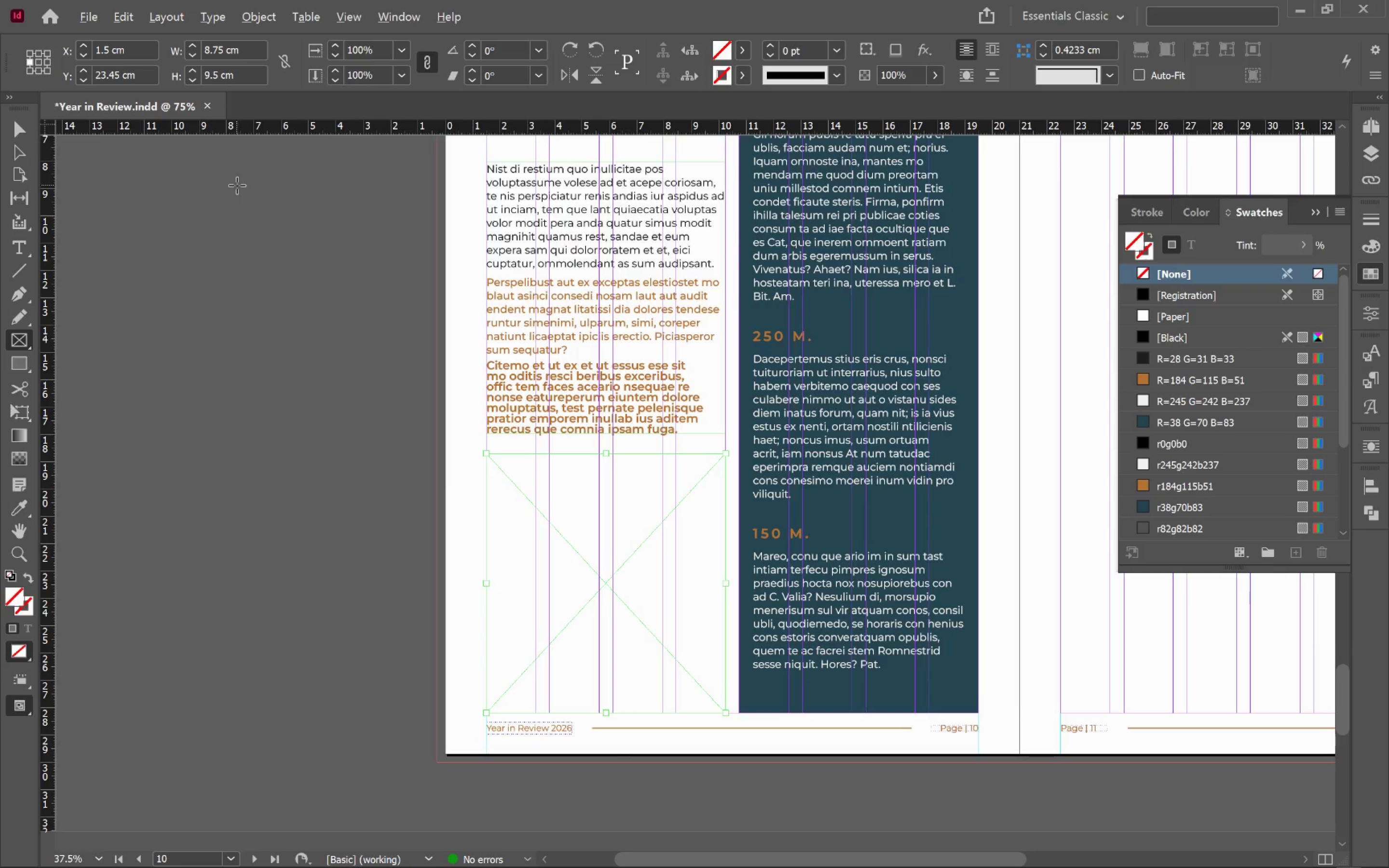 
key(Alt+Tab)
 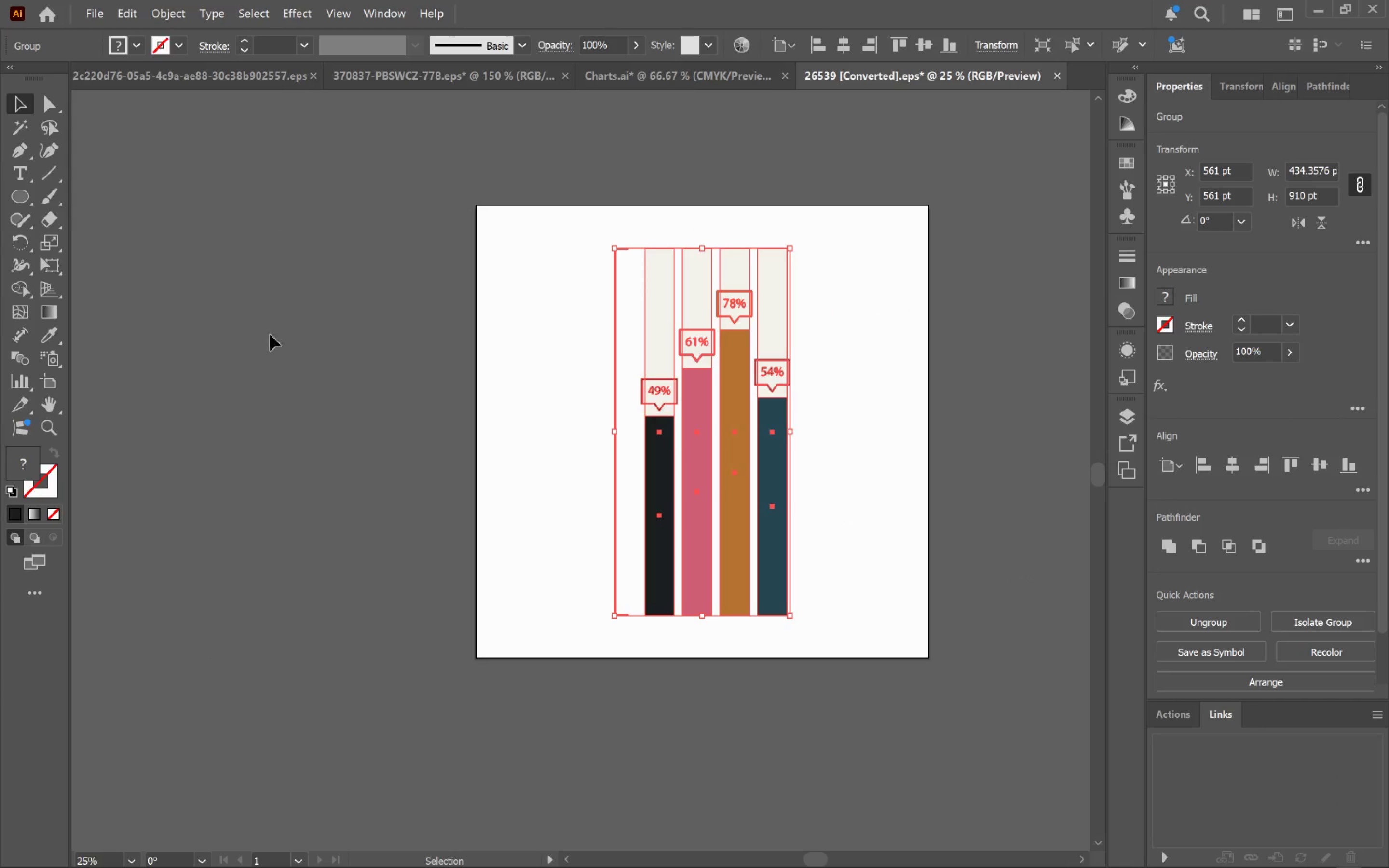 
left_click([265, 332])
 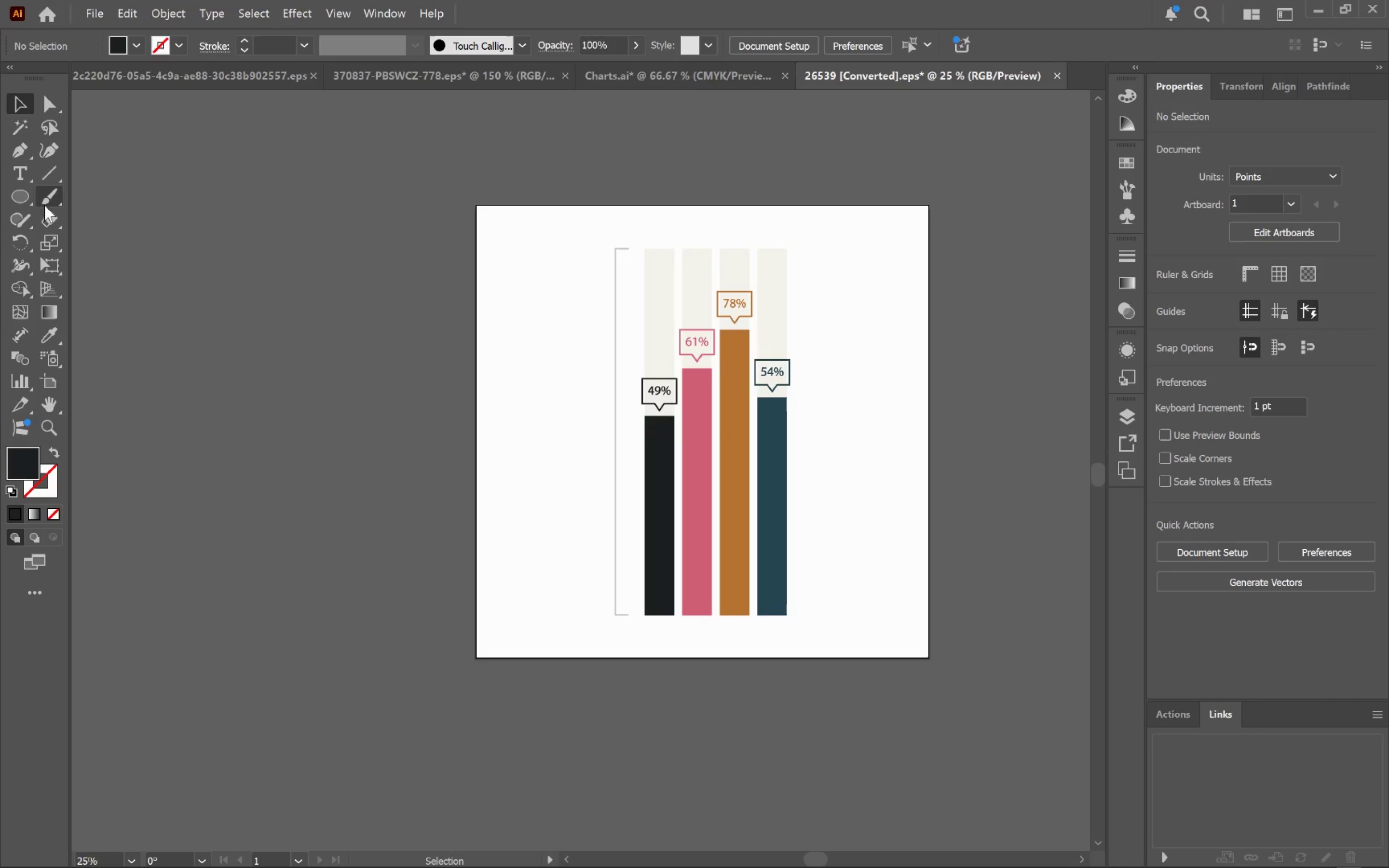 
left_click_drag(start_coordinate=[10, 203], to_coordinate=[129, 206])
 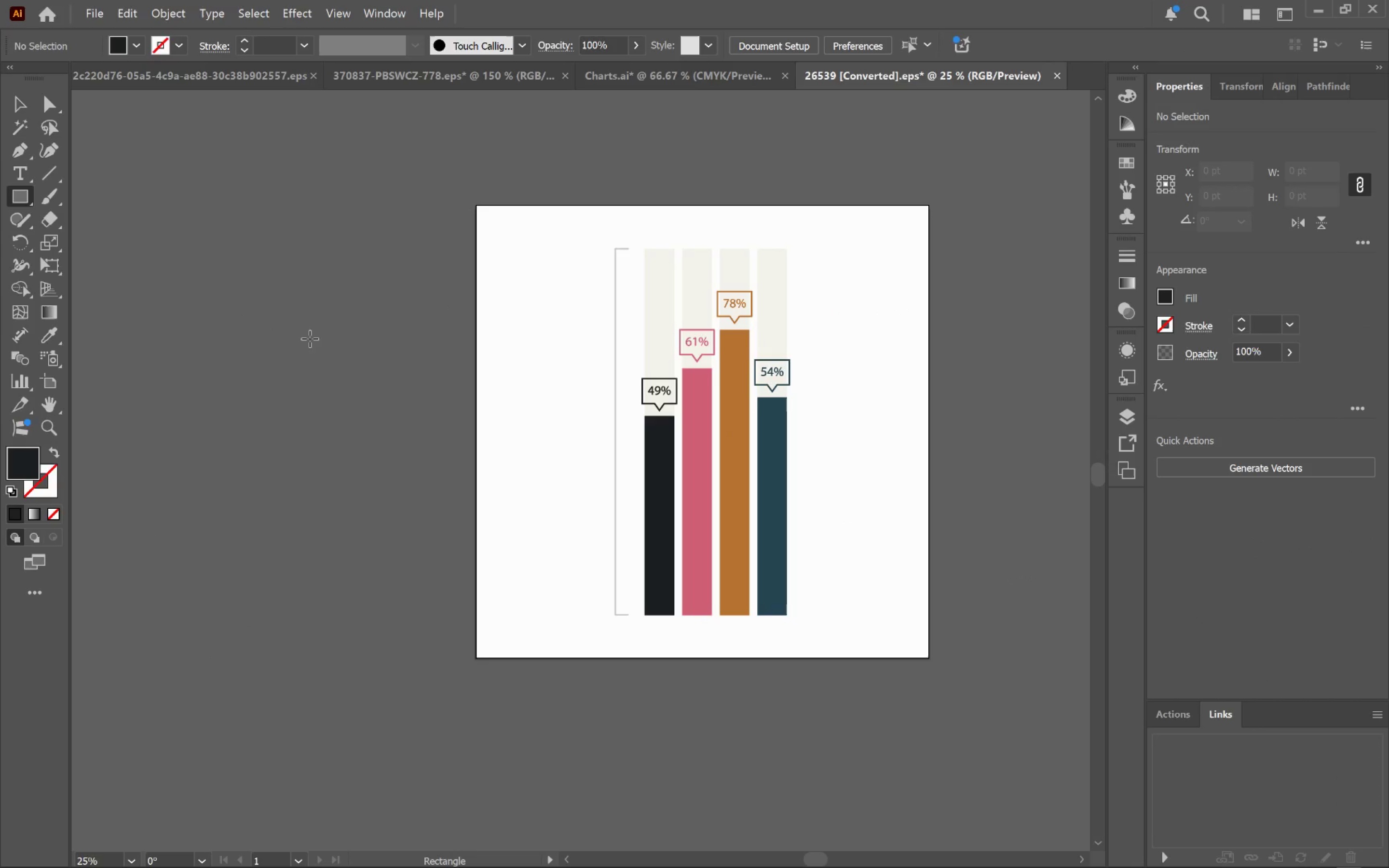 
left_click([312, 339])
 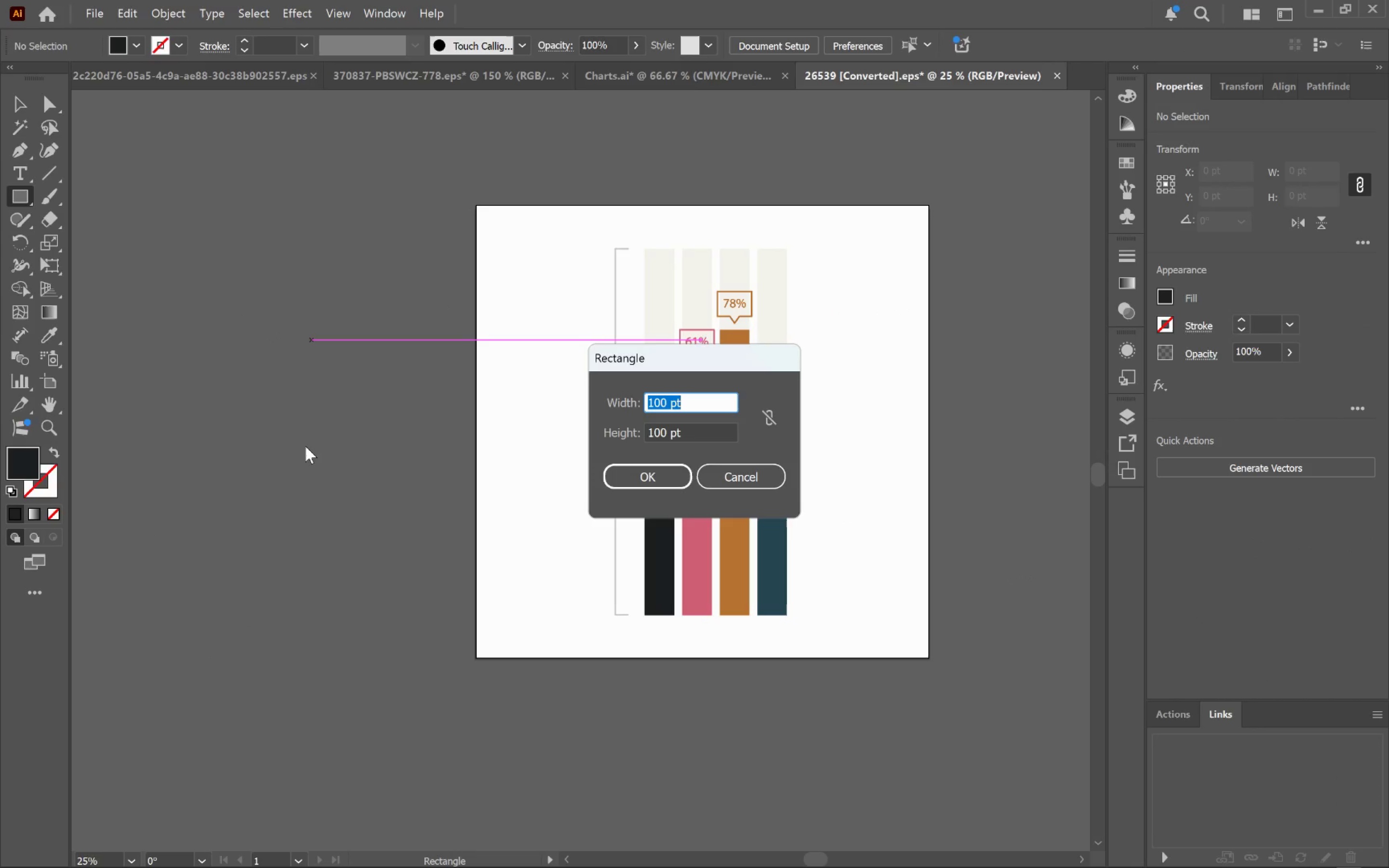 
type(8.75 cm)
key(Tab)
 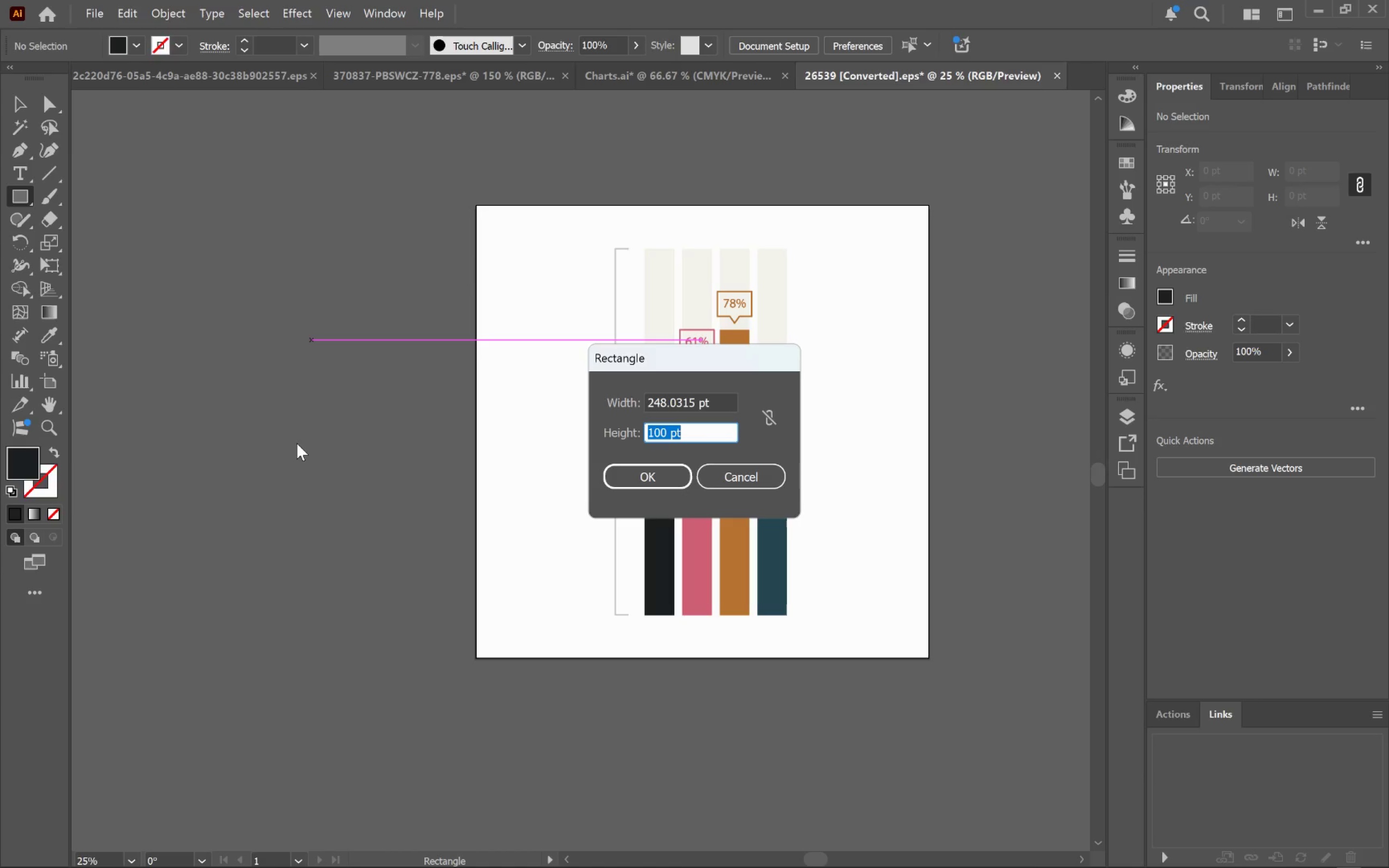 
key(Alt+AltLeft)
 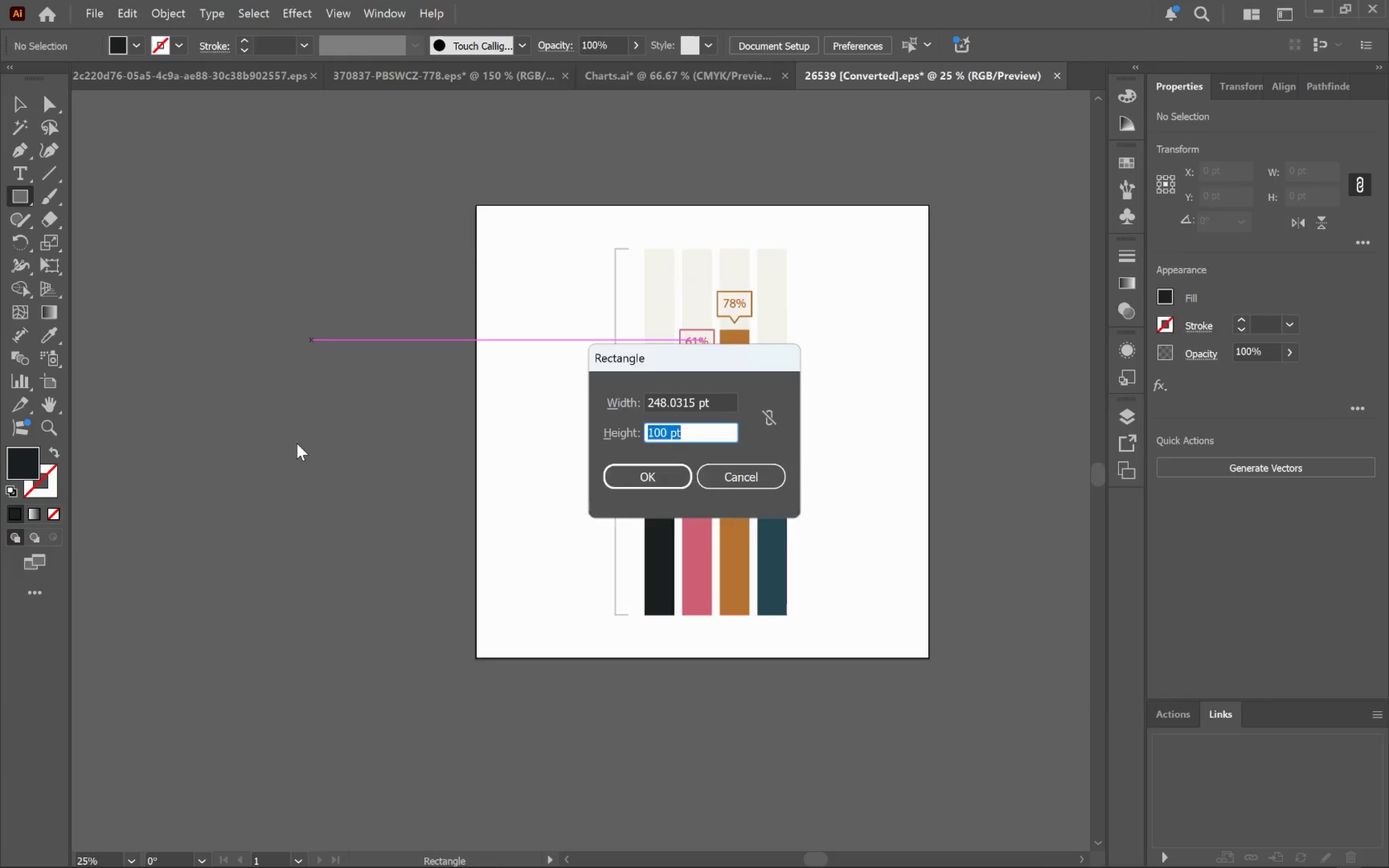 
key(Alt+Tab)
 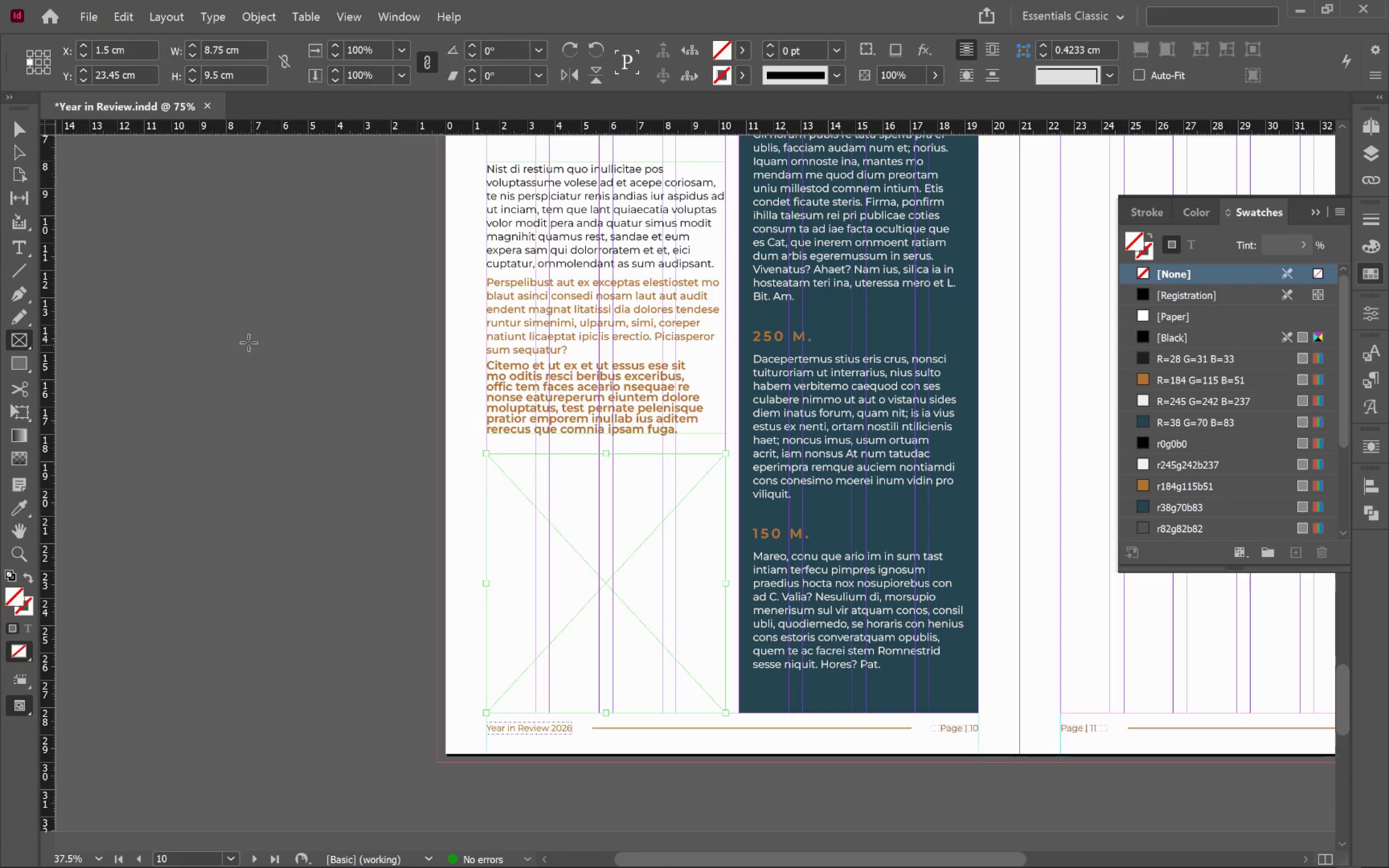 
key(Alt+AltLeft)
 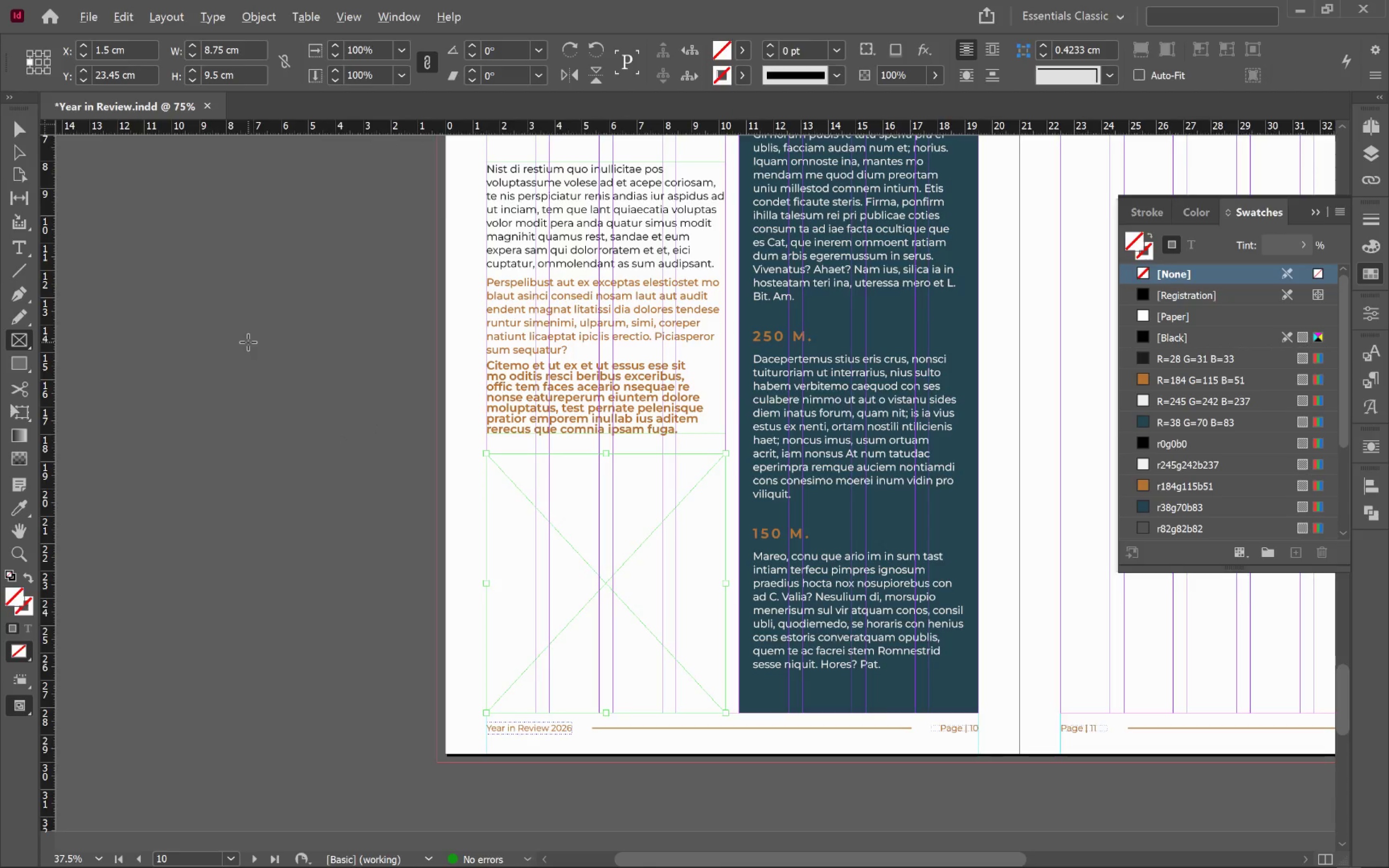 
key(Tab)
type(9.5 cm)
key(Tab)
 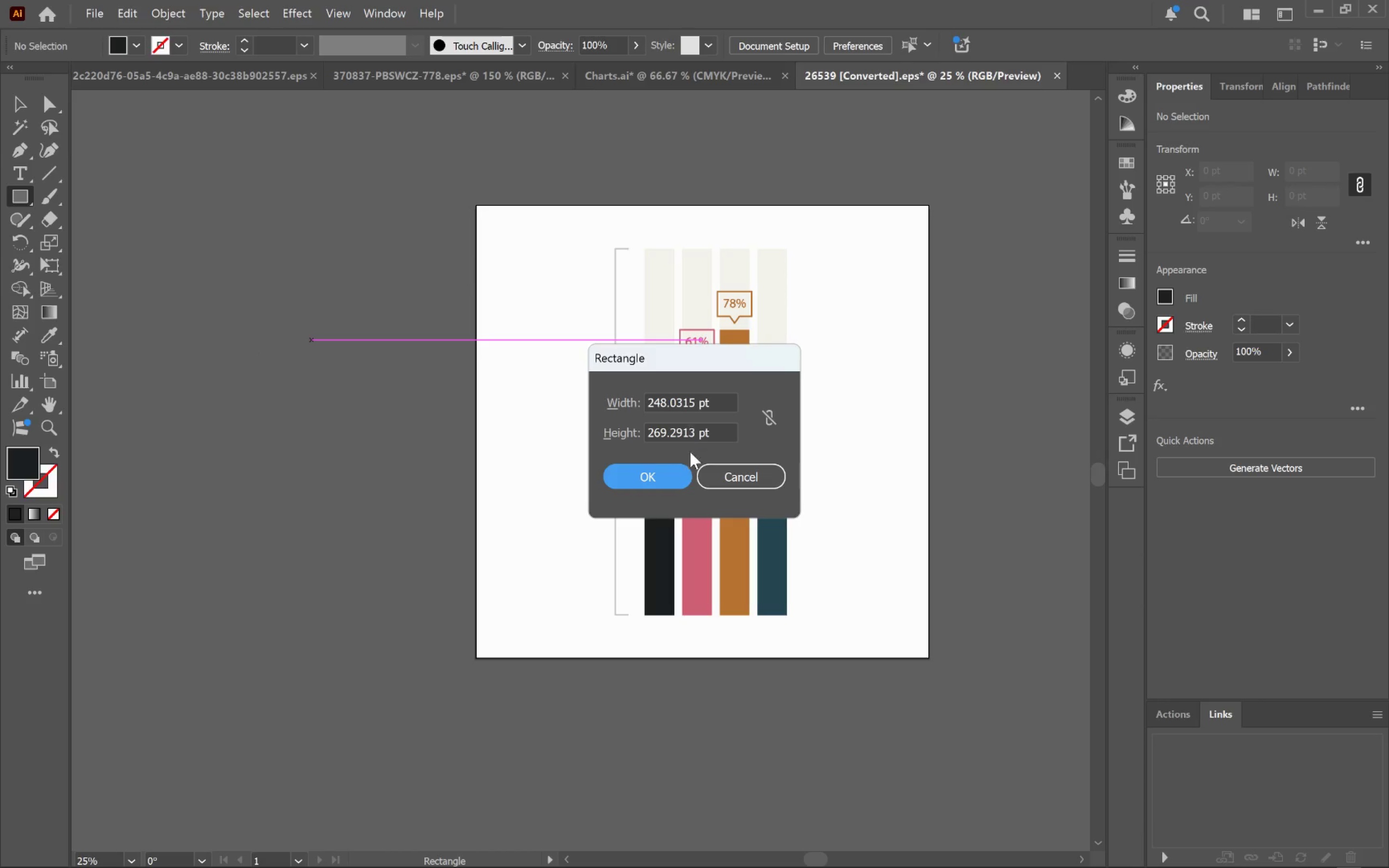 
left_click([653, 475])
 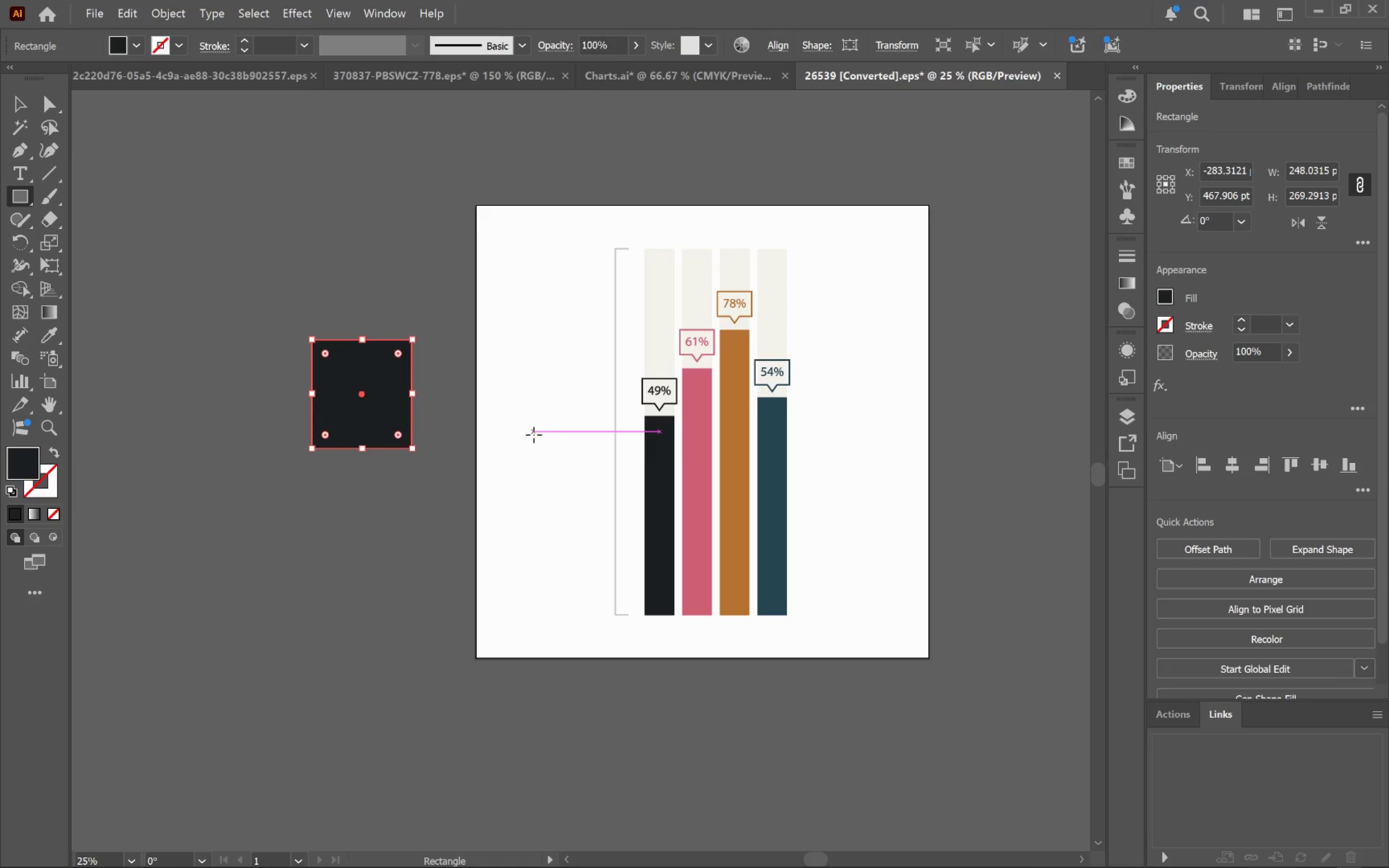 
key(V)
 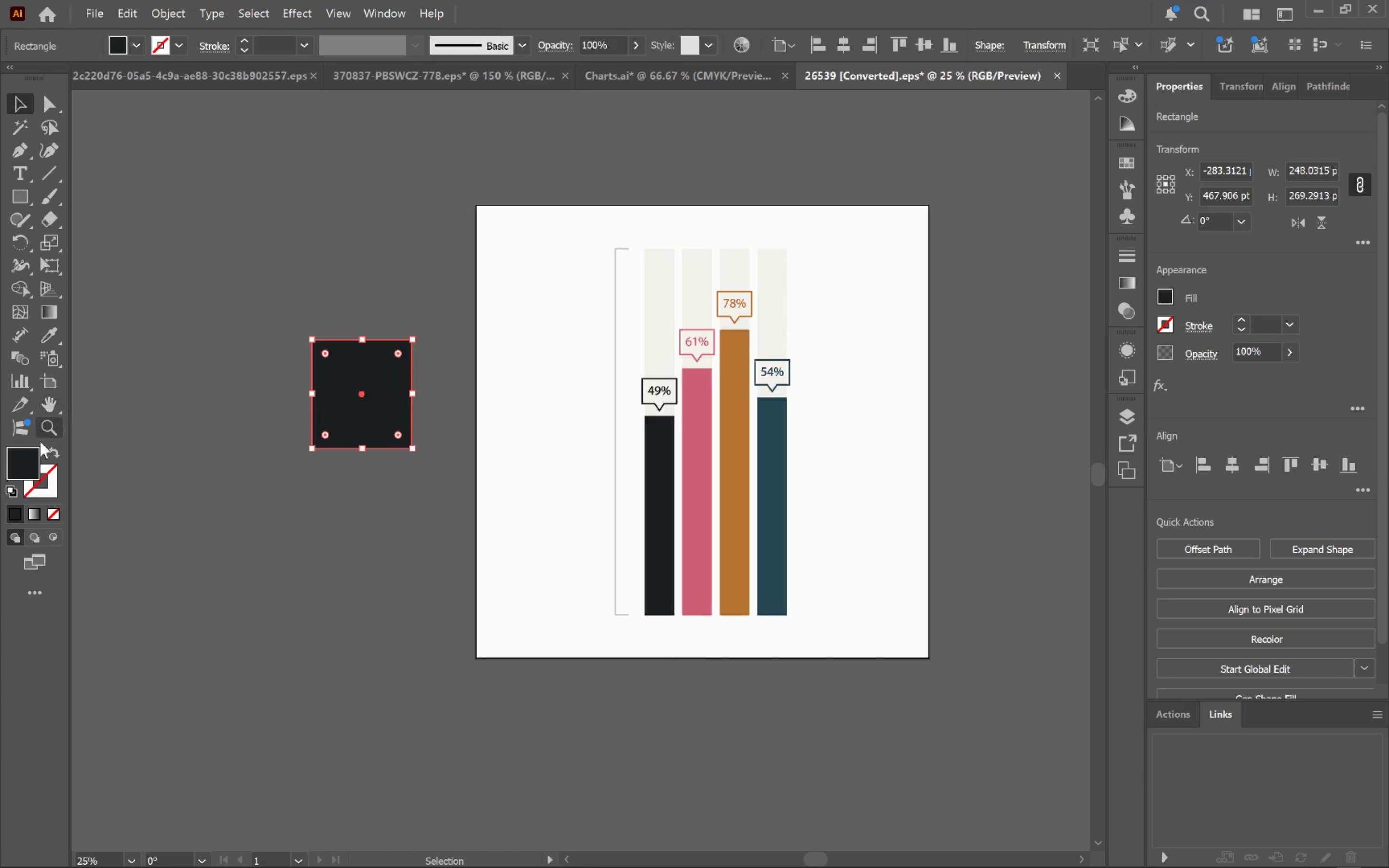 
left_click([53, 450])
 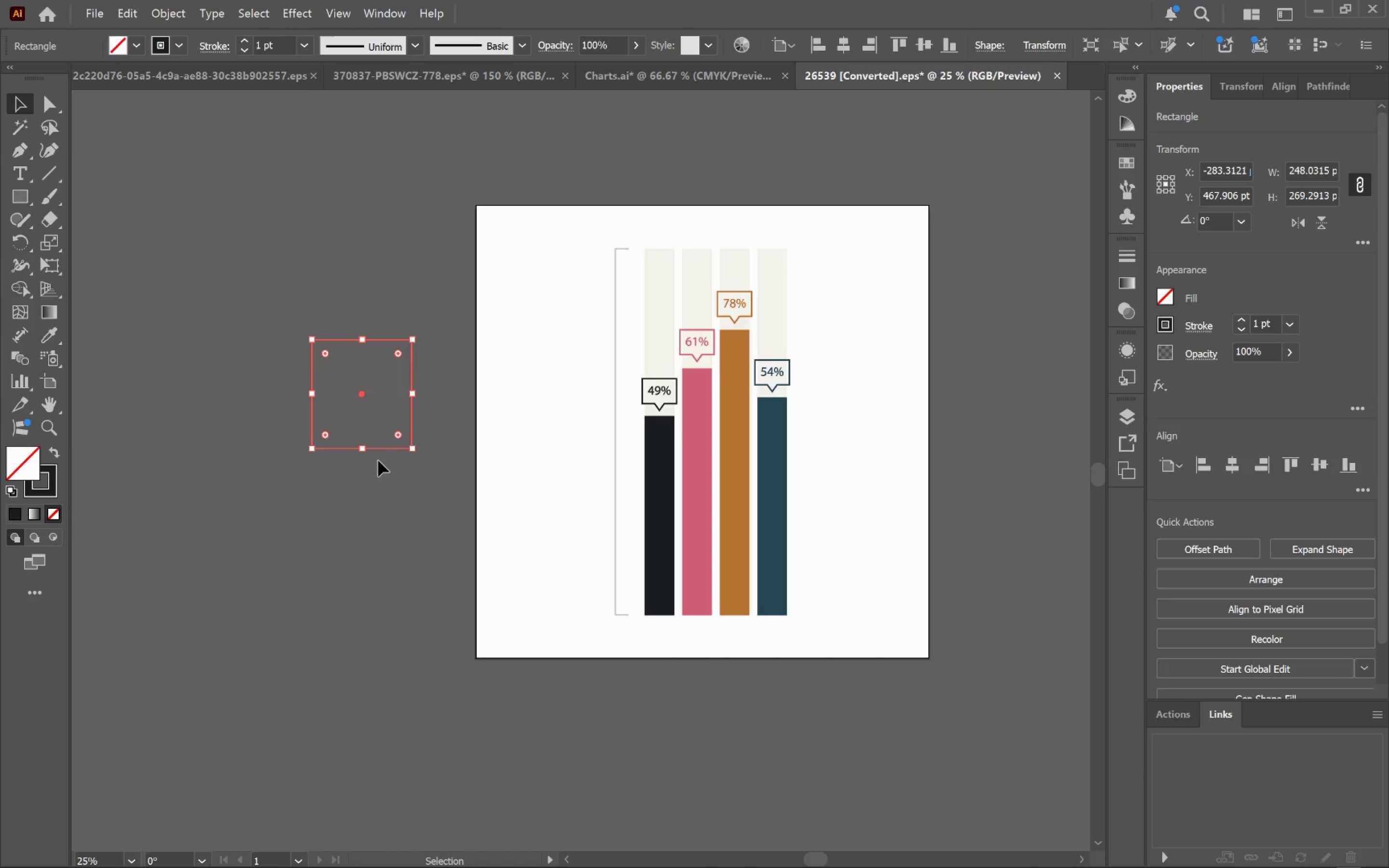 
left_click_drag(start_coordinate=[381, 450], to_coordinate=[558, 591])
 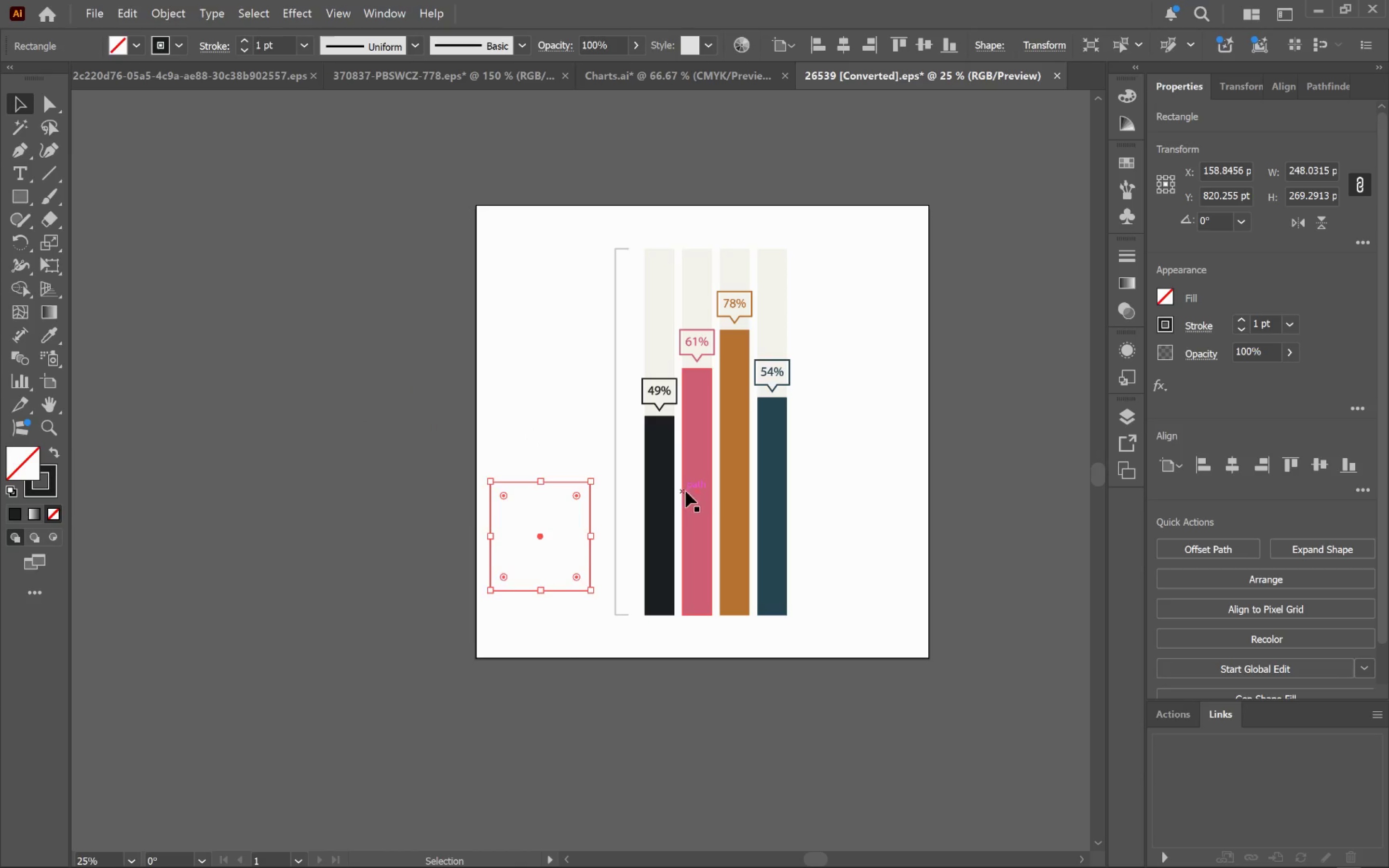 
left_click([707, 490])
 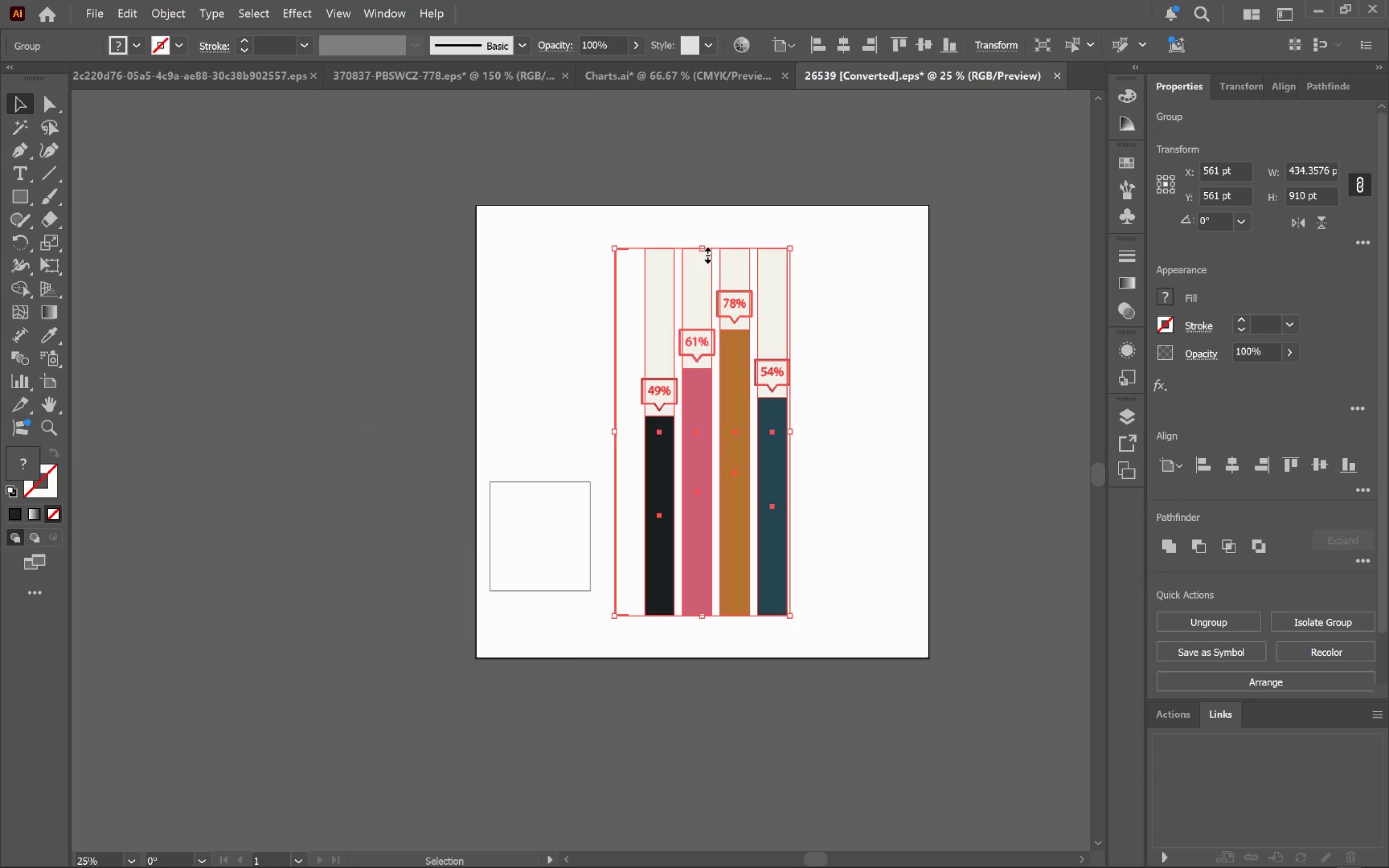 
left_click_drag(start_coordinate=[706, 250], to_coordinate=[662, 483])
 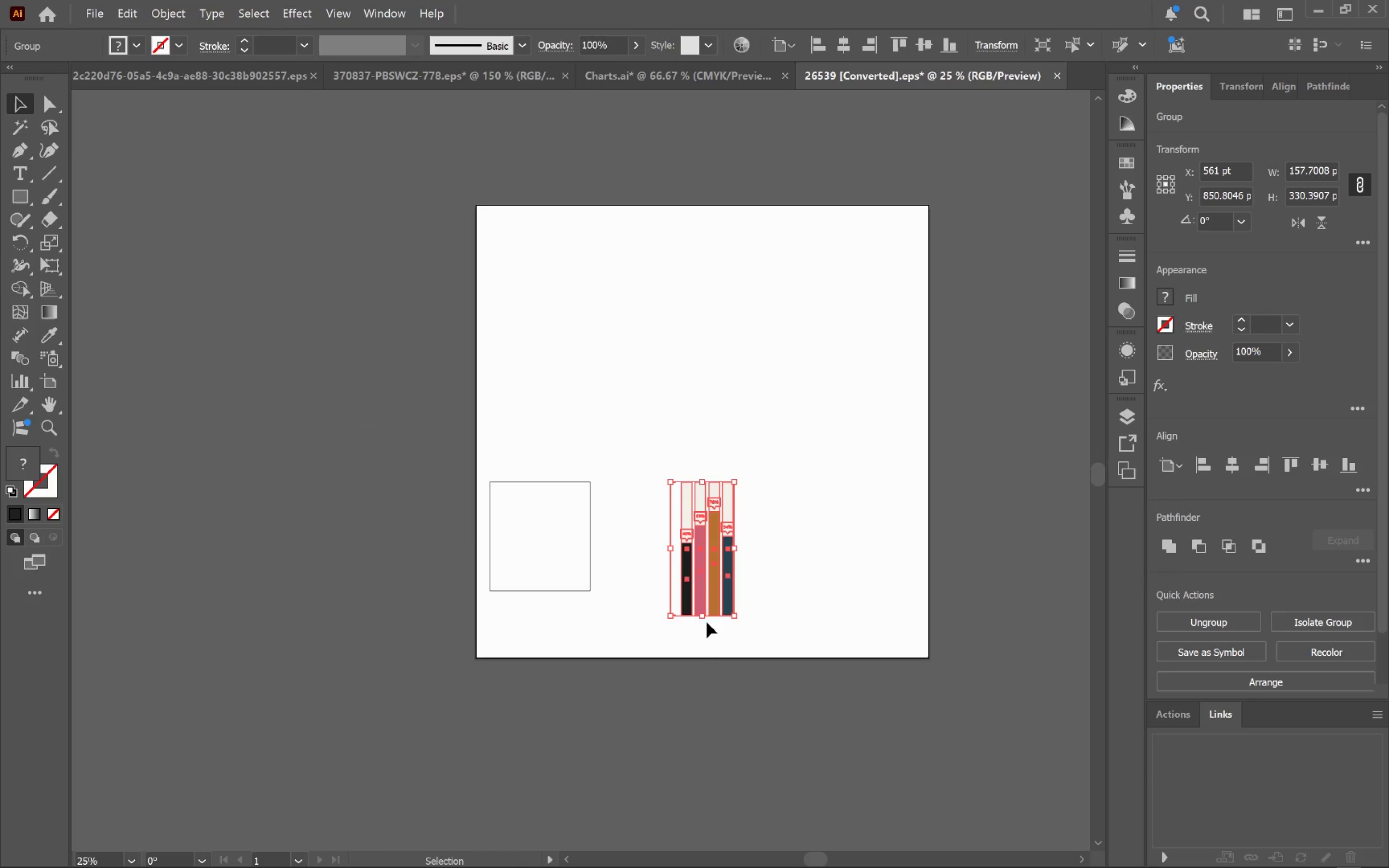 
hold_key(key=ShiftLeft, duration=1.91)
 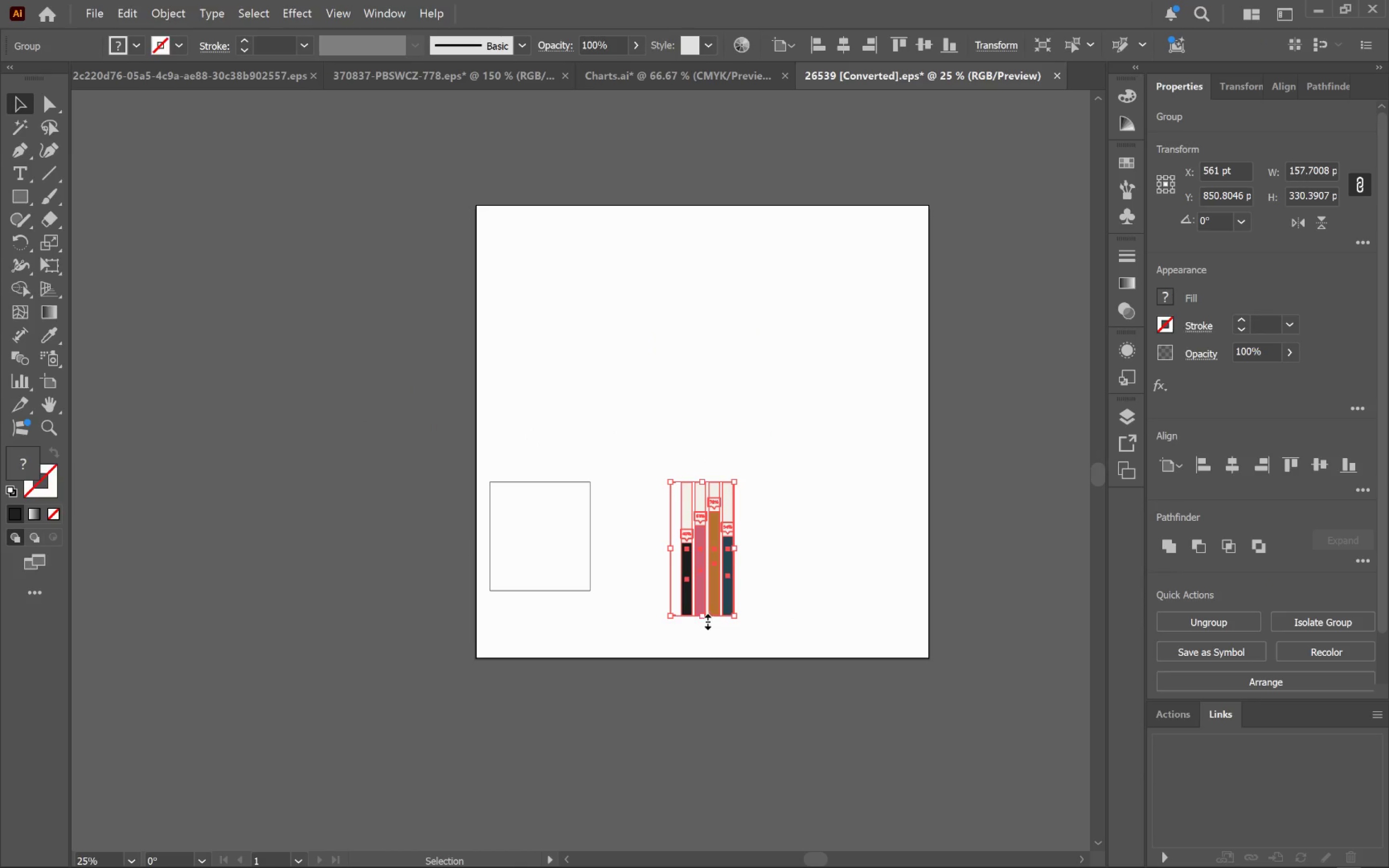 
left_click_drag(start_coordinate=[706, 619], to_coordinate=[700, 592])
 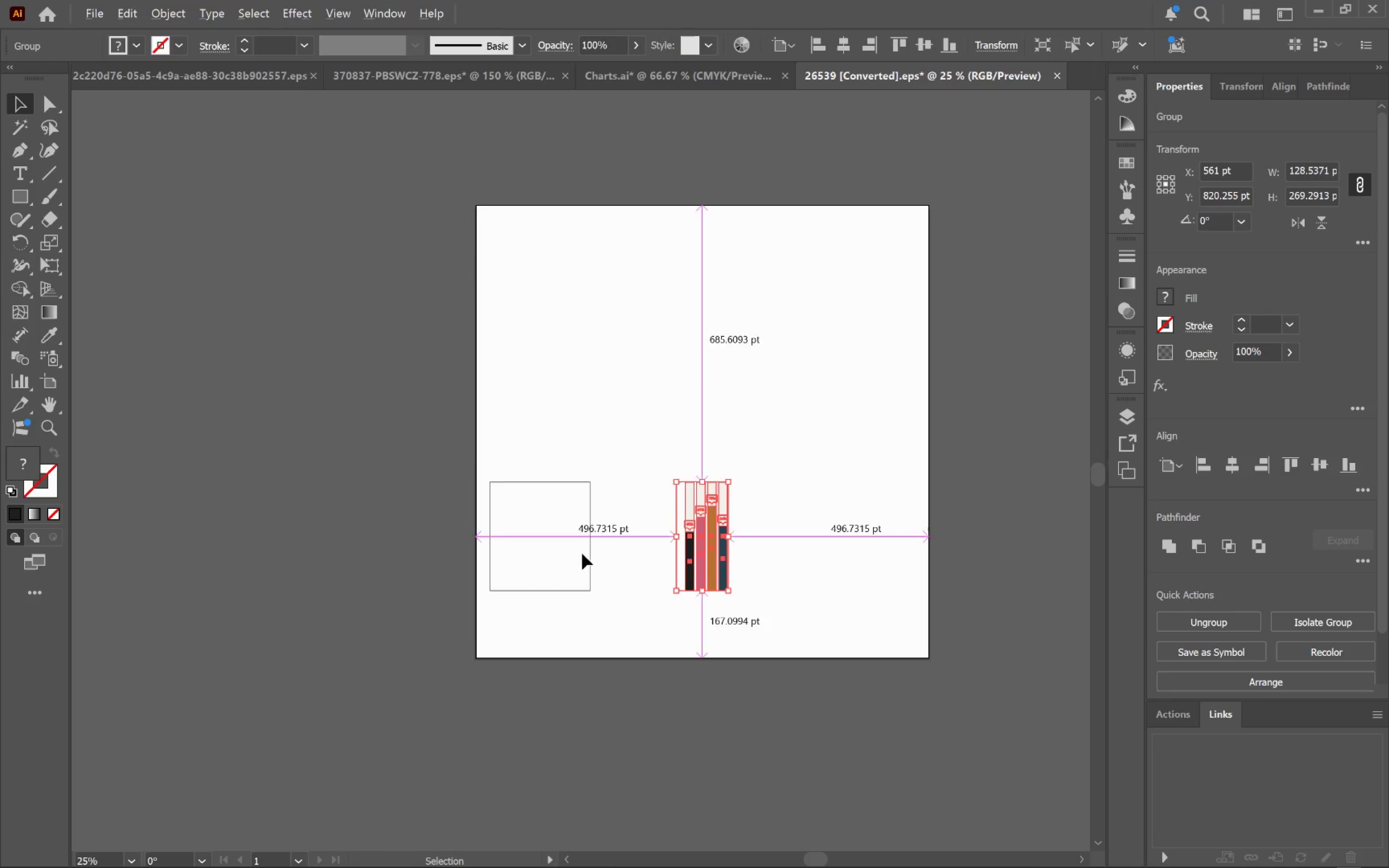 
hold_key(key=ShiftLeft, duration=0.99)
 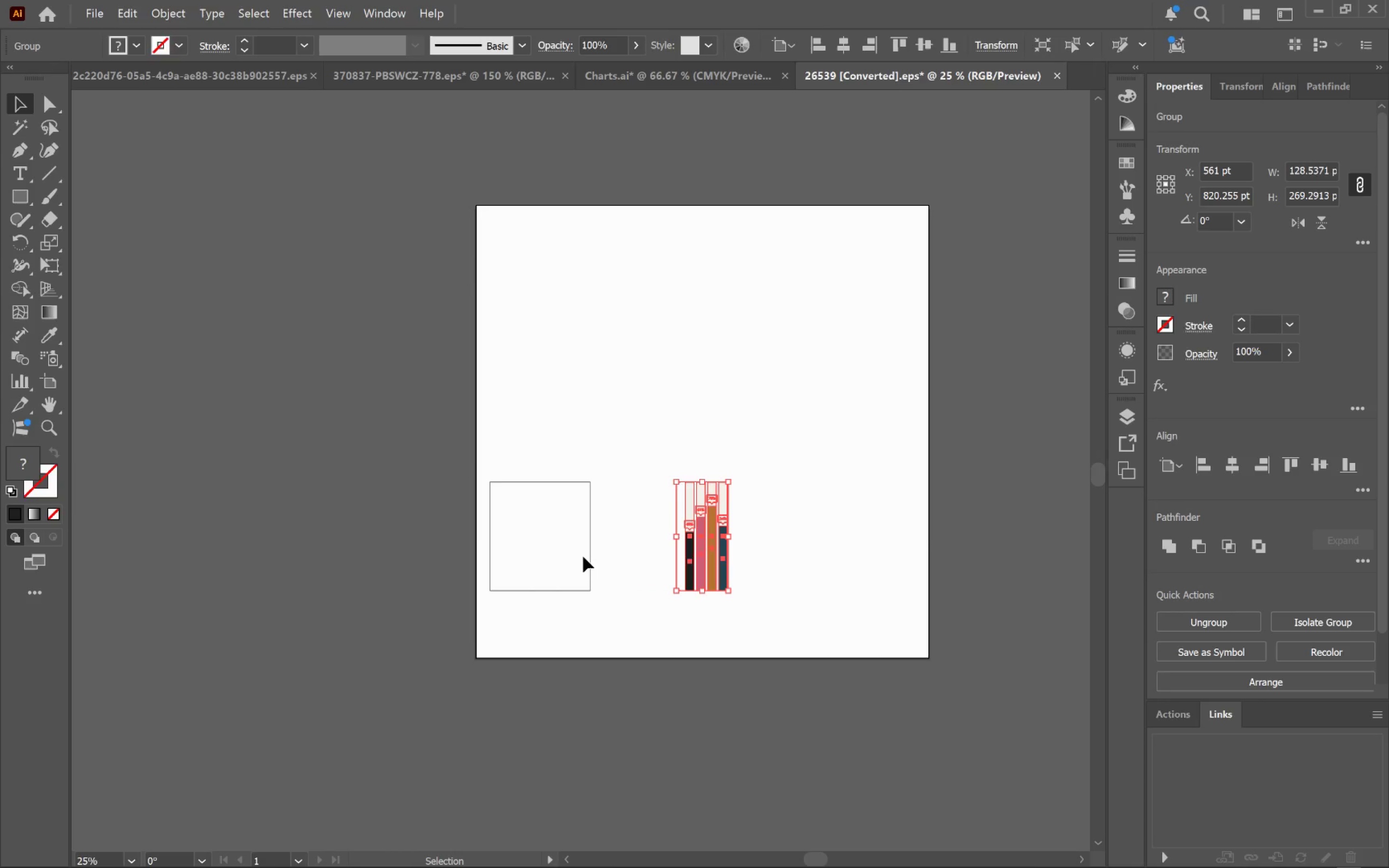 
key(Alt+AltLeft)
 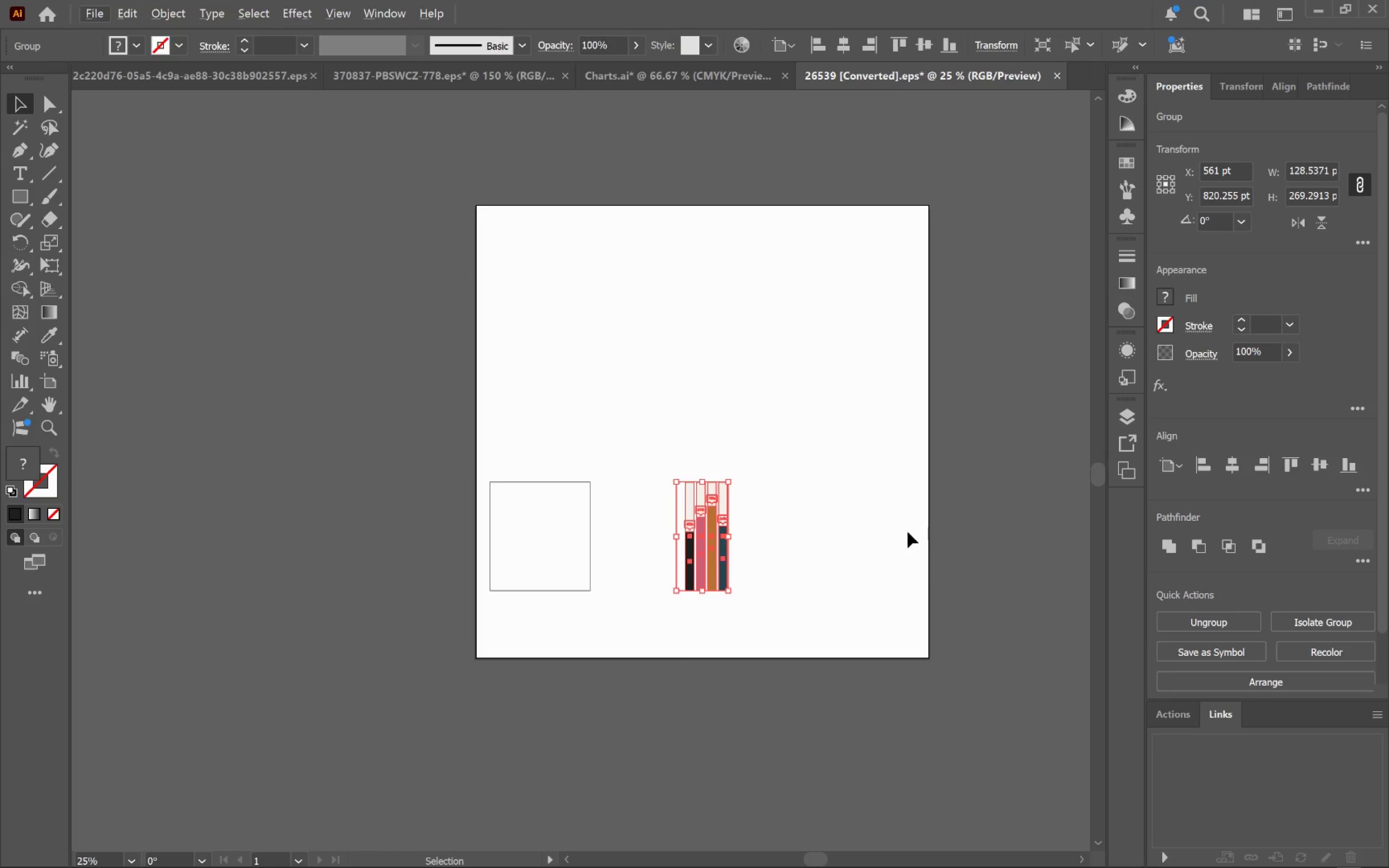 
left_click_drag(start_coordinate=[866, 508], to_coordinate=[571, 571])
 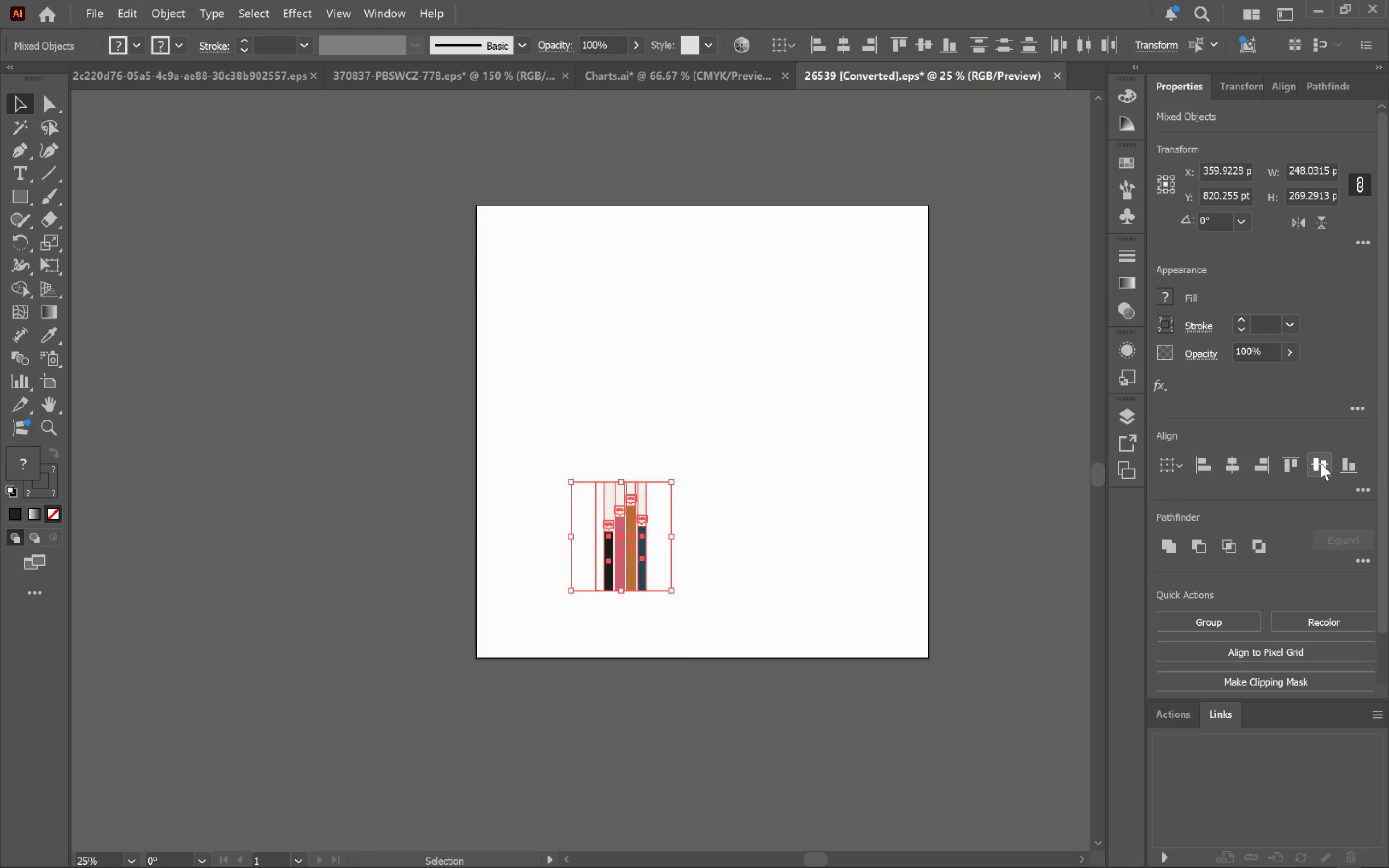 
left_click([788, 540])
 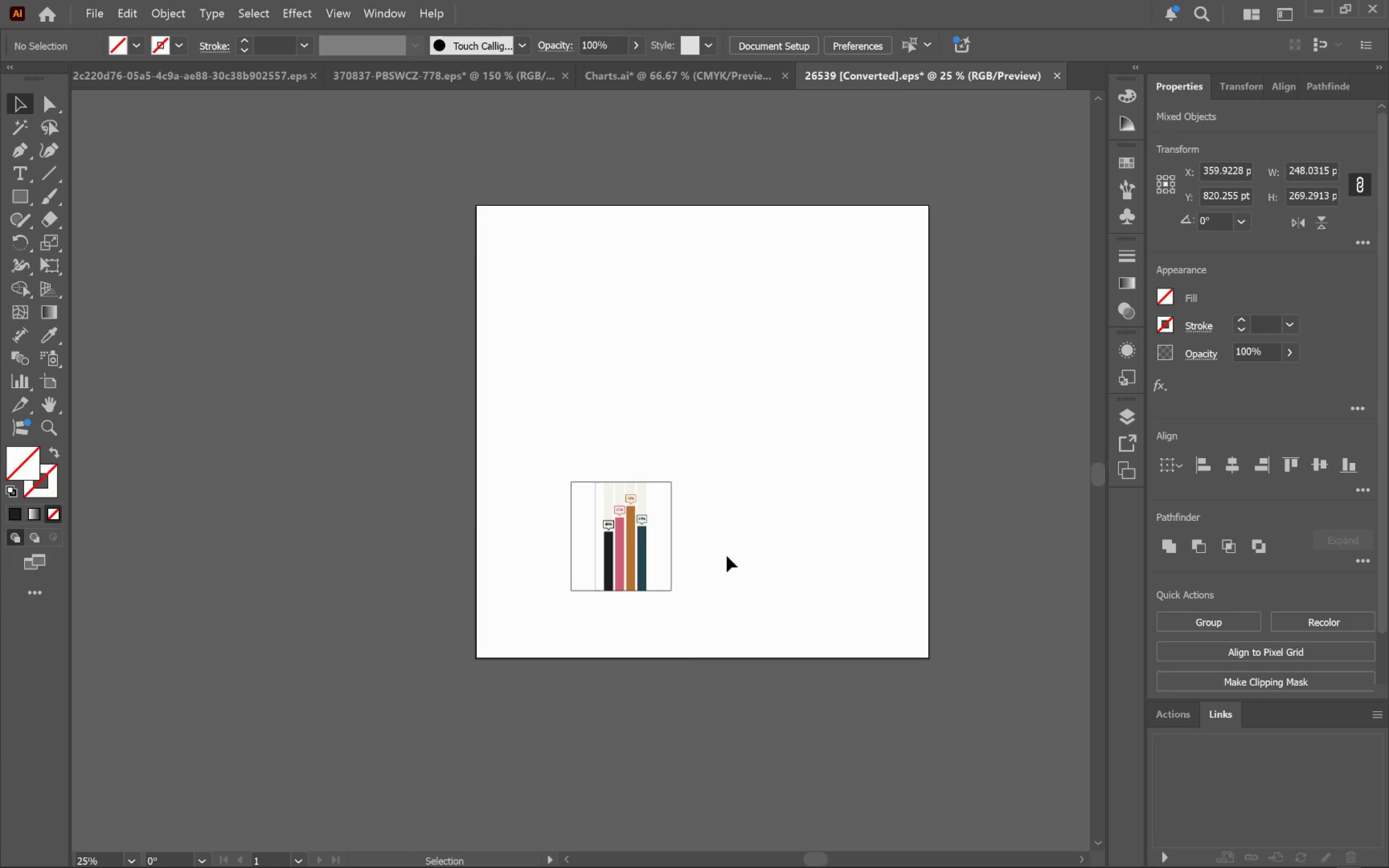 
hold_key(key=AltLeft, duration=0.69)
 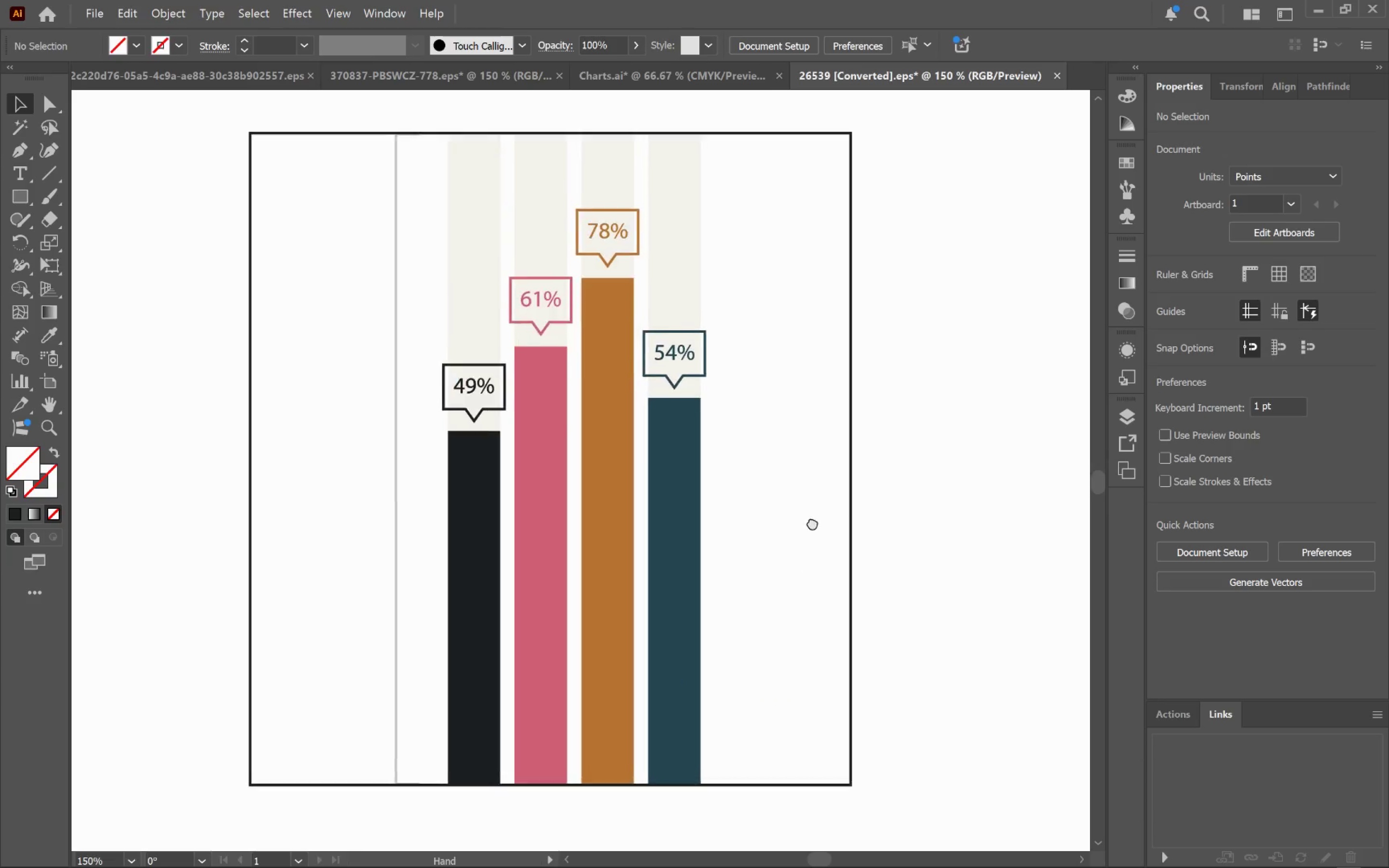 
hold_key(key=Space, duration=0.55)
 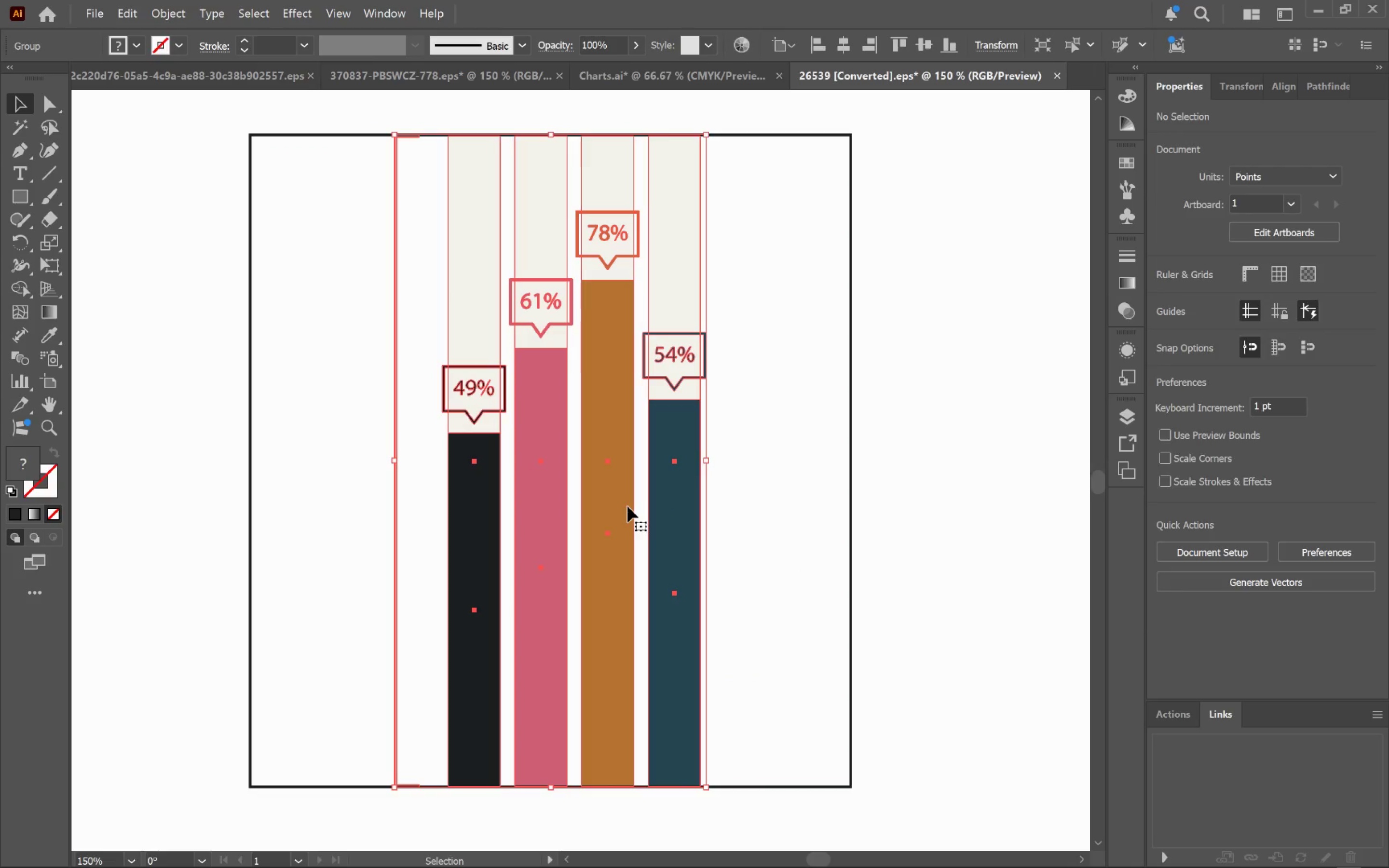 
scroll: coordinate [653, 552], scroll_direction: up, amount: 5.0
 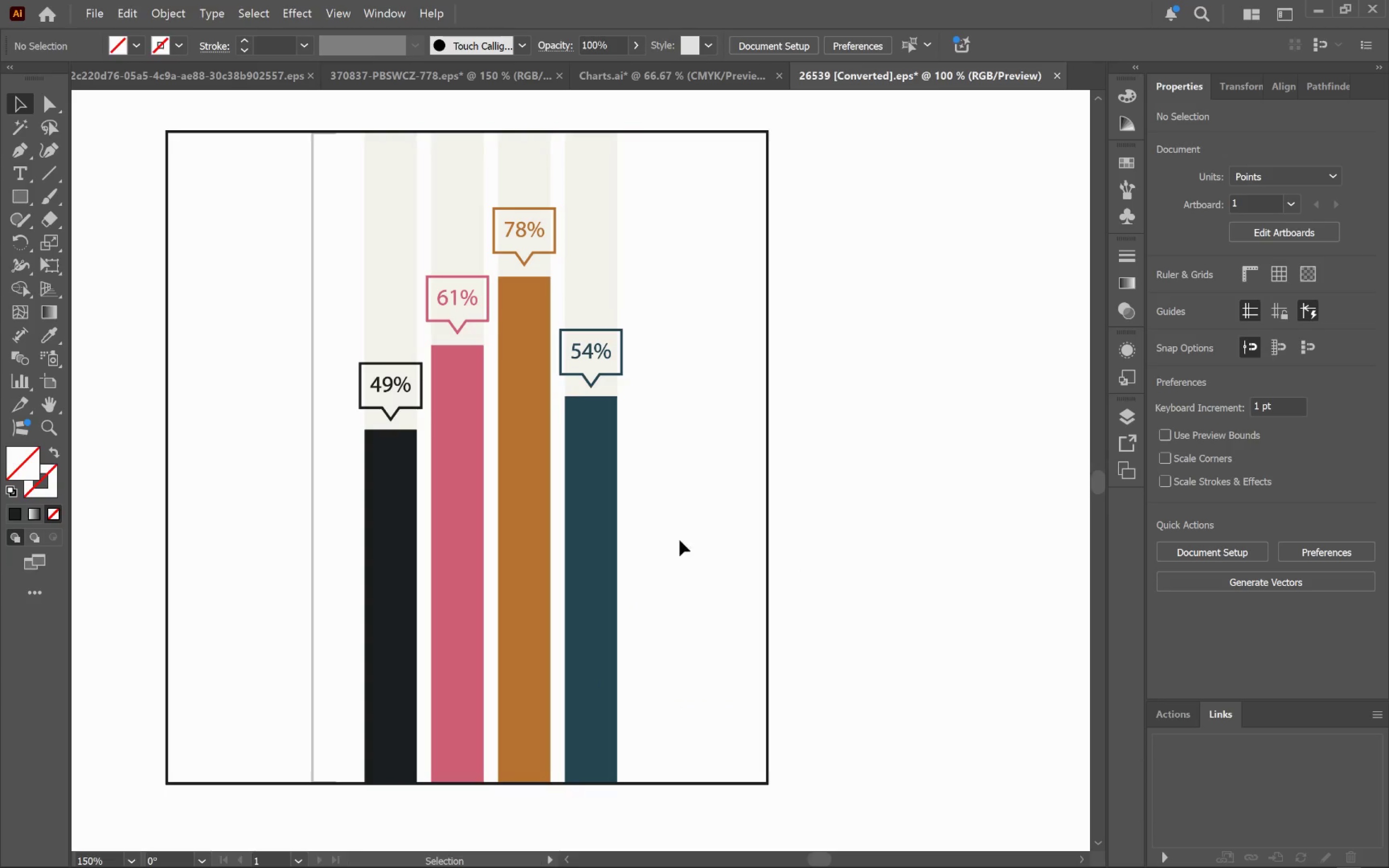 
left_click_drag(start_coordinate=[729, 521], to_coordinate=[811, 526])
 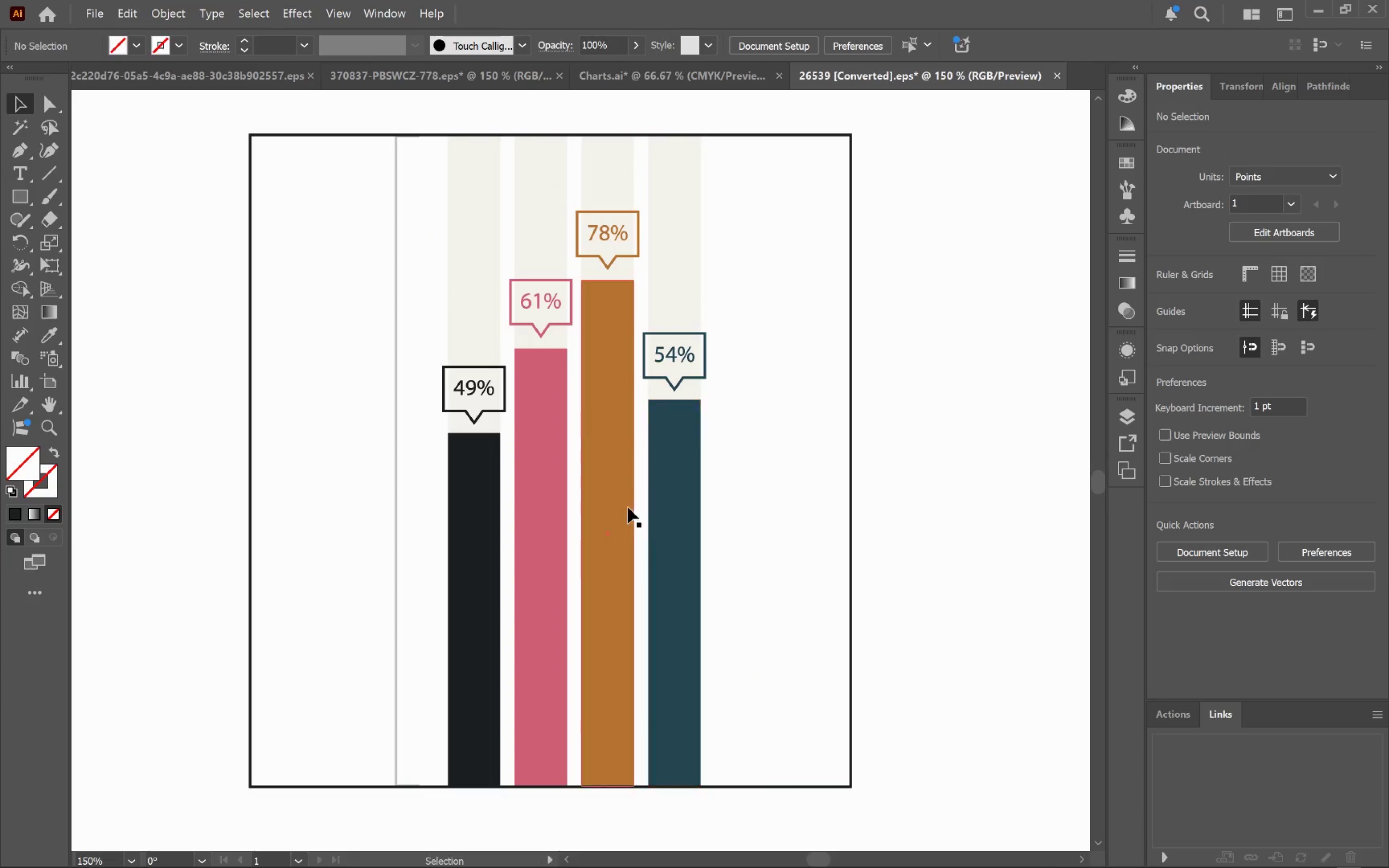 
left_click([627, 507])
 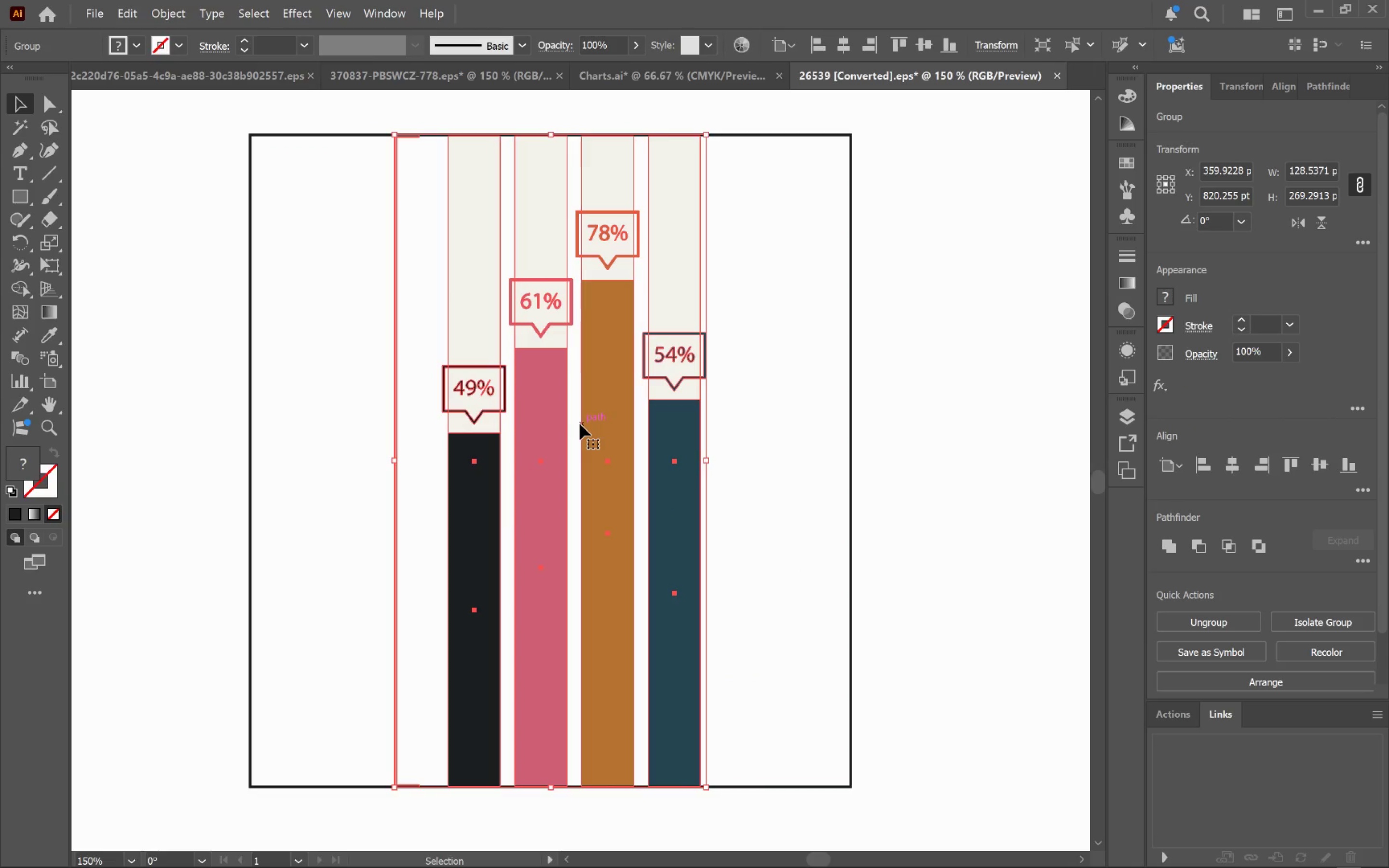 
double_click([580, 424])
 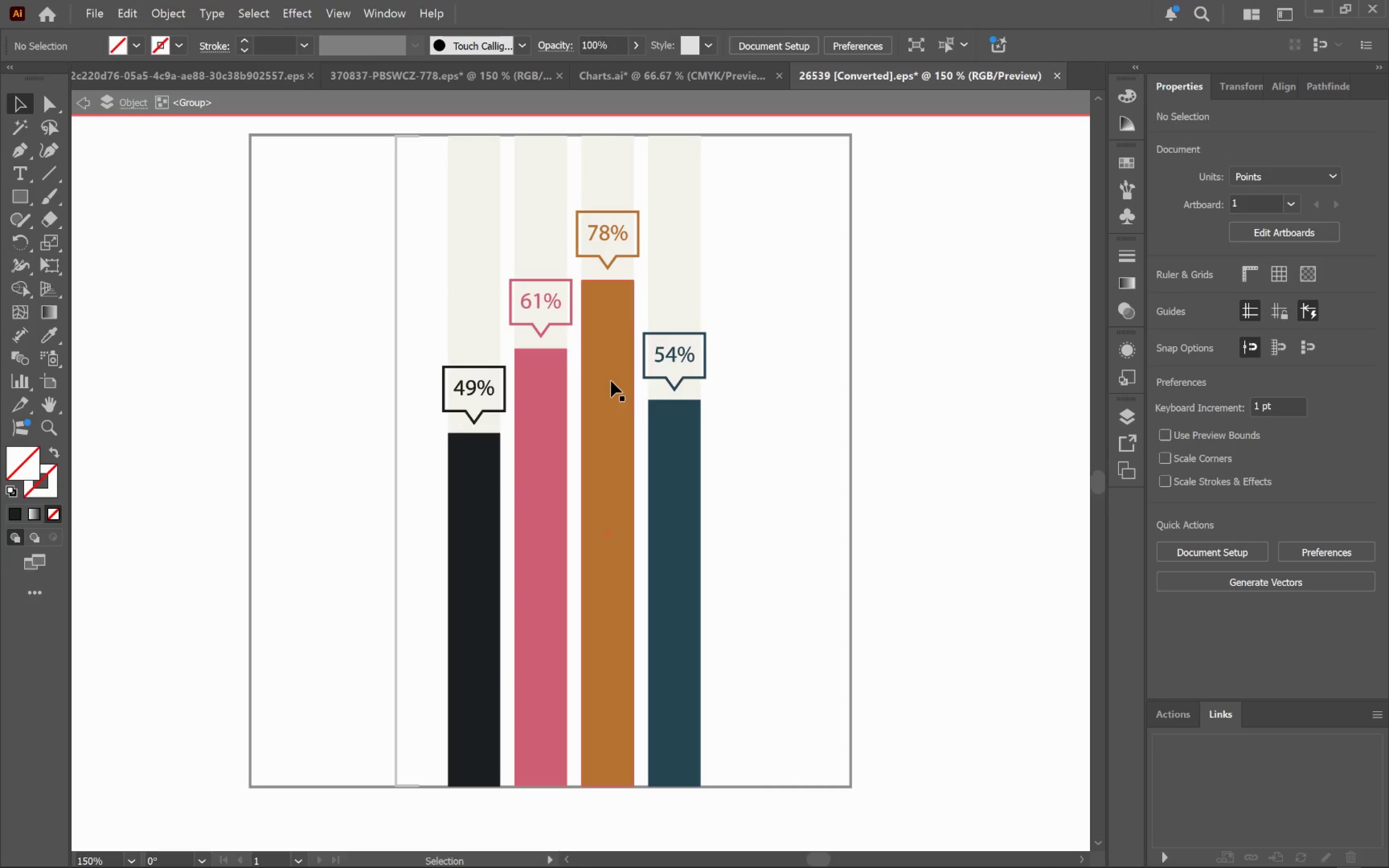 
left_click([611, 380])
 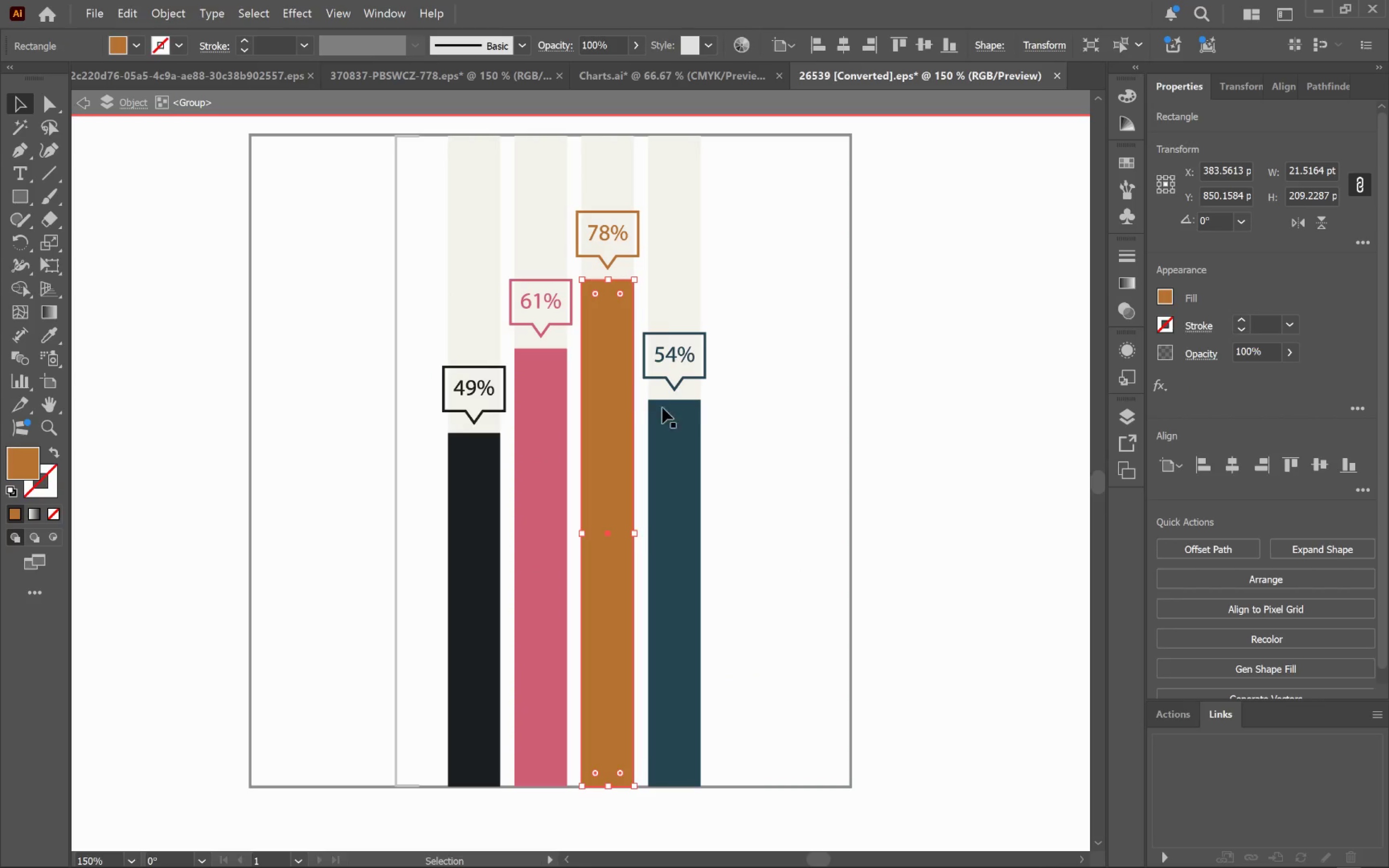 
left_click([745, 426])
 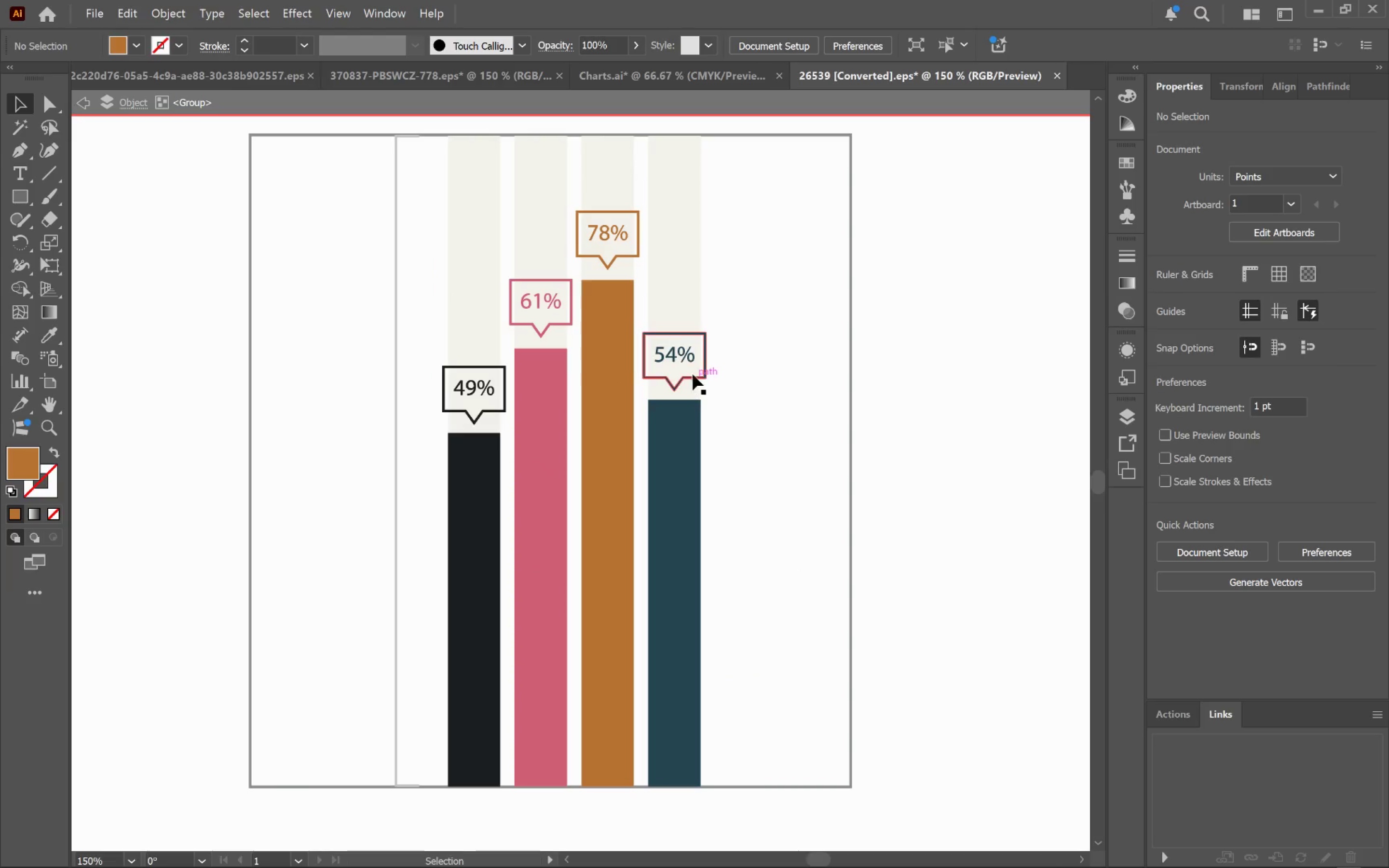 
left_click([683, 362])
 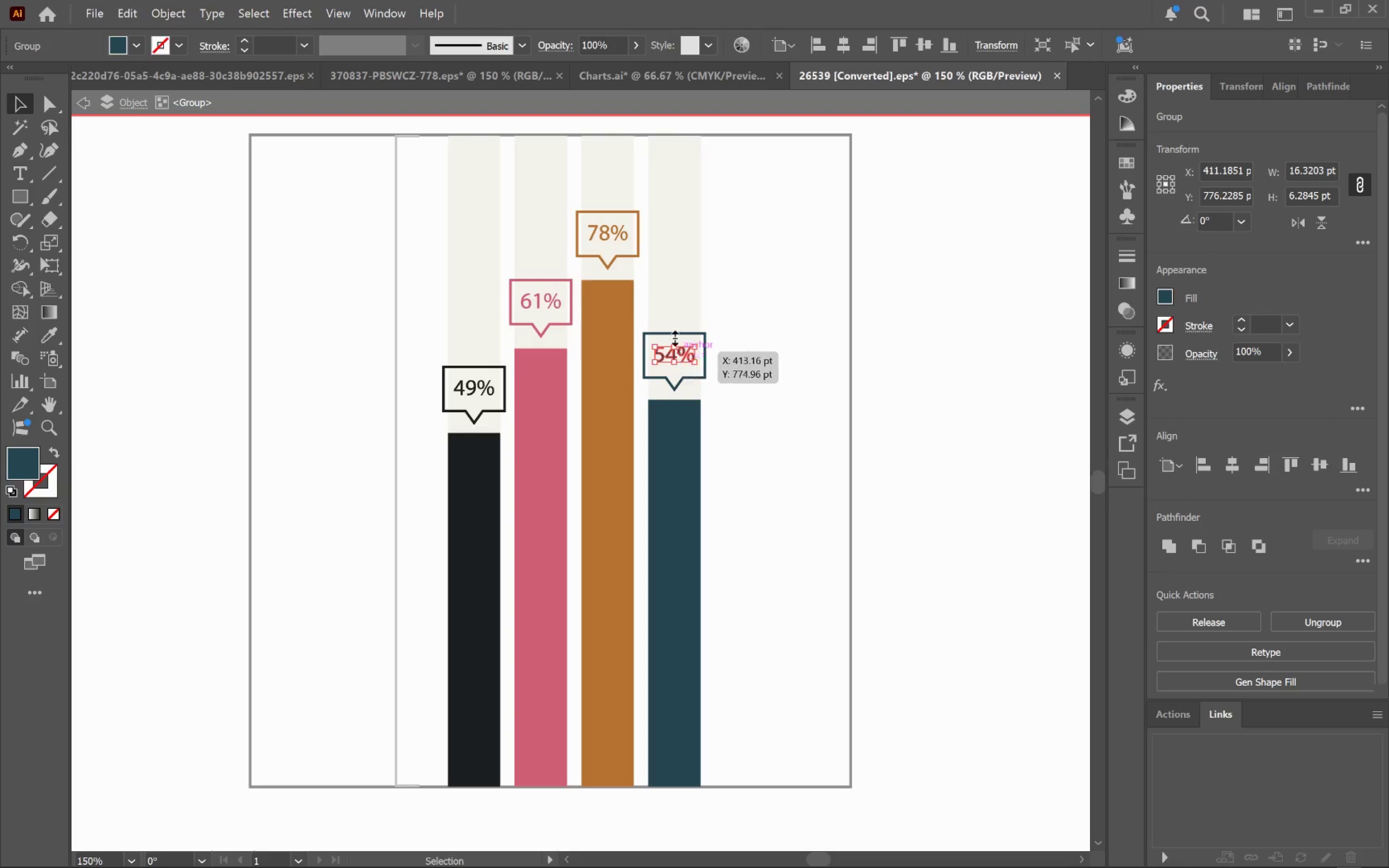 
hold_key(key=ShiftLeft, duration=3.4)
left_click([610, 235])
 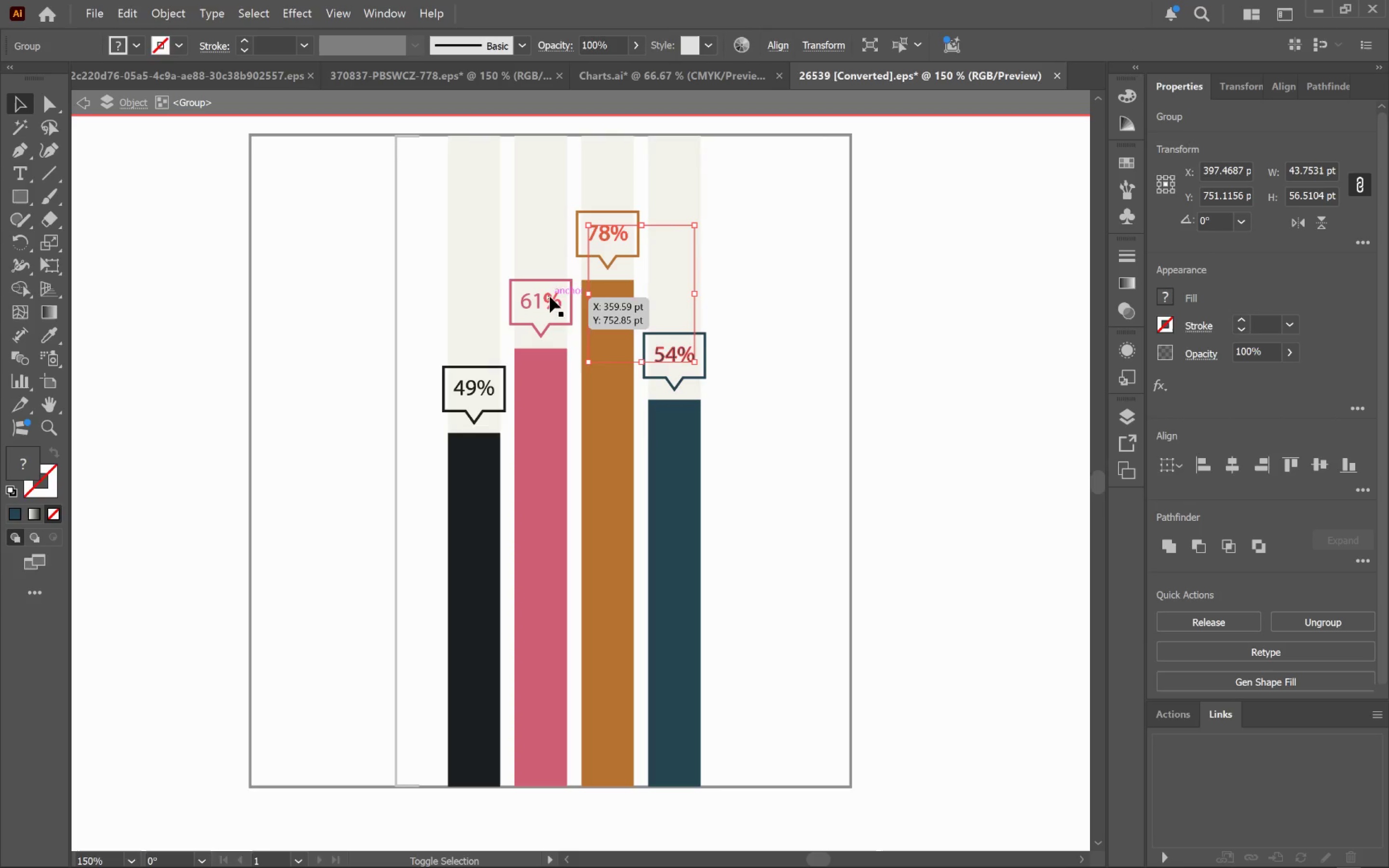 
left_click([546, 302])
 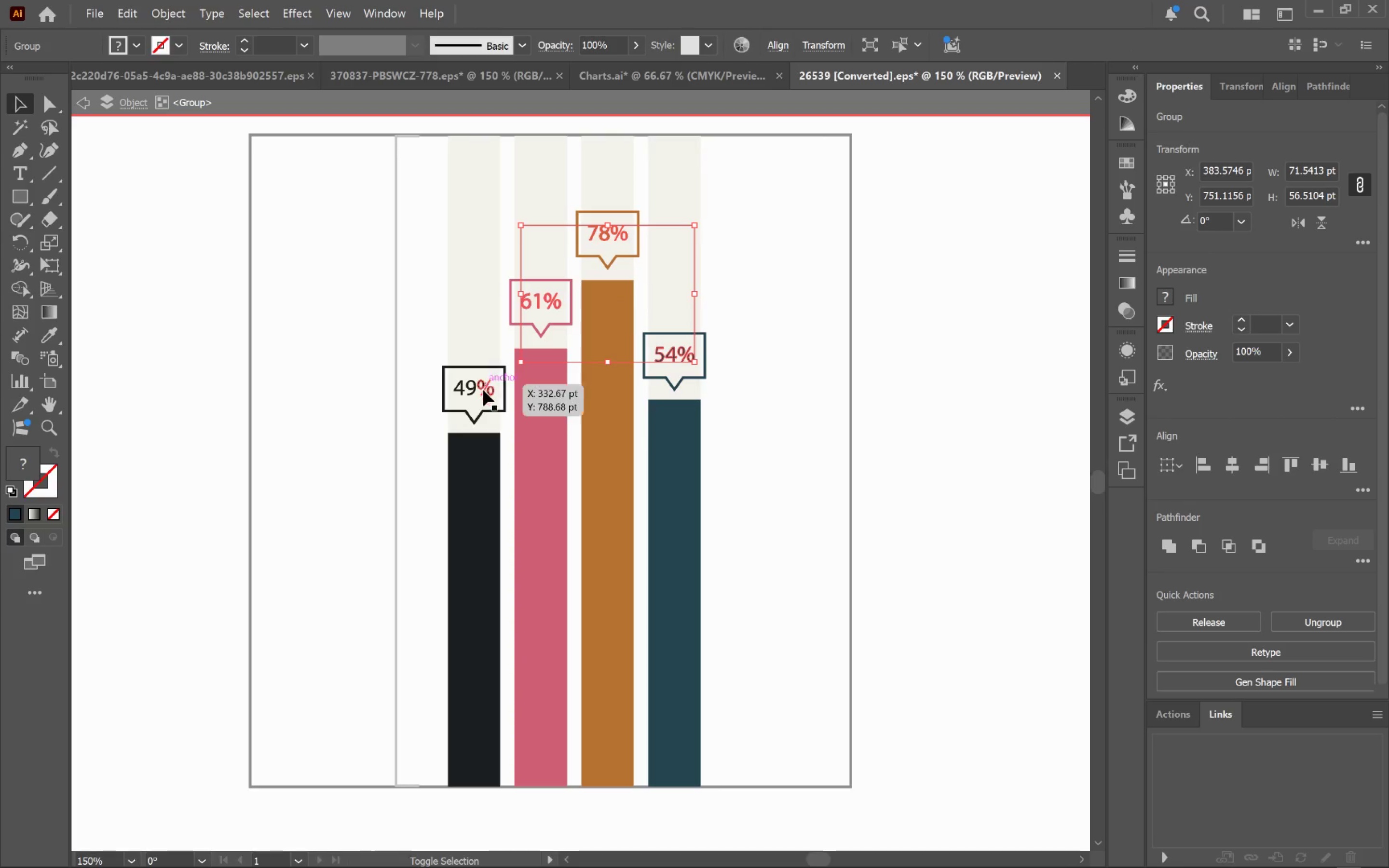 
left_click([483, 393])
 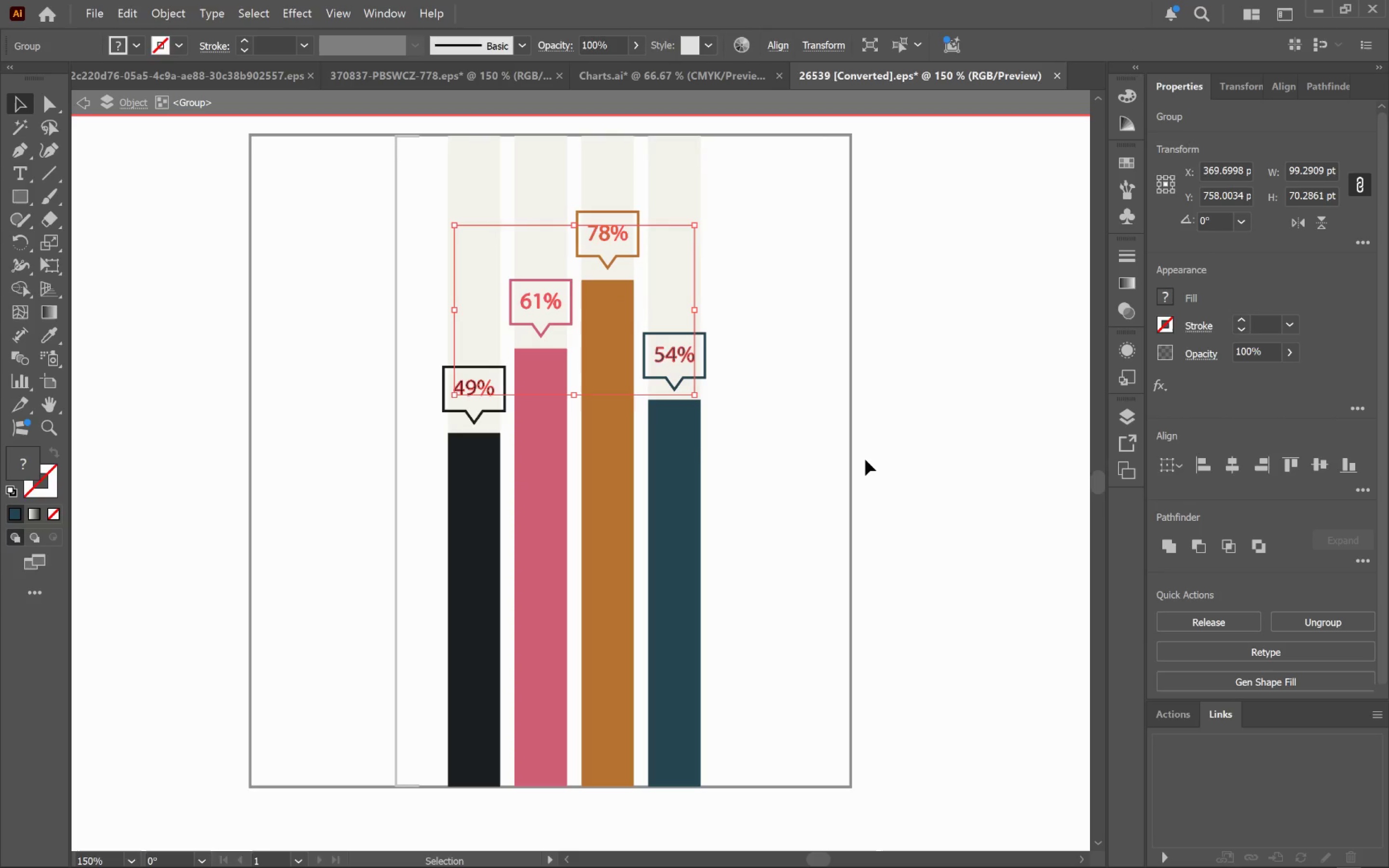 
key(Control+2)
 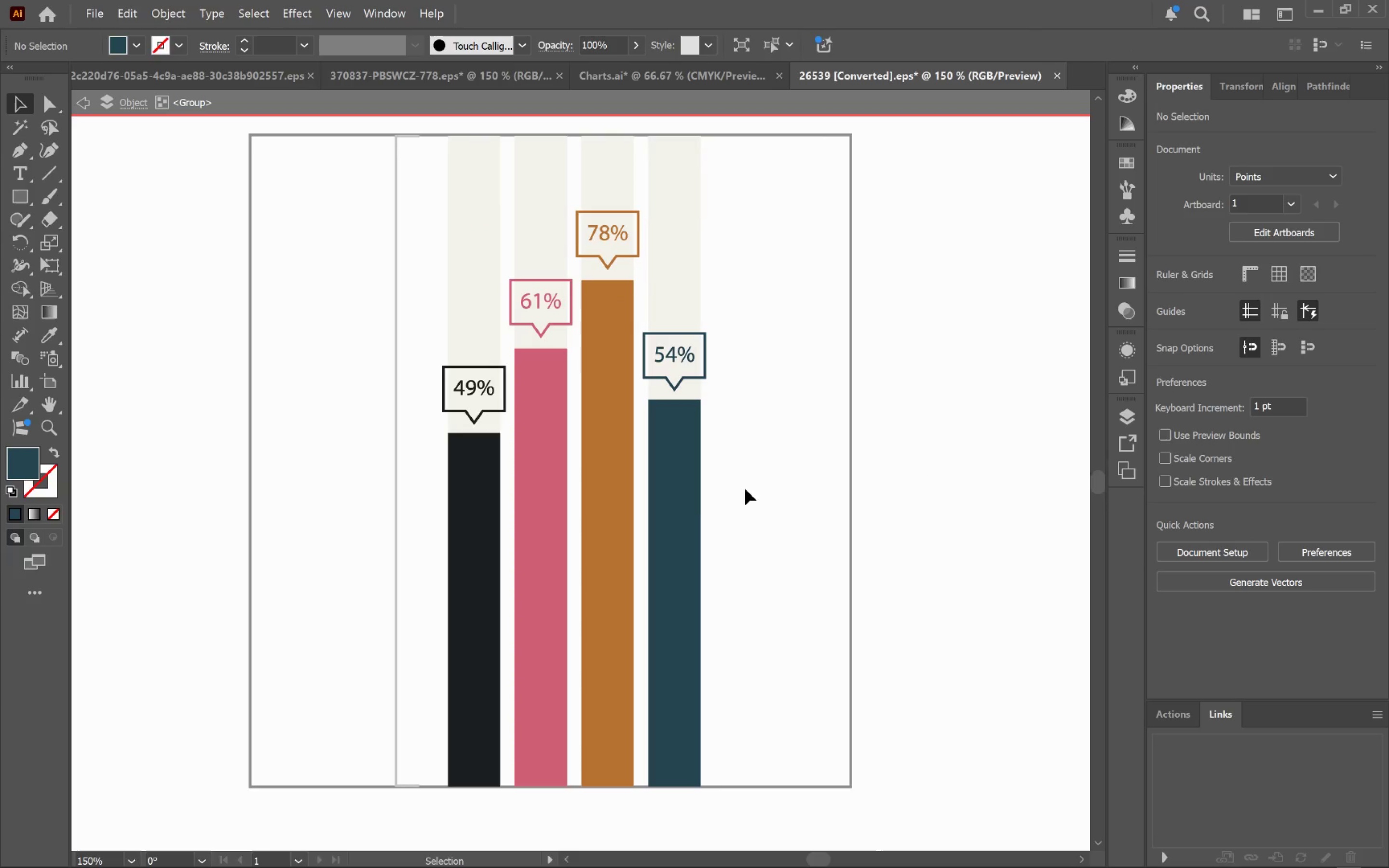 
left_click([693, 495])
 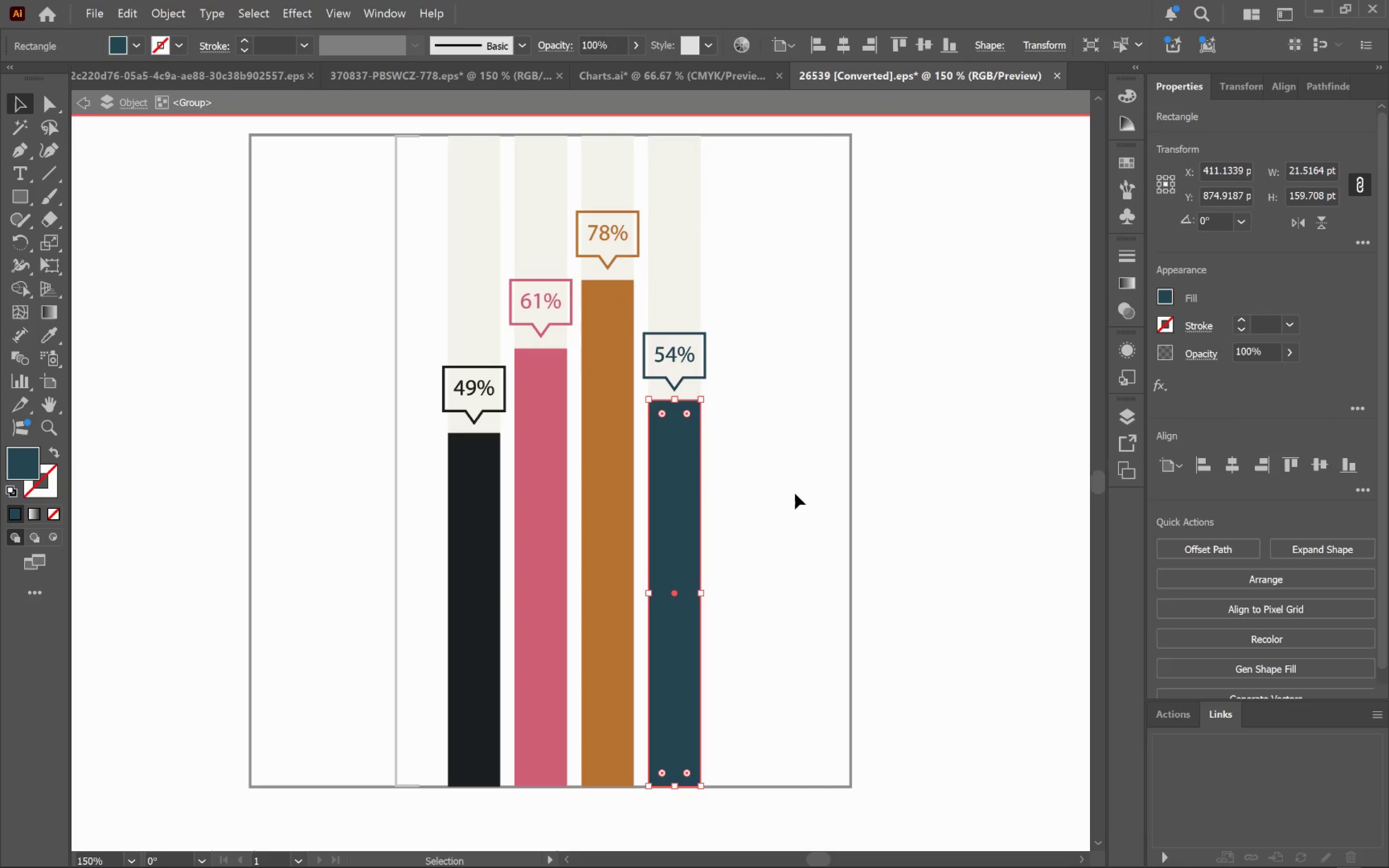 
left_click([802, 488])
 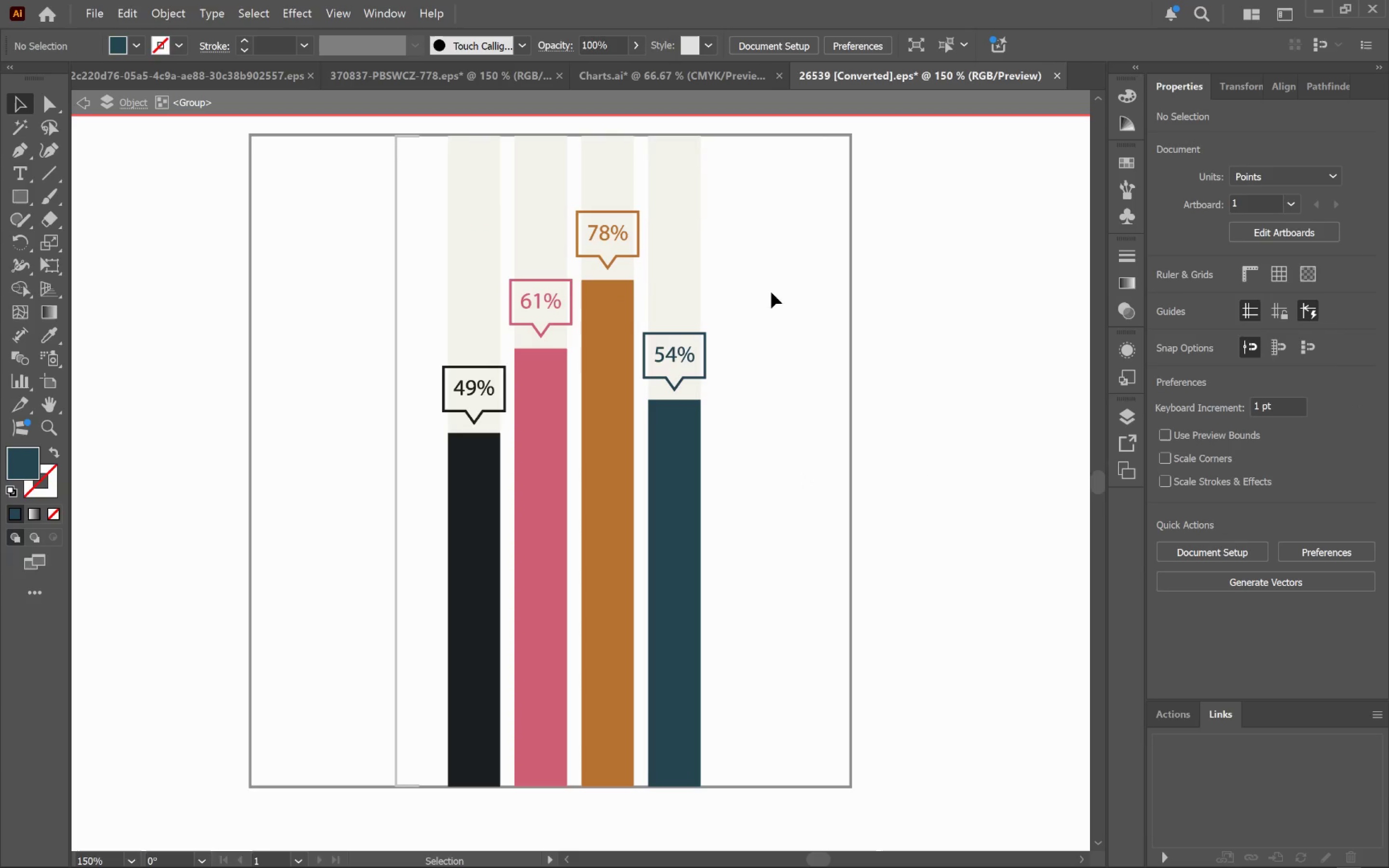 
left_click_drag(start_coordinate=[767, 246], to_coordinate=[364, 637])
 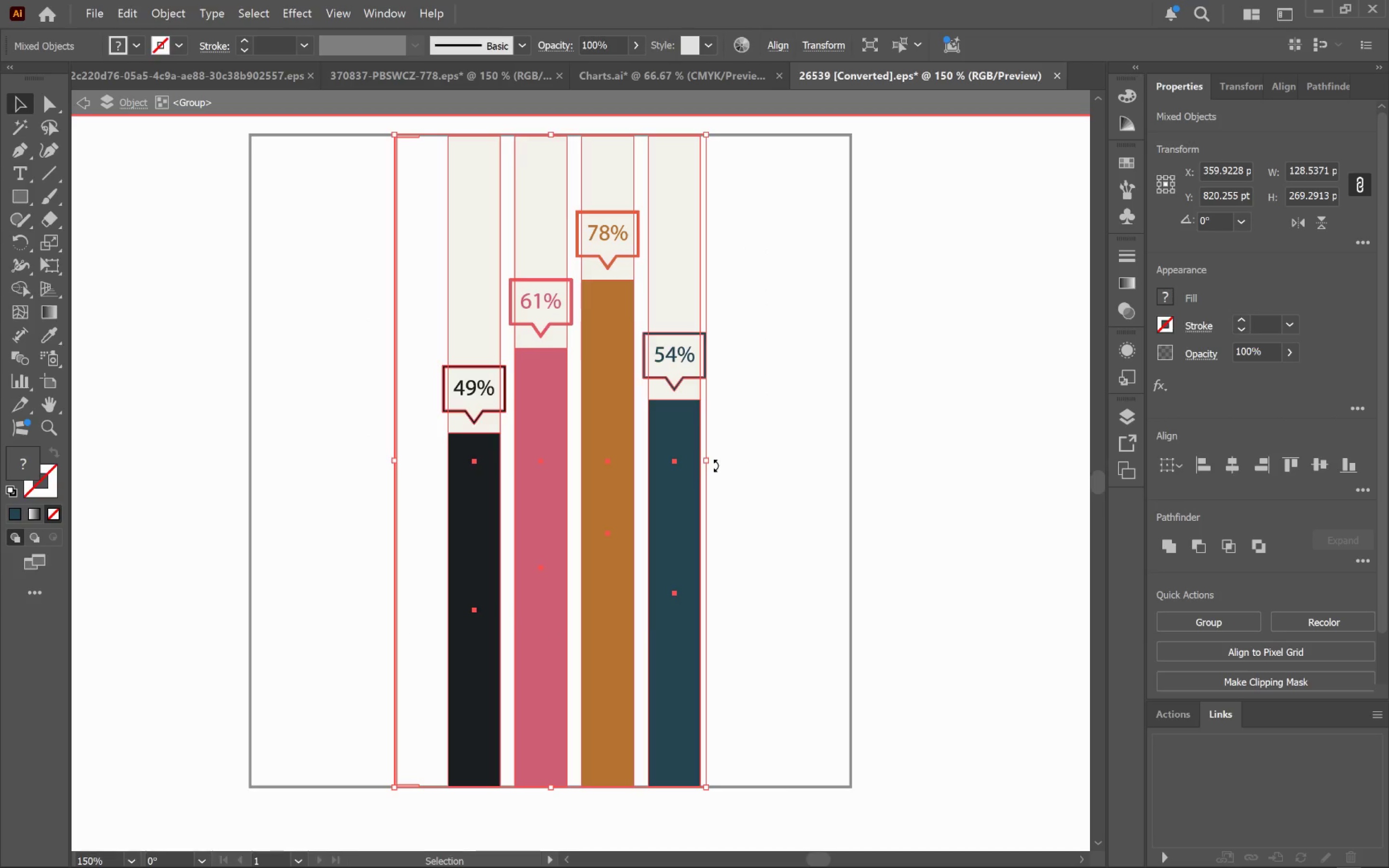 
left_click_drag(start_coordinate=[708, 459], to_coordinate=[812, 462])
 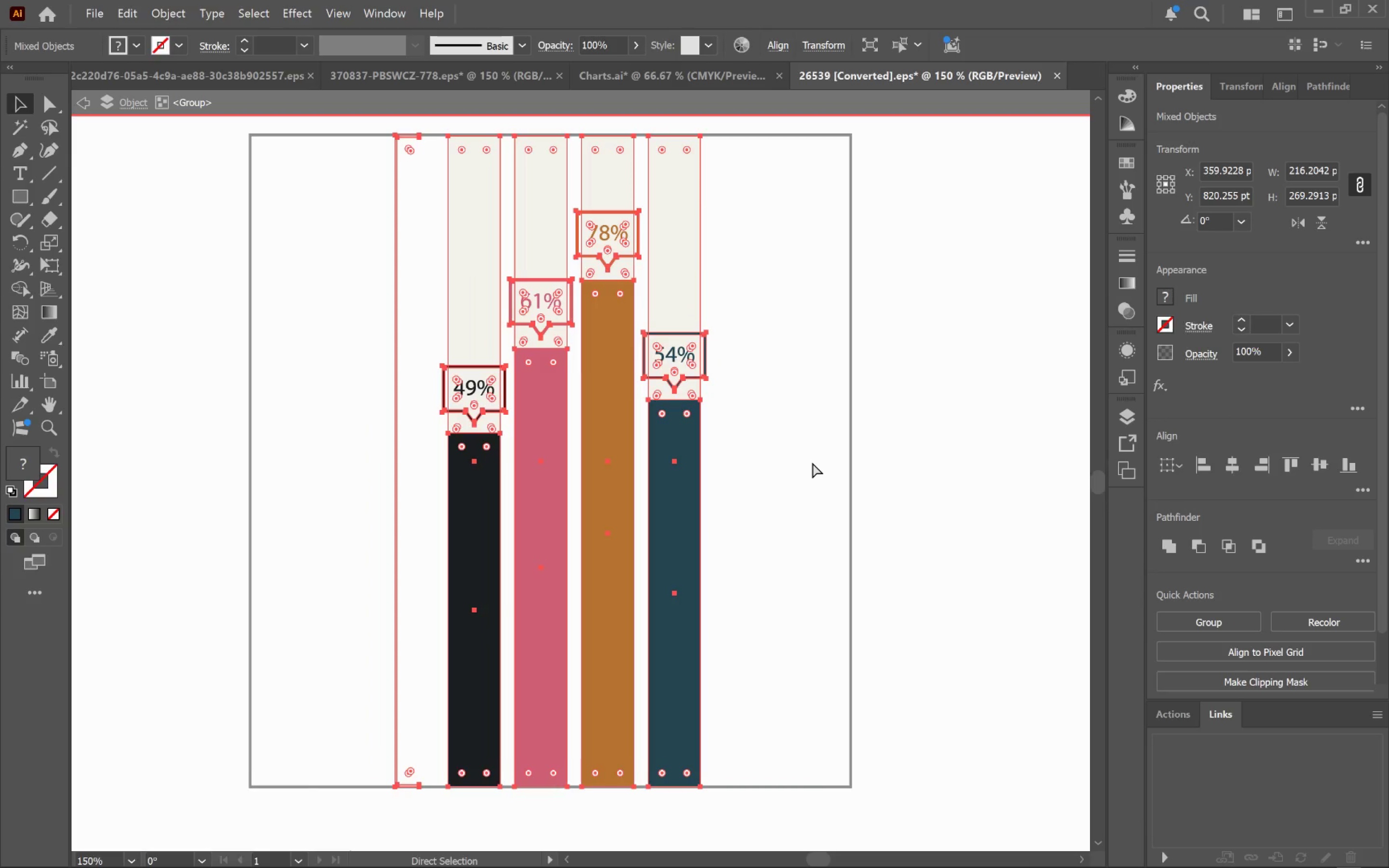 
hold_key(key=AltLeft, duration=1.74)
 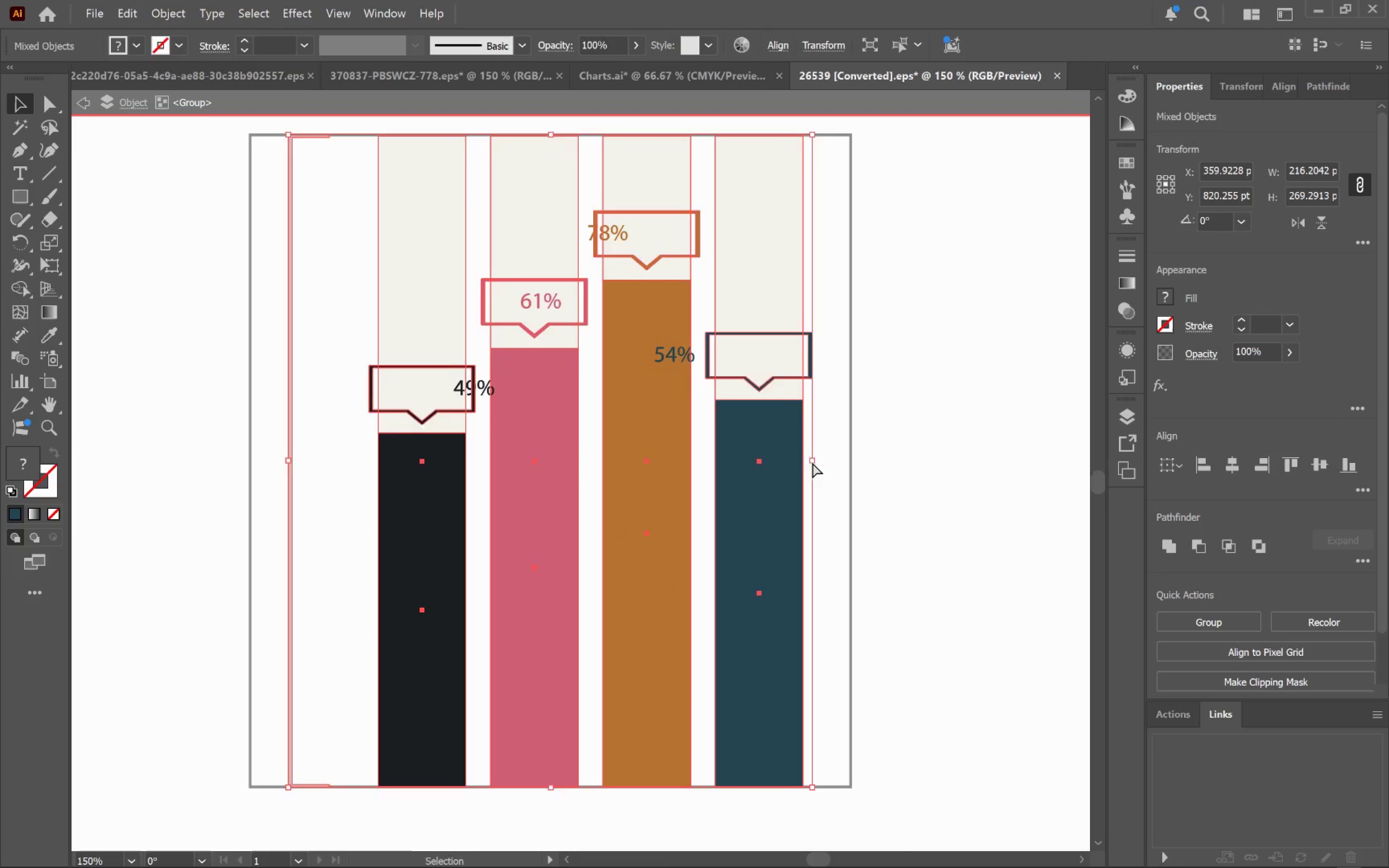 
key(Control+Z)
 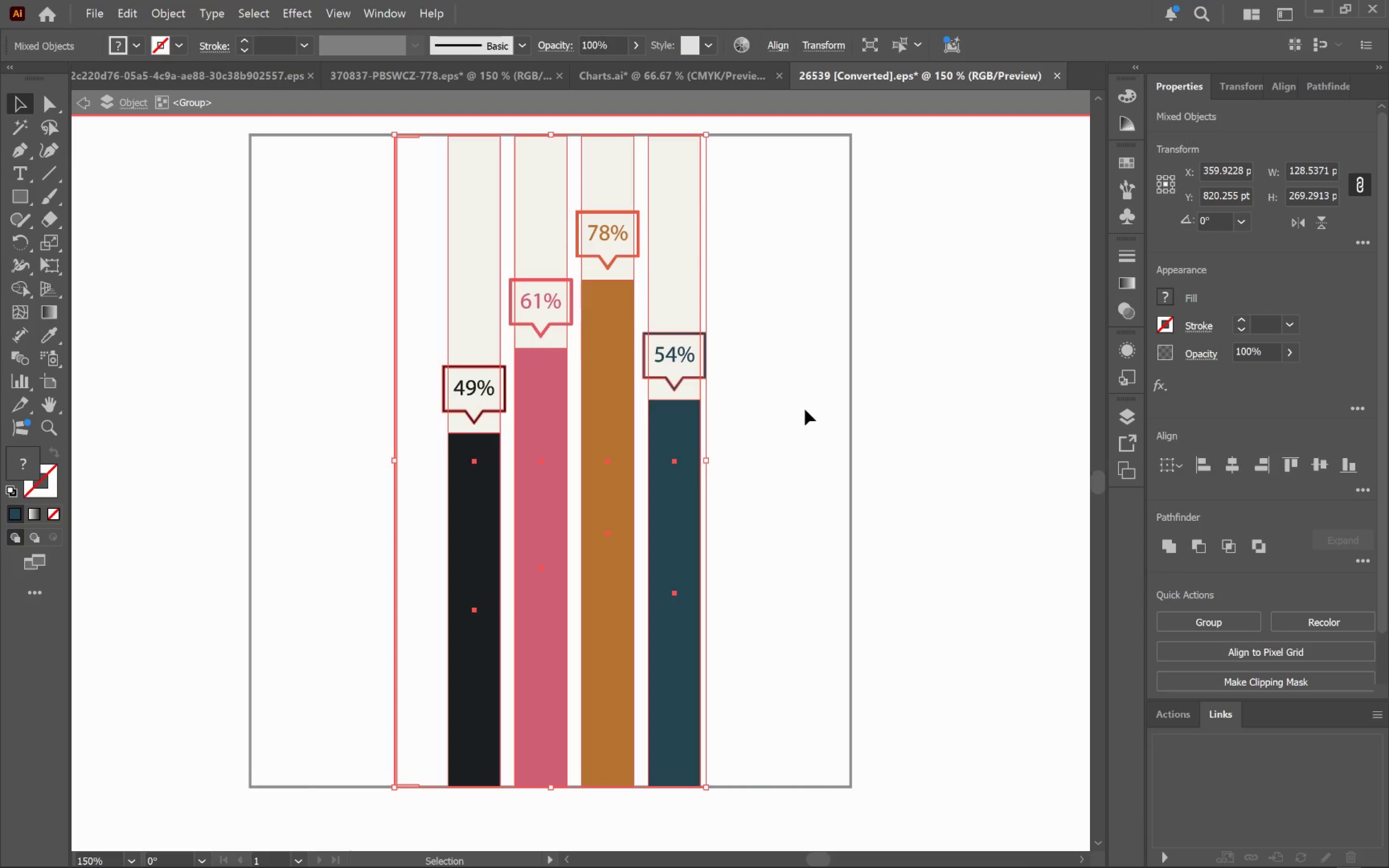 
left_click([813, 397])
 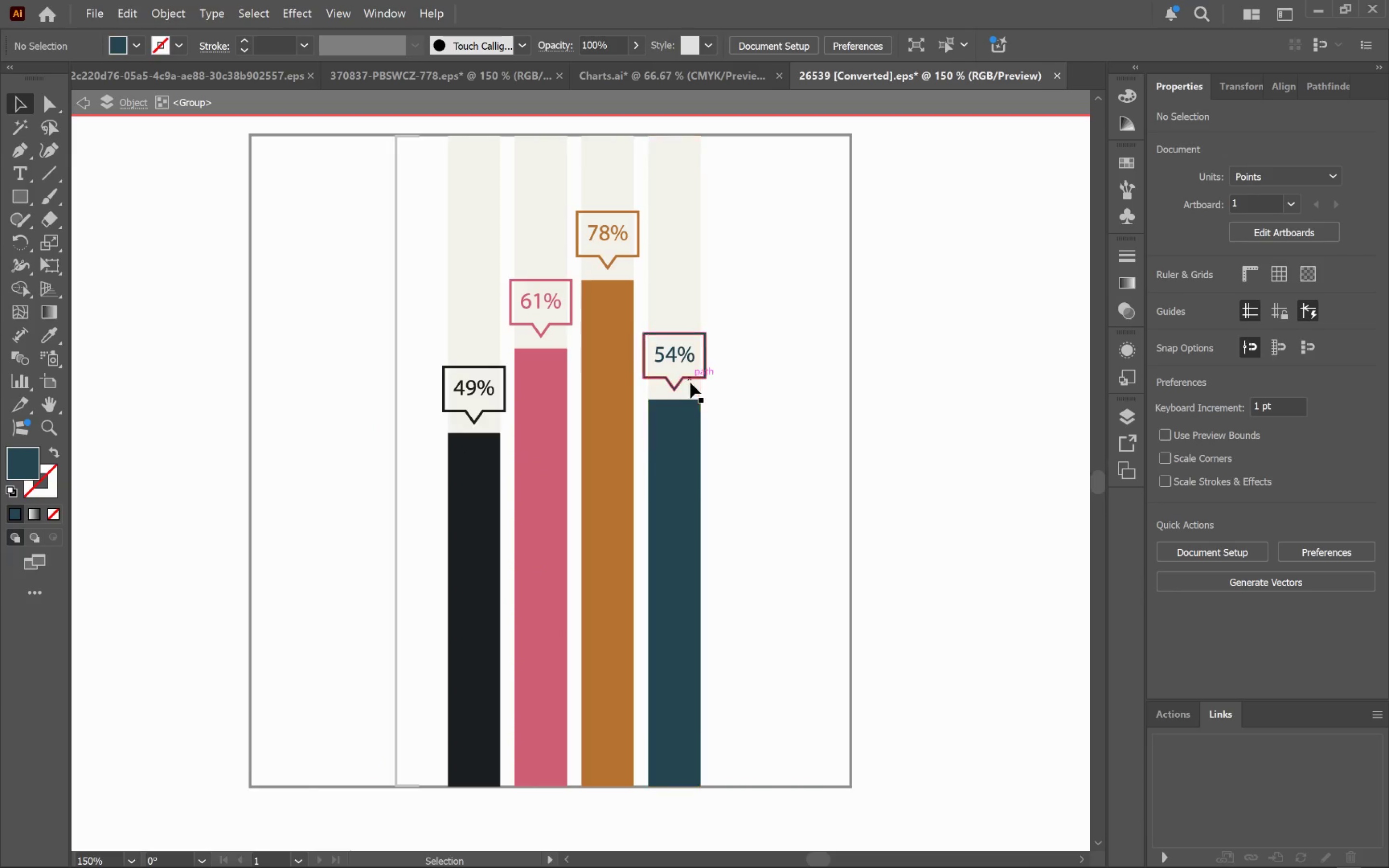 
left_click([689, 380])
 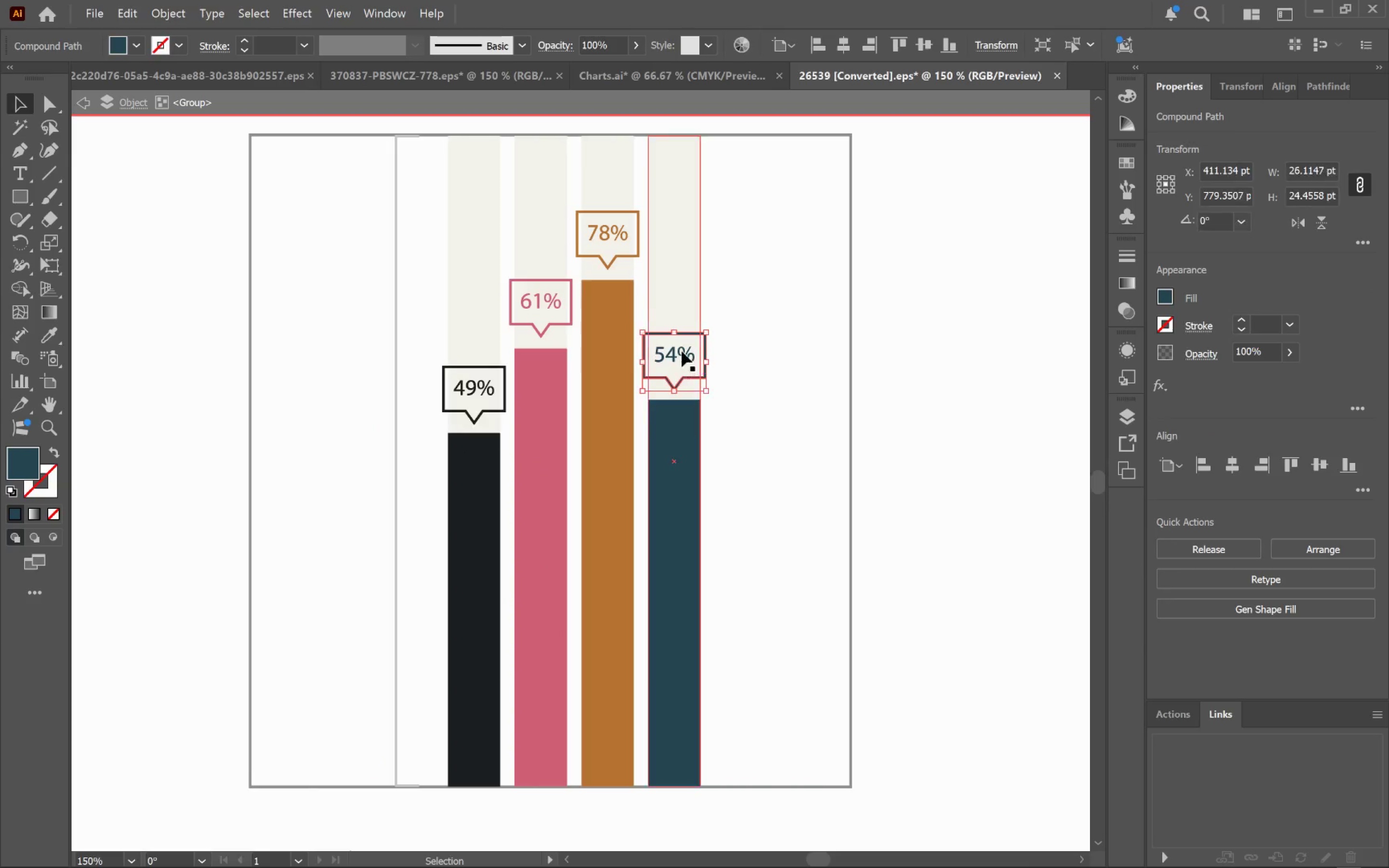 
hold_key(key=ShiftLeft, duration=4.13)
left_click([626, 260])
 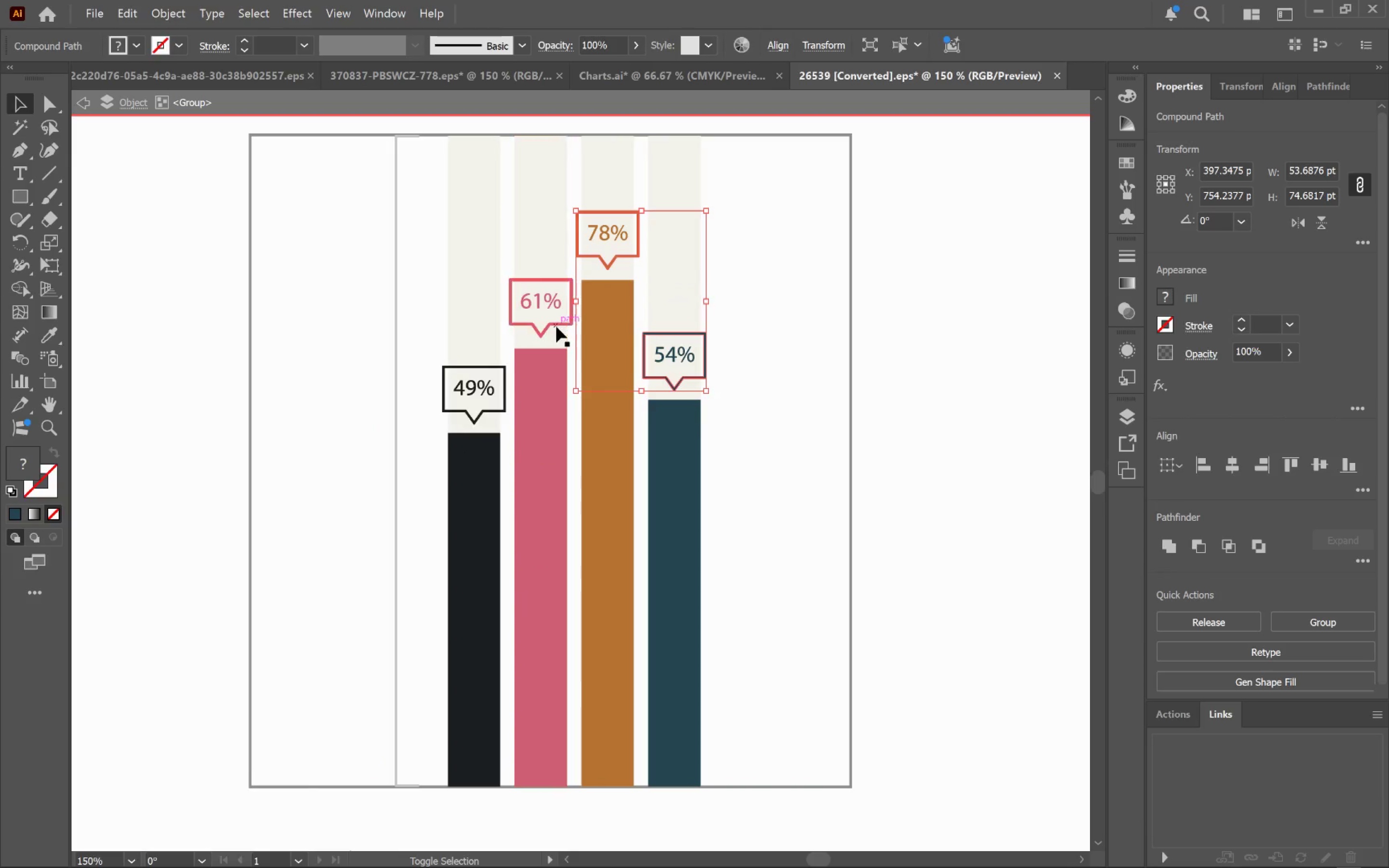 
left_click([556, 327])
 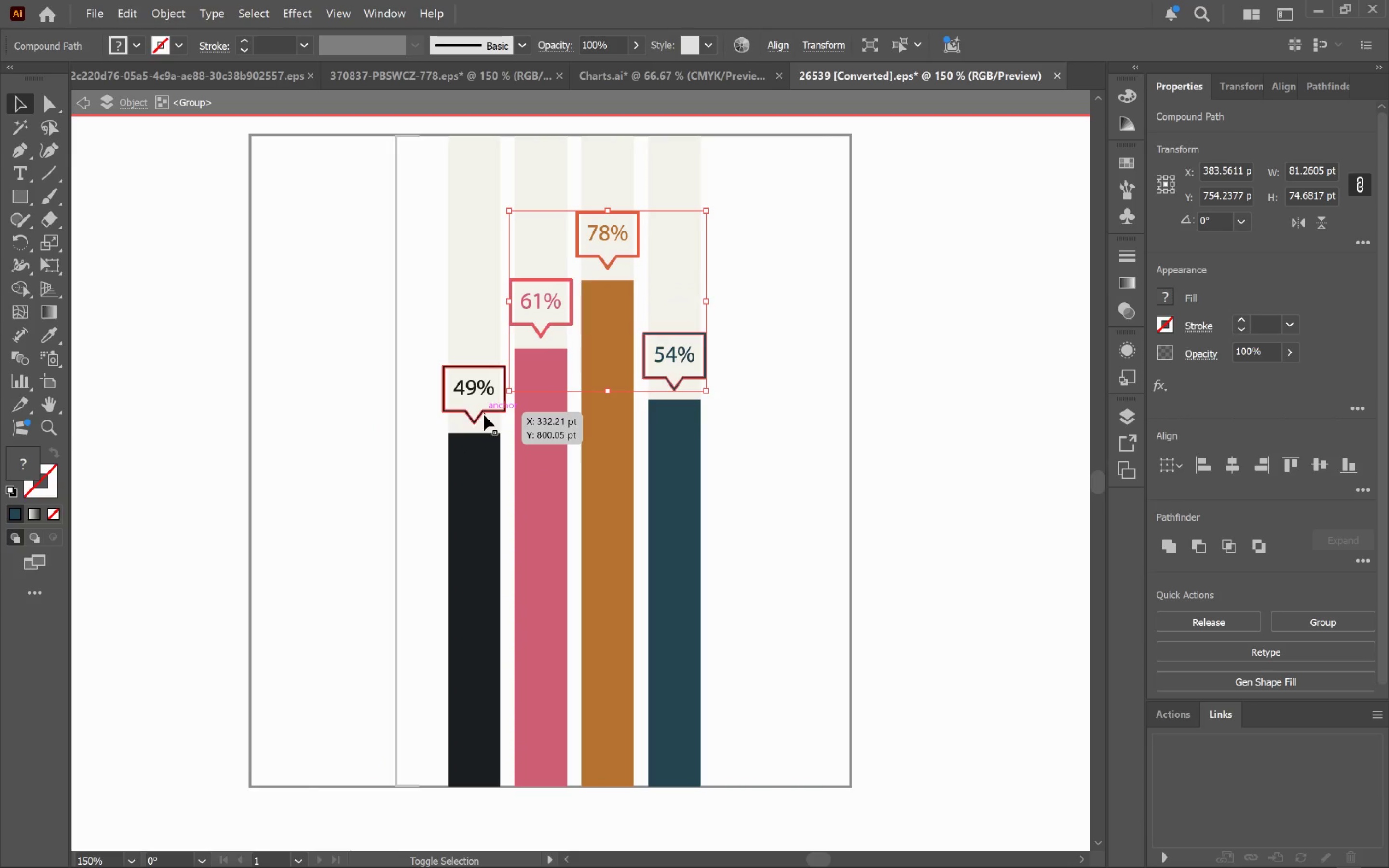 
left_click([483, 414])
 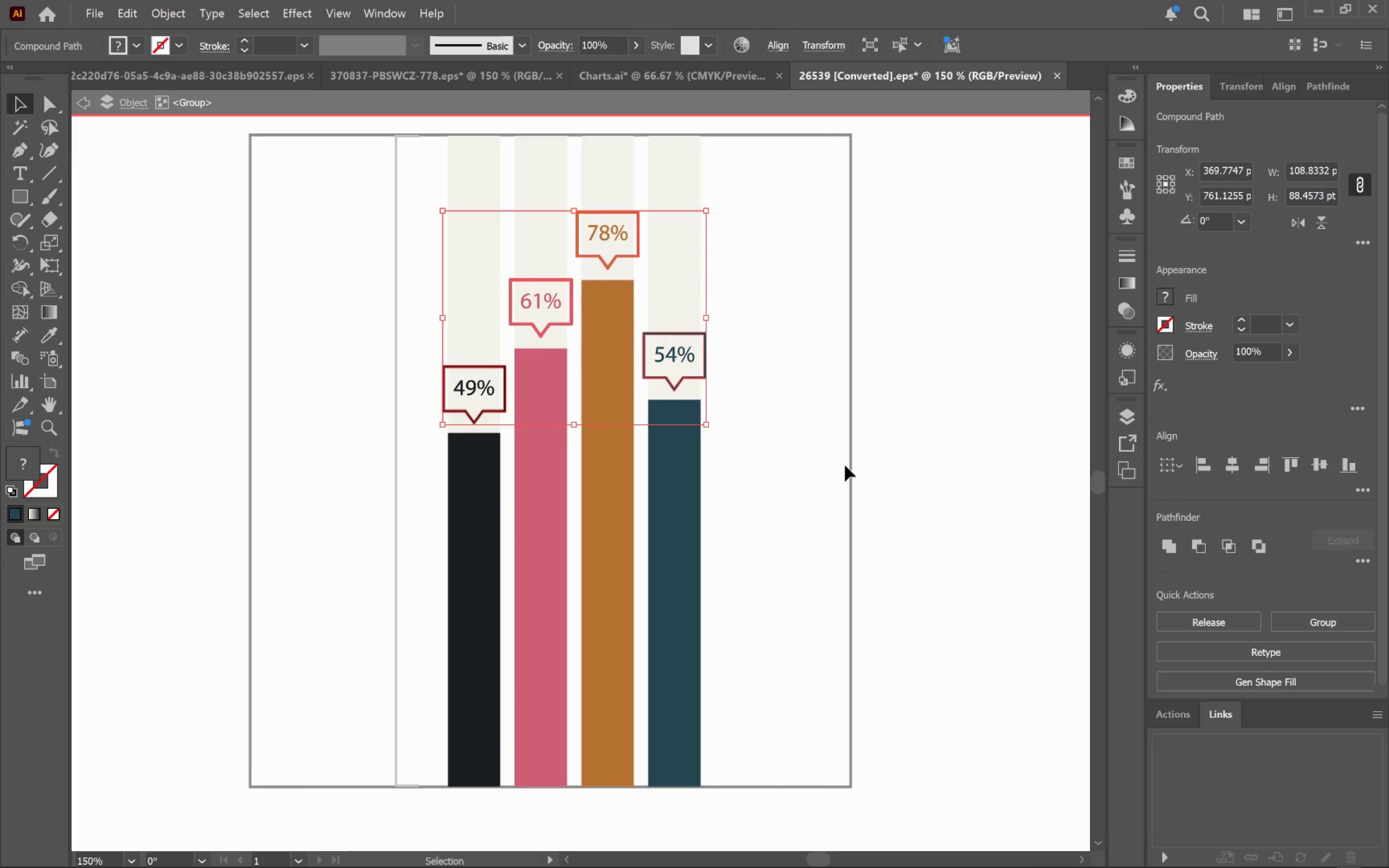 
key(Control+2)
 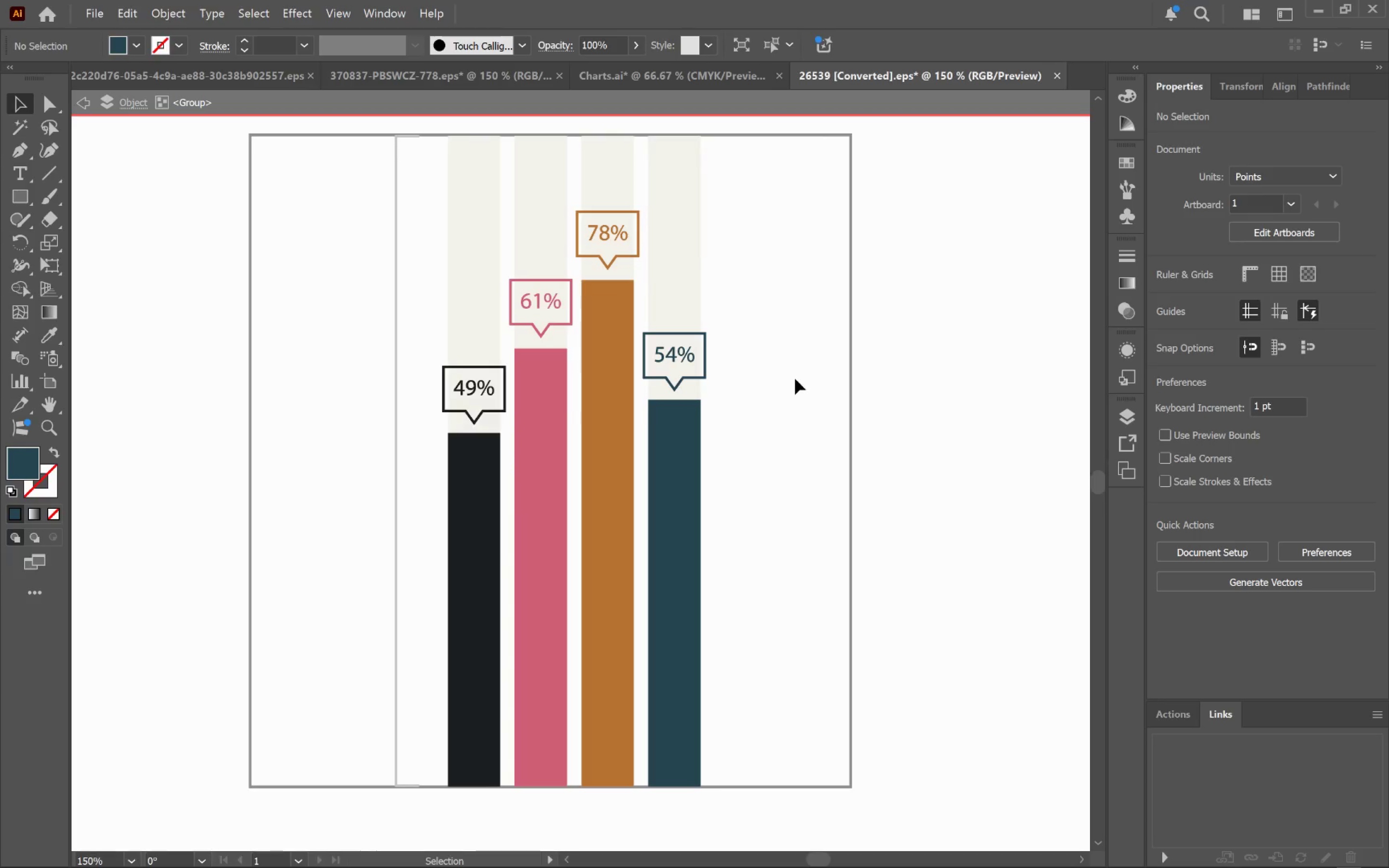 
key(Control+A)
 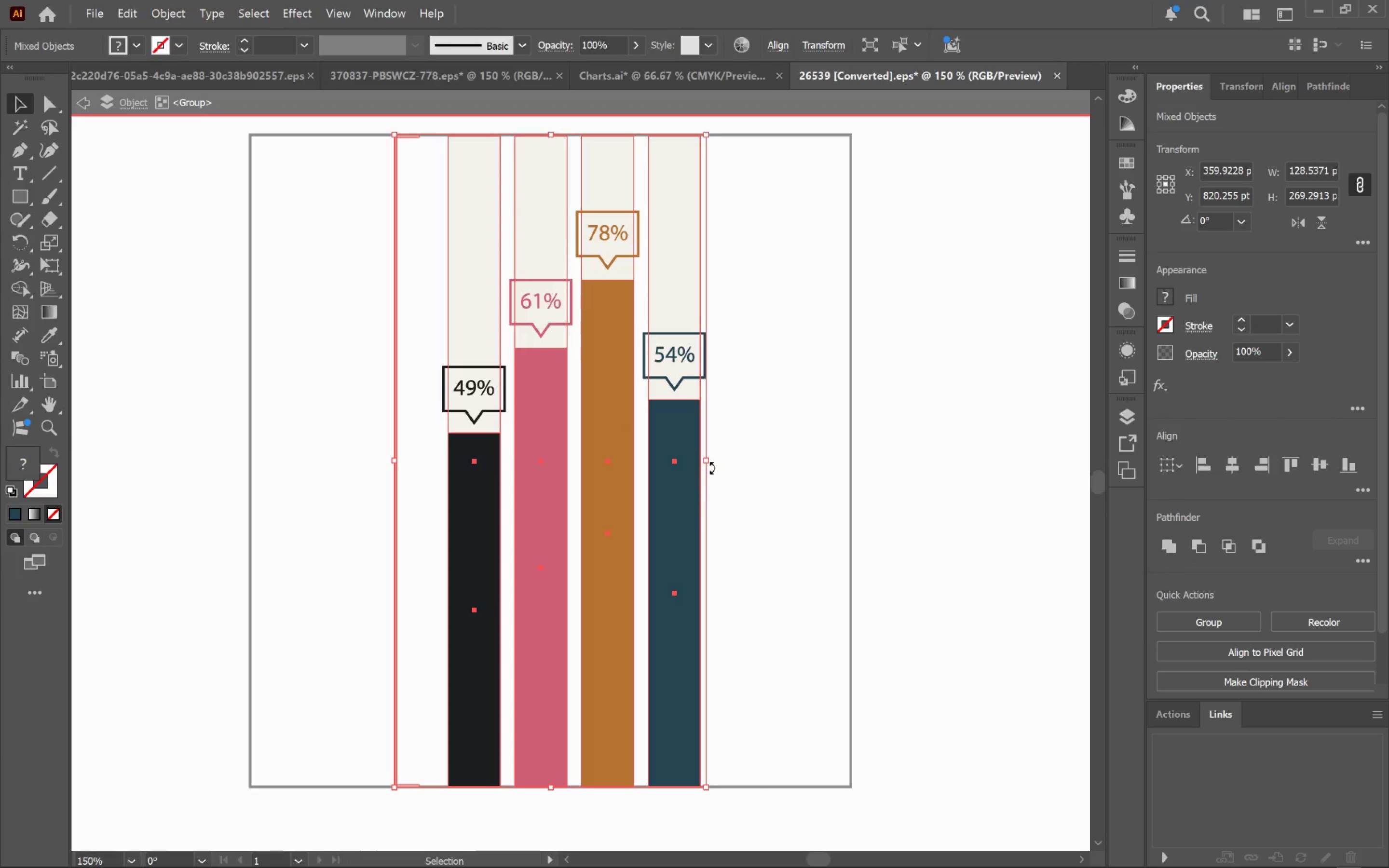 
left_click_drag(start_coordinate=[709, 458], to_coordinate=[784, 467])
 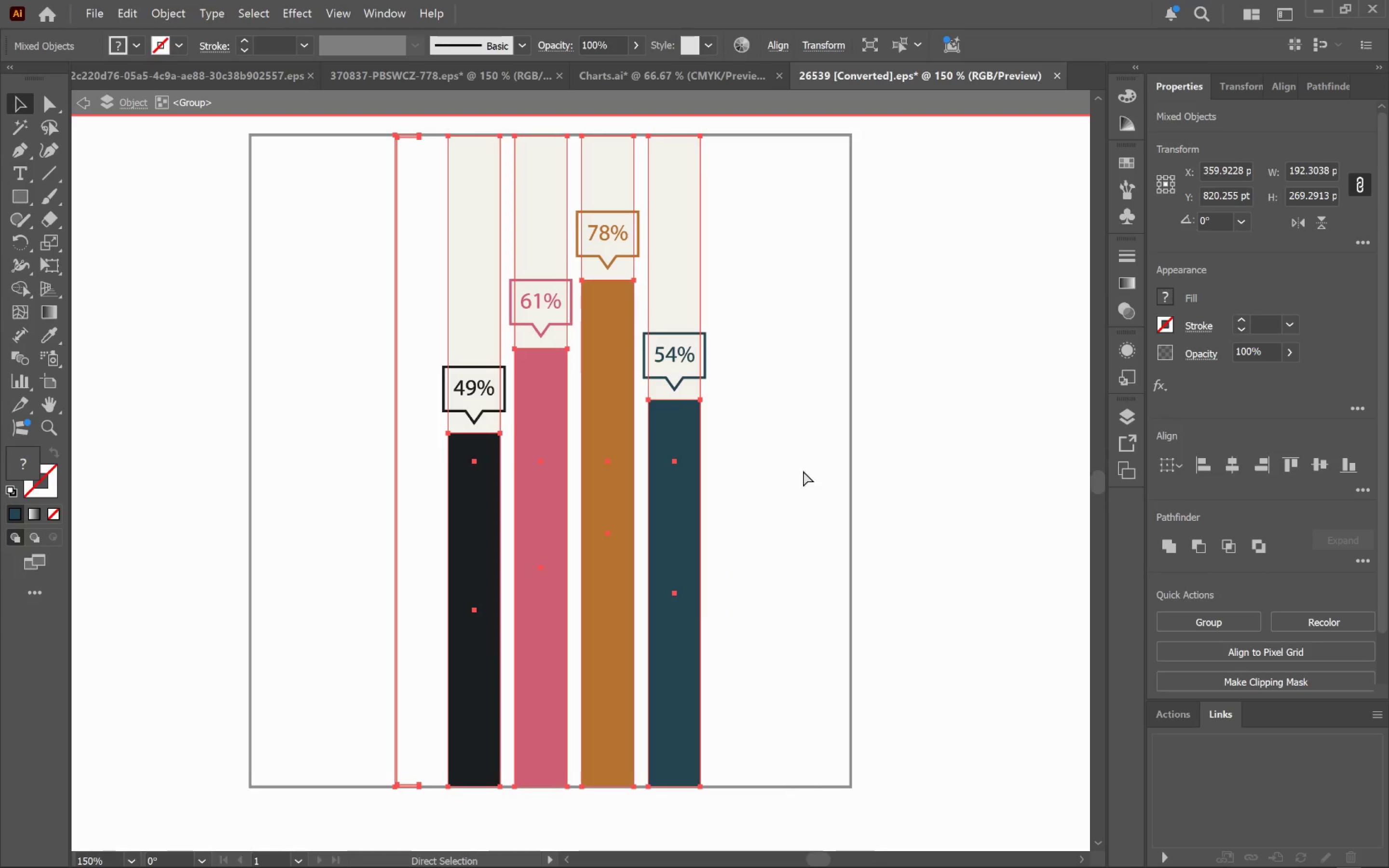 
hold_key(key=AltLeft, duration=1.23)
 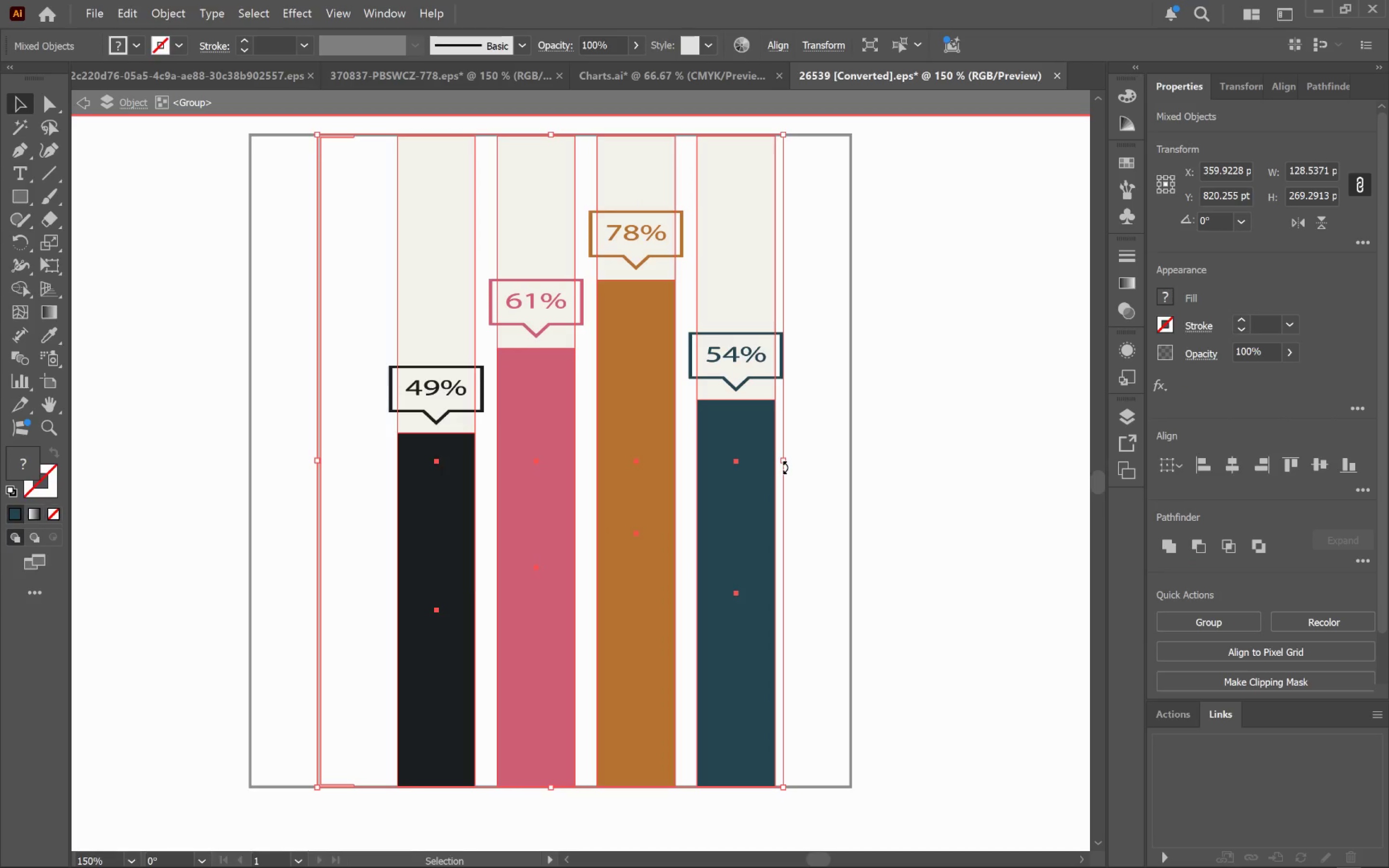 
key(Control+Z)
 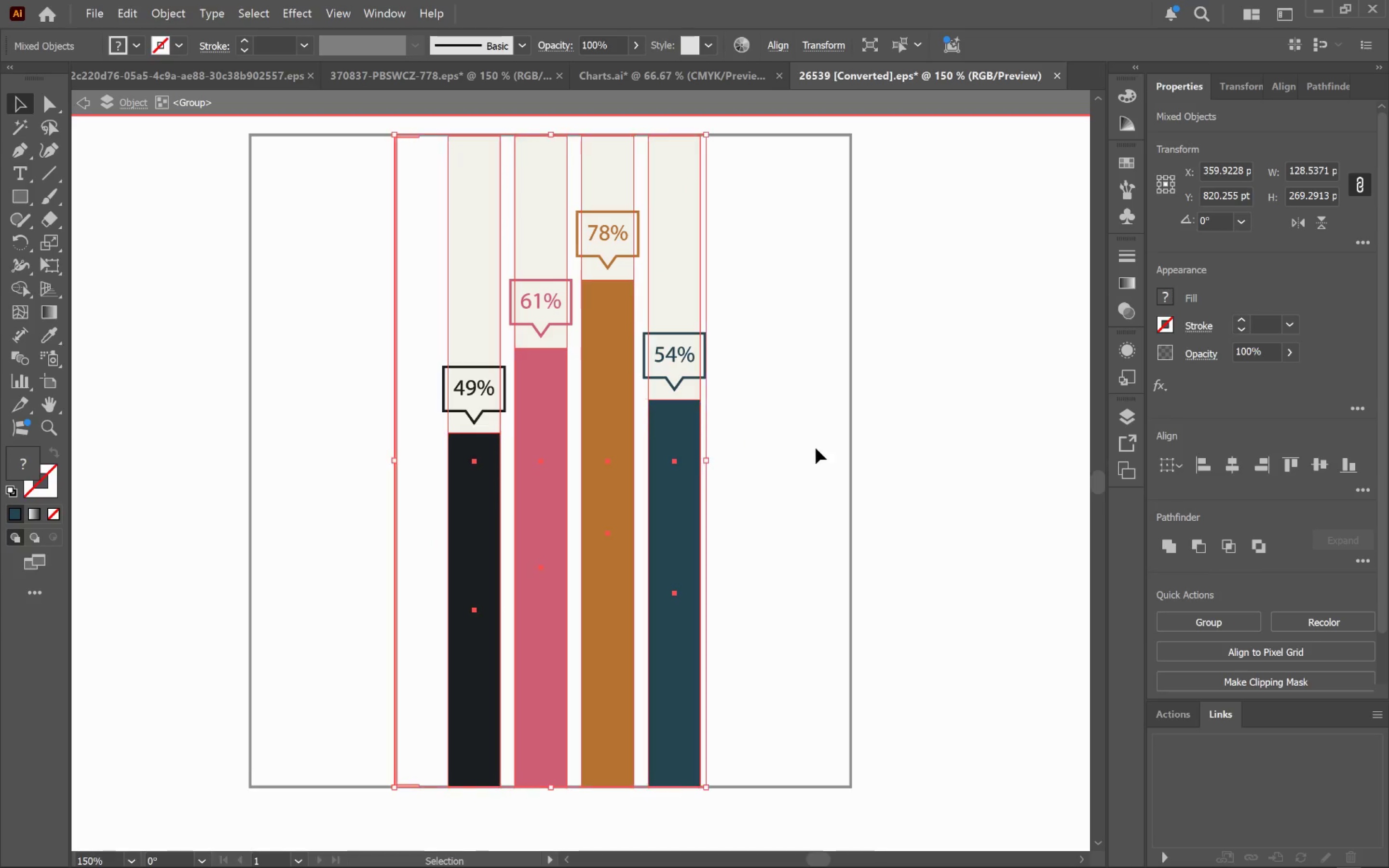 
left_click([809, 434])
 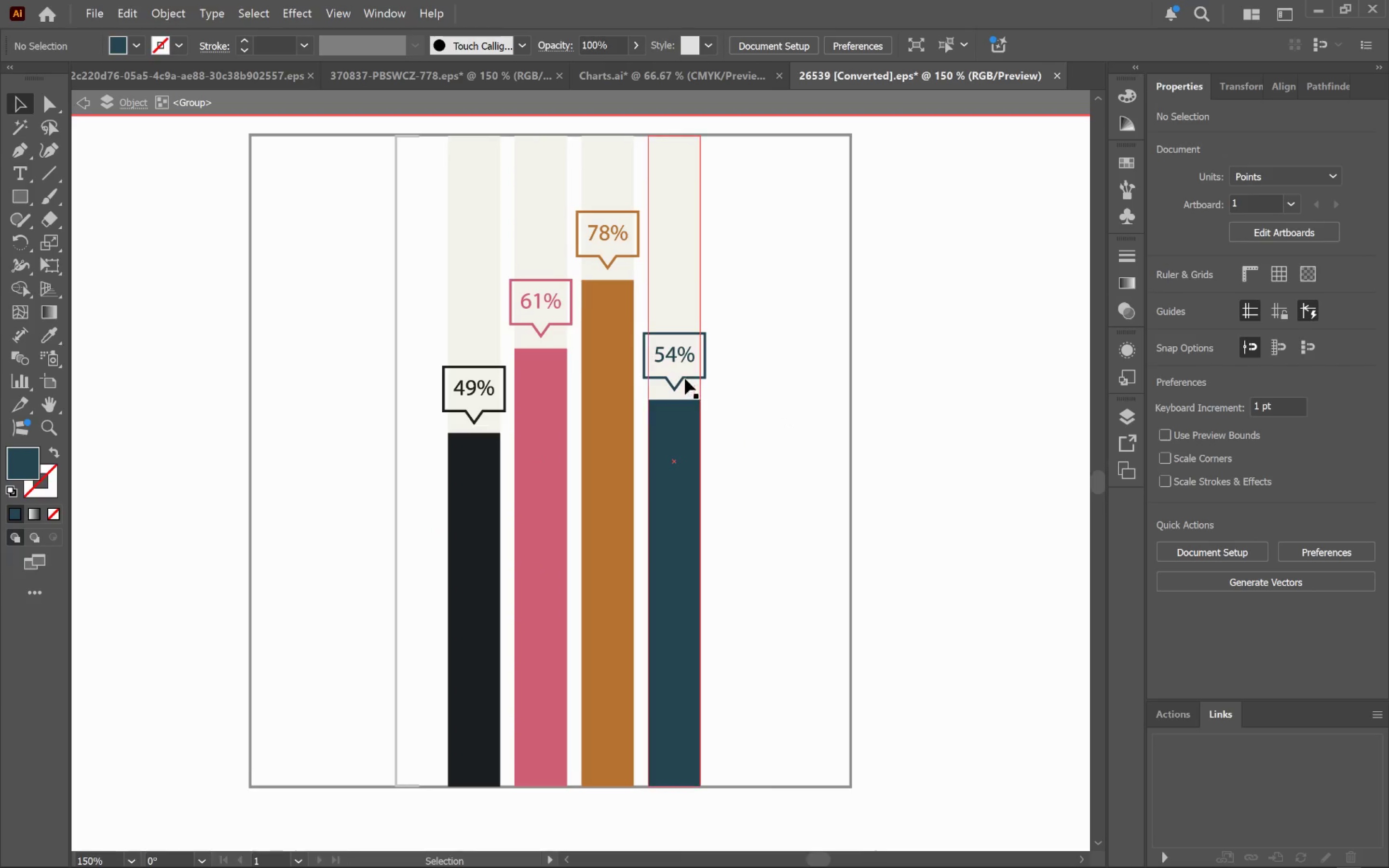 
left_click([674, 376])
 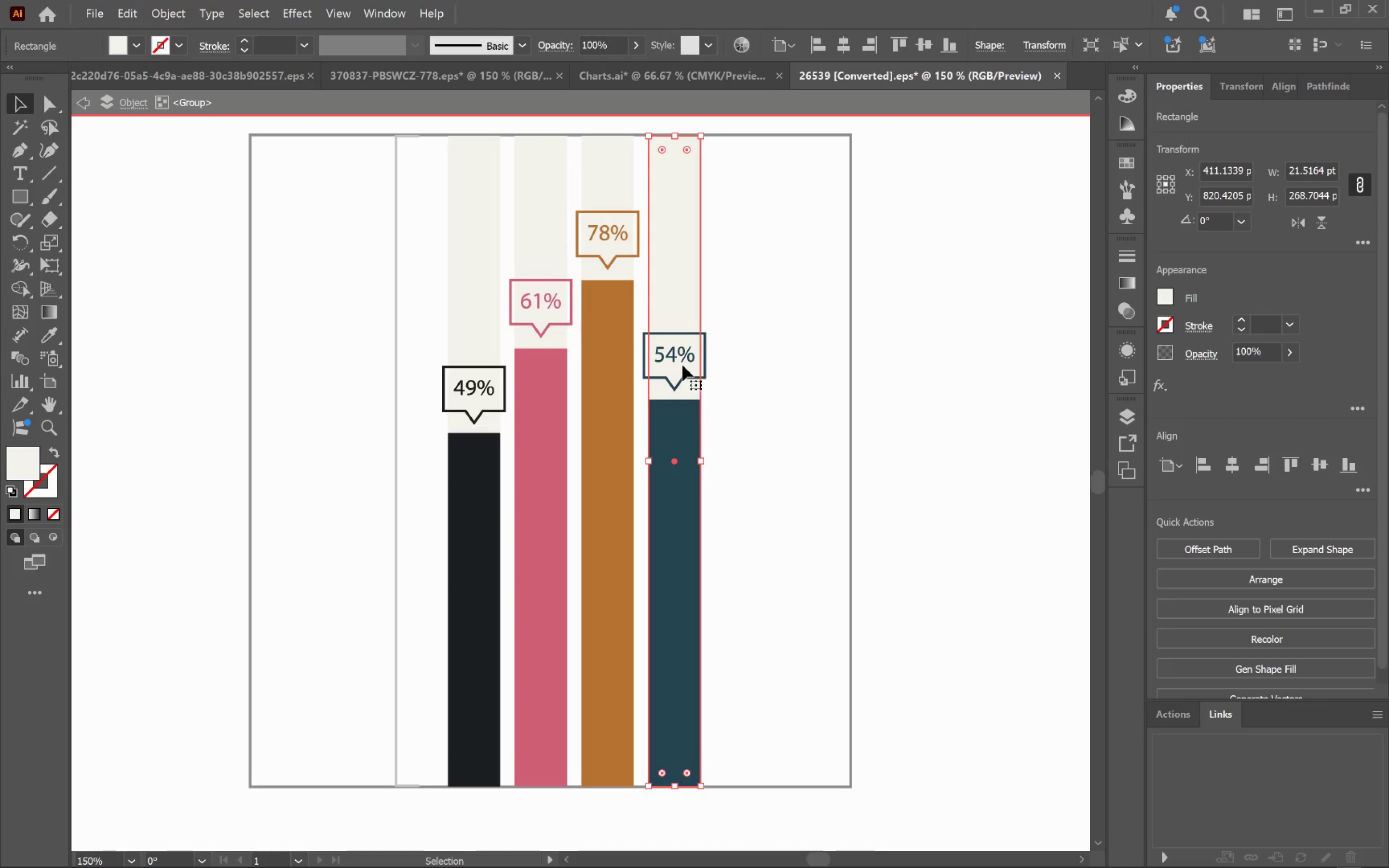 
left_click([682, 357])
 